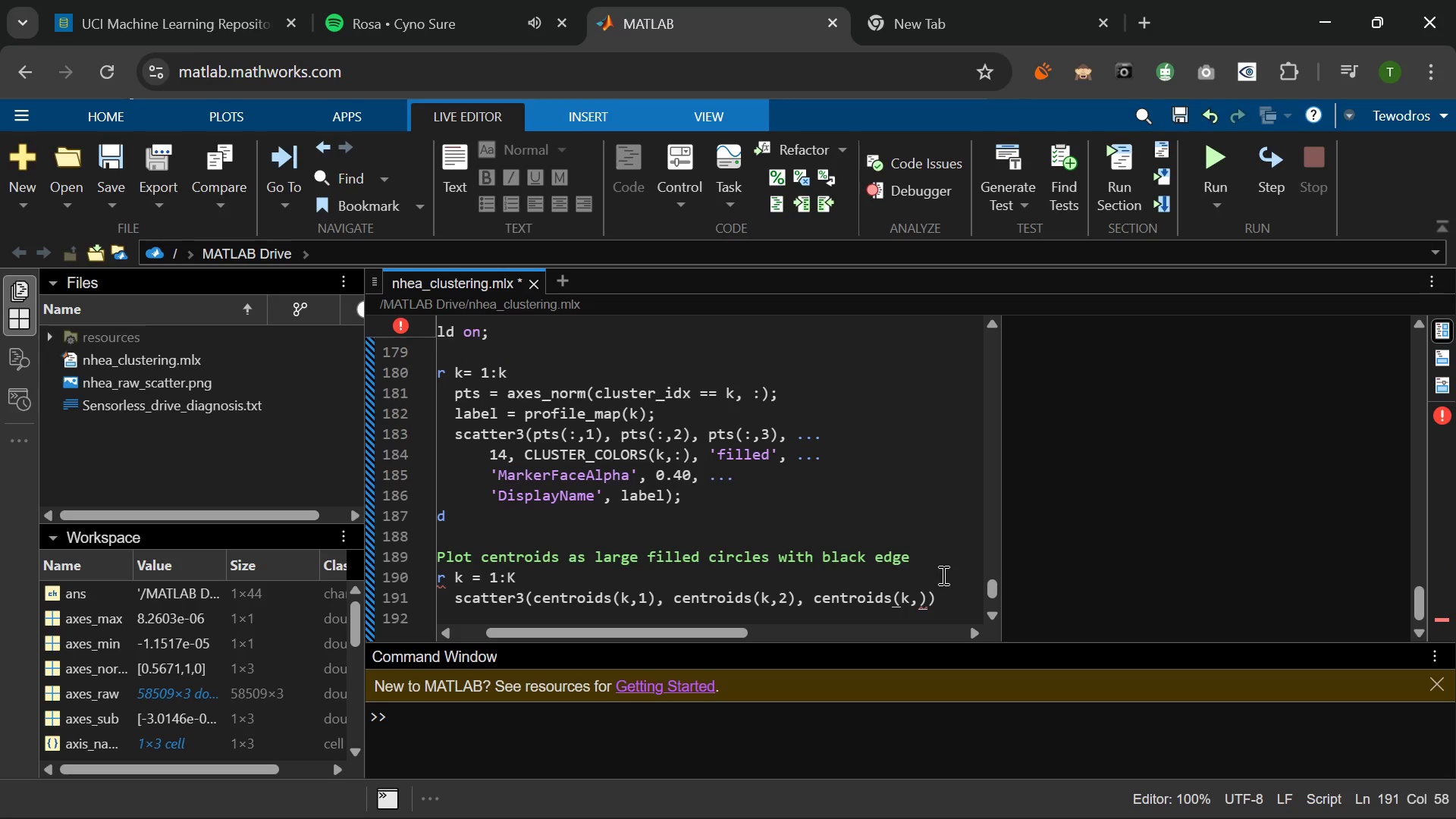 
key(3)
 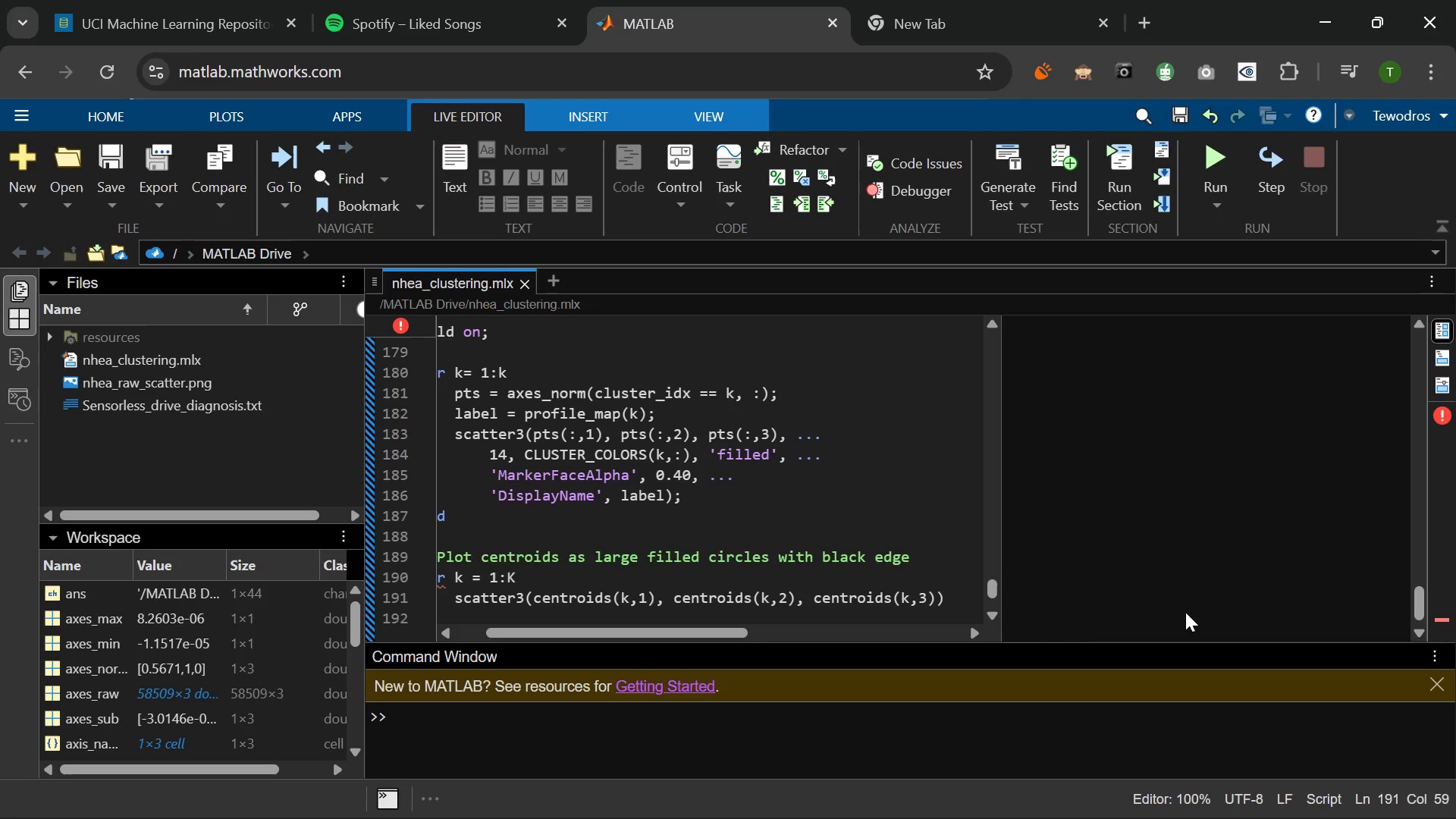 
wait(74.09)
 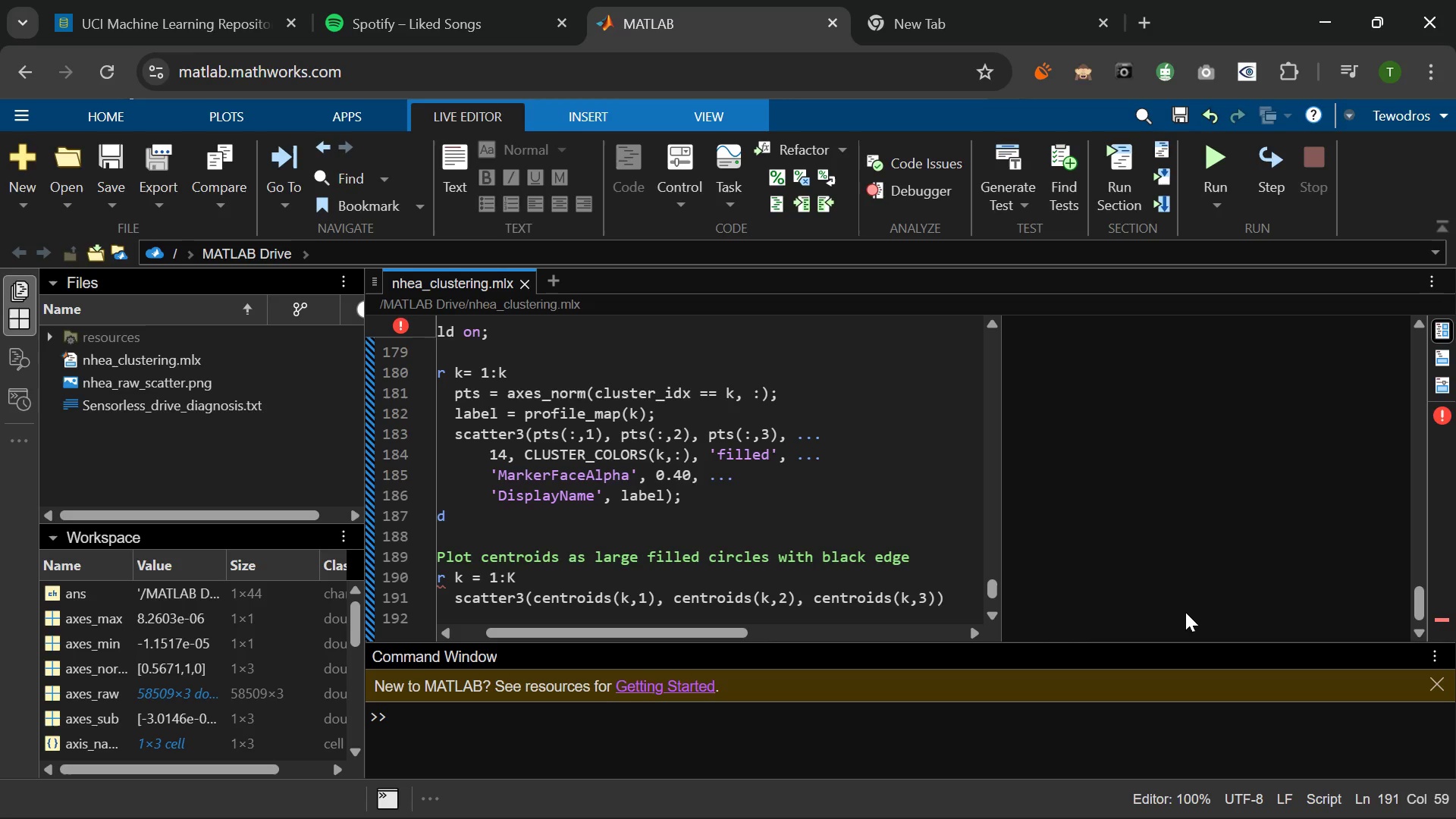 
left_click([937, 595])
 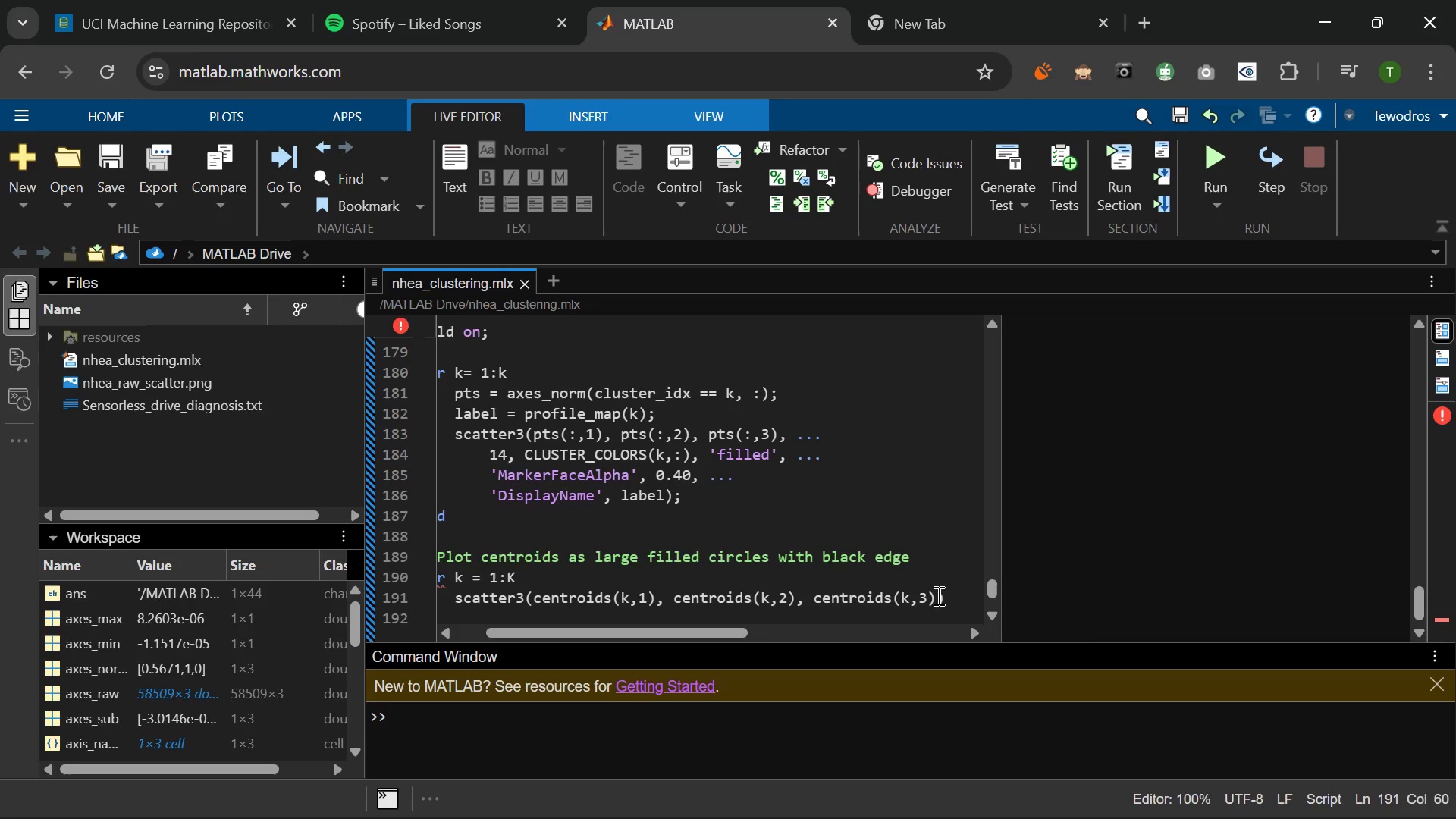 
key(Comma)
 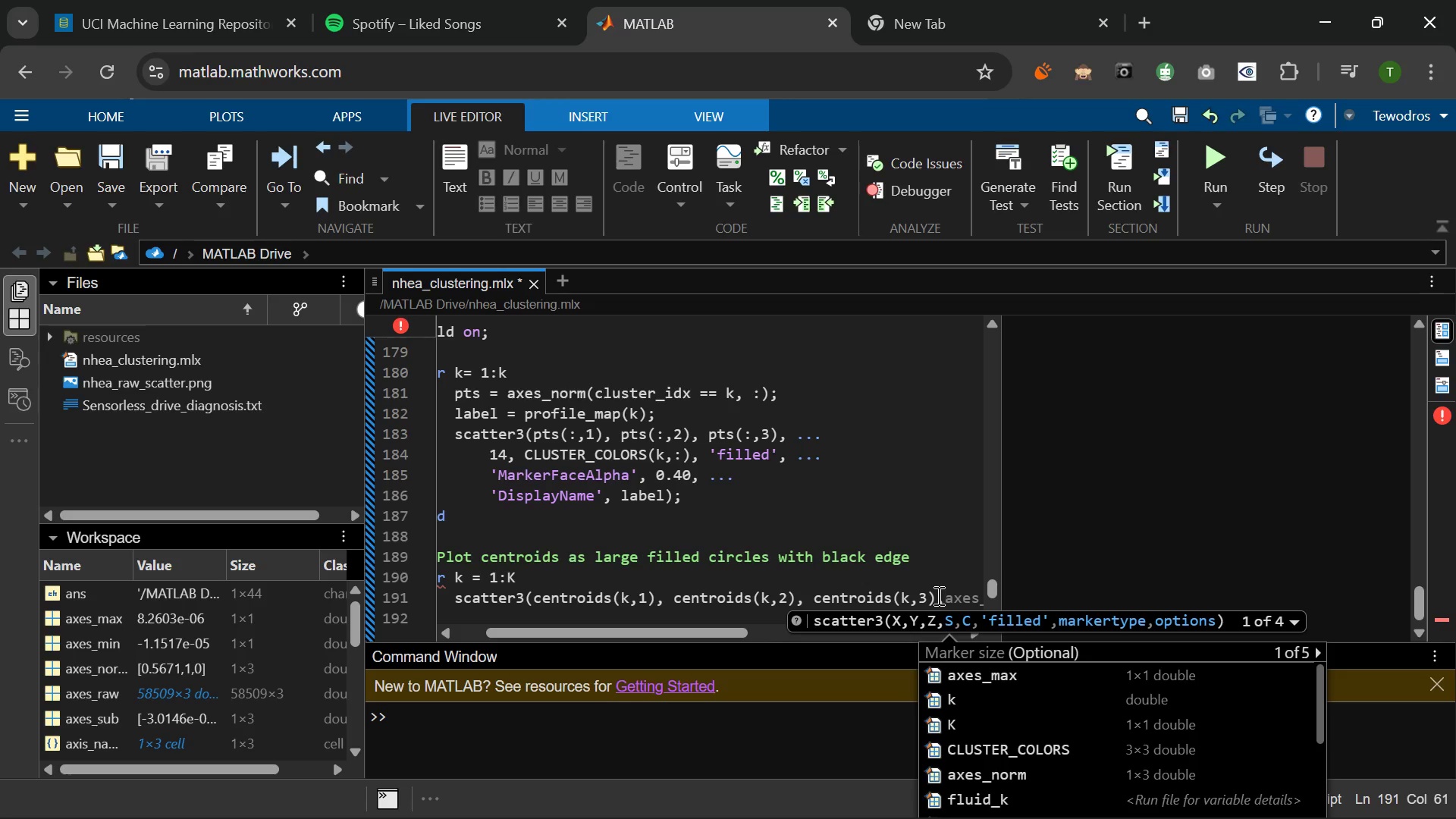 
key(Space)
 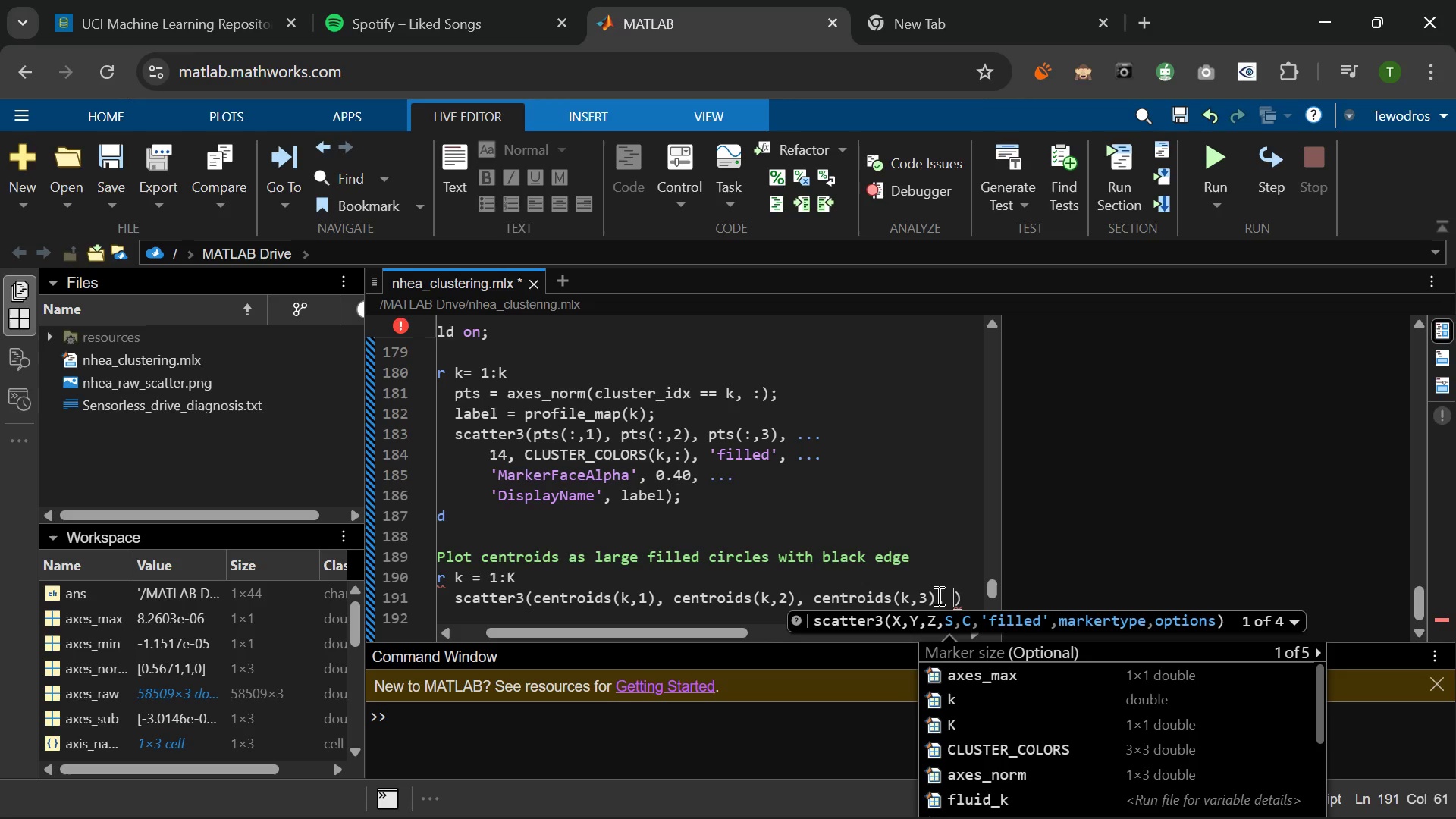 
key(Period)
 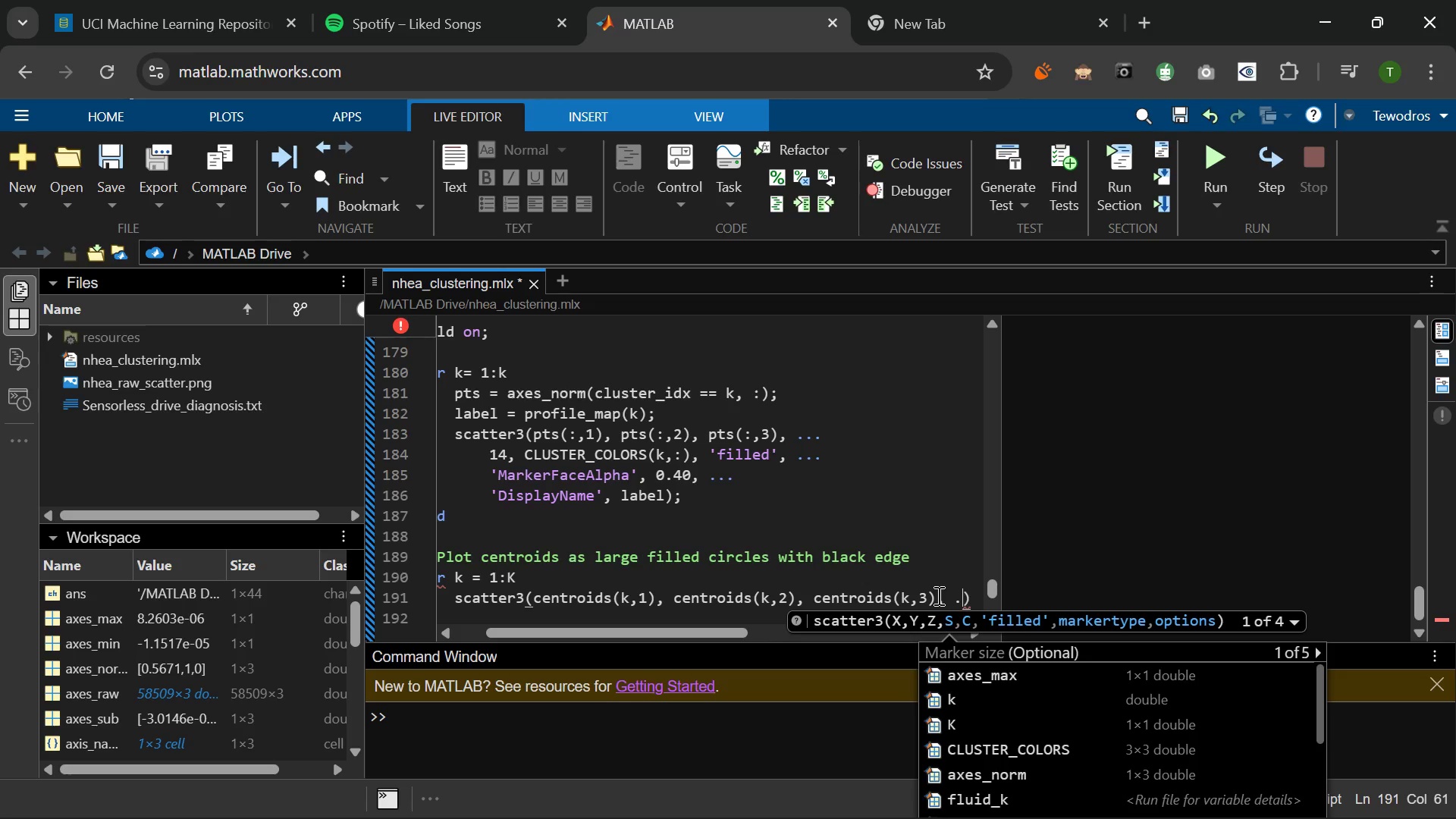 
key(Period)
 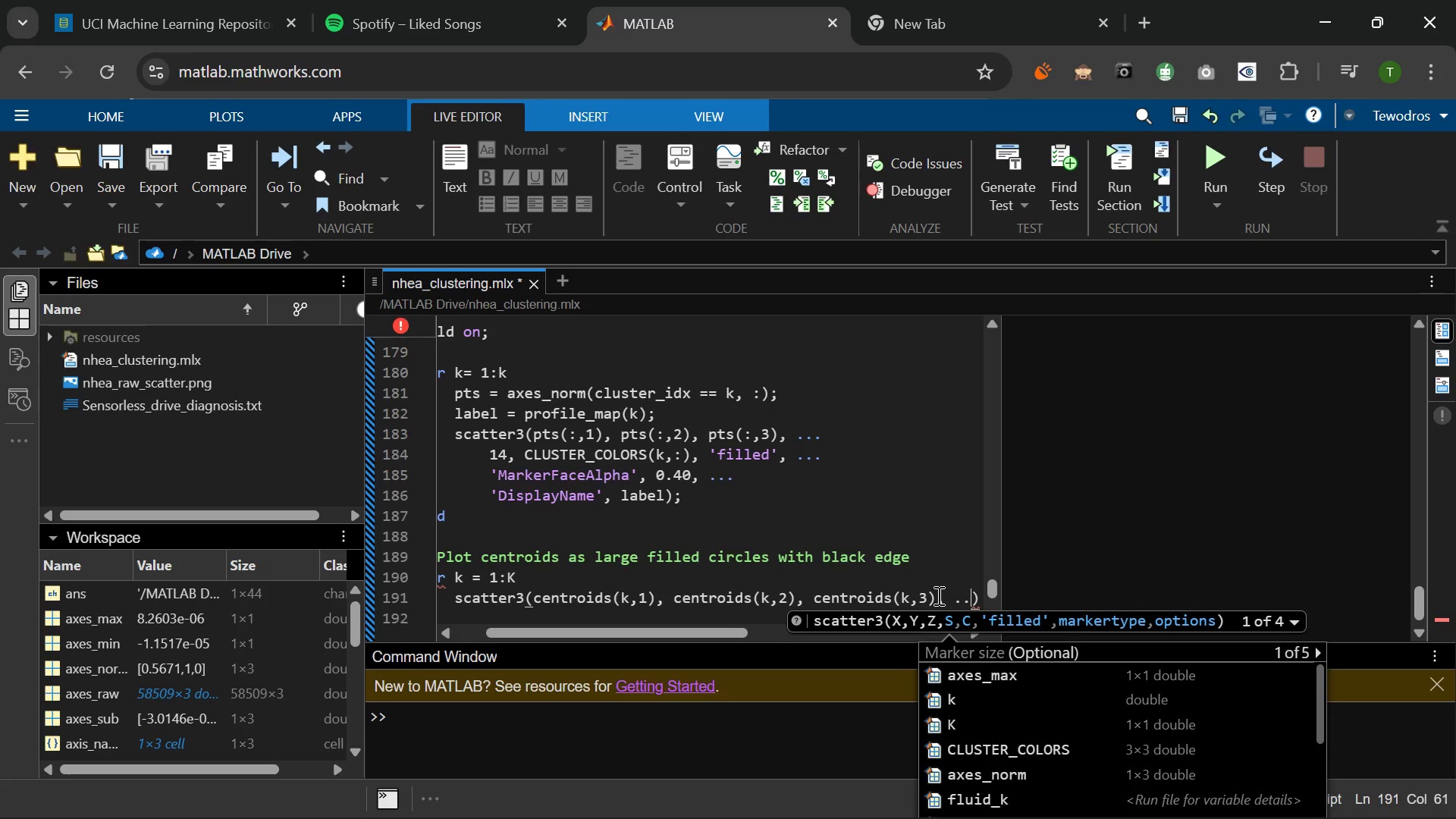 
key(Period)
 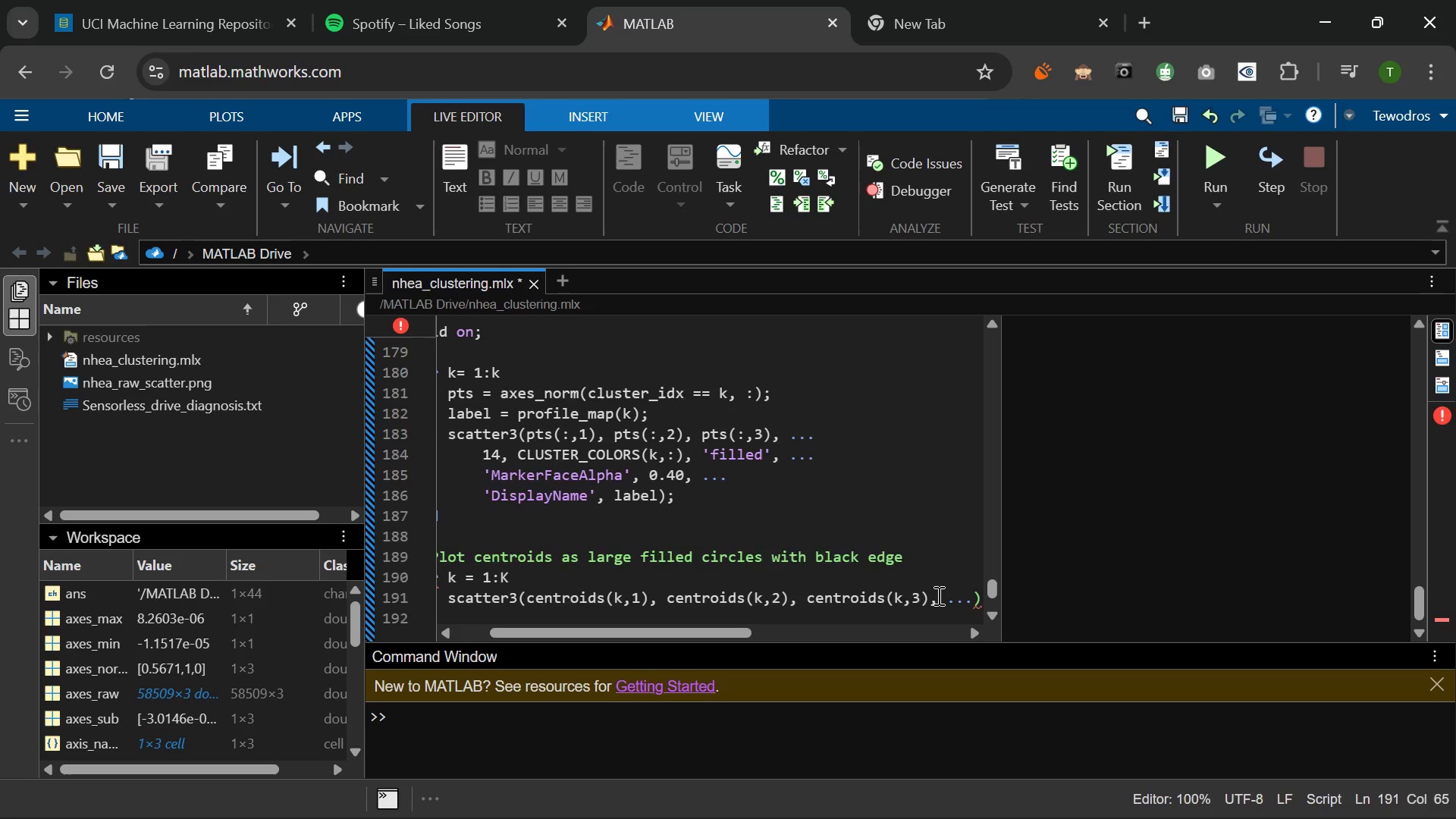 
key(Enter)
 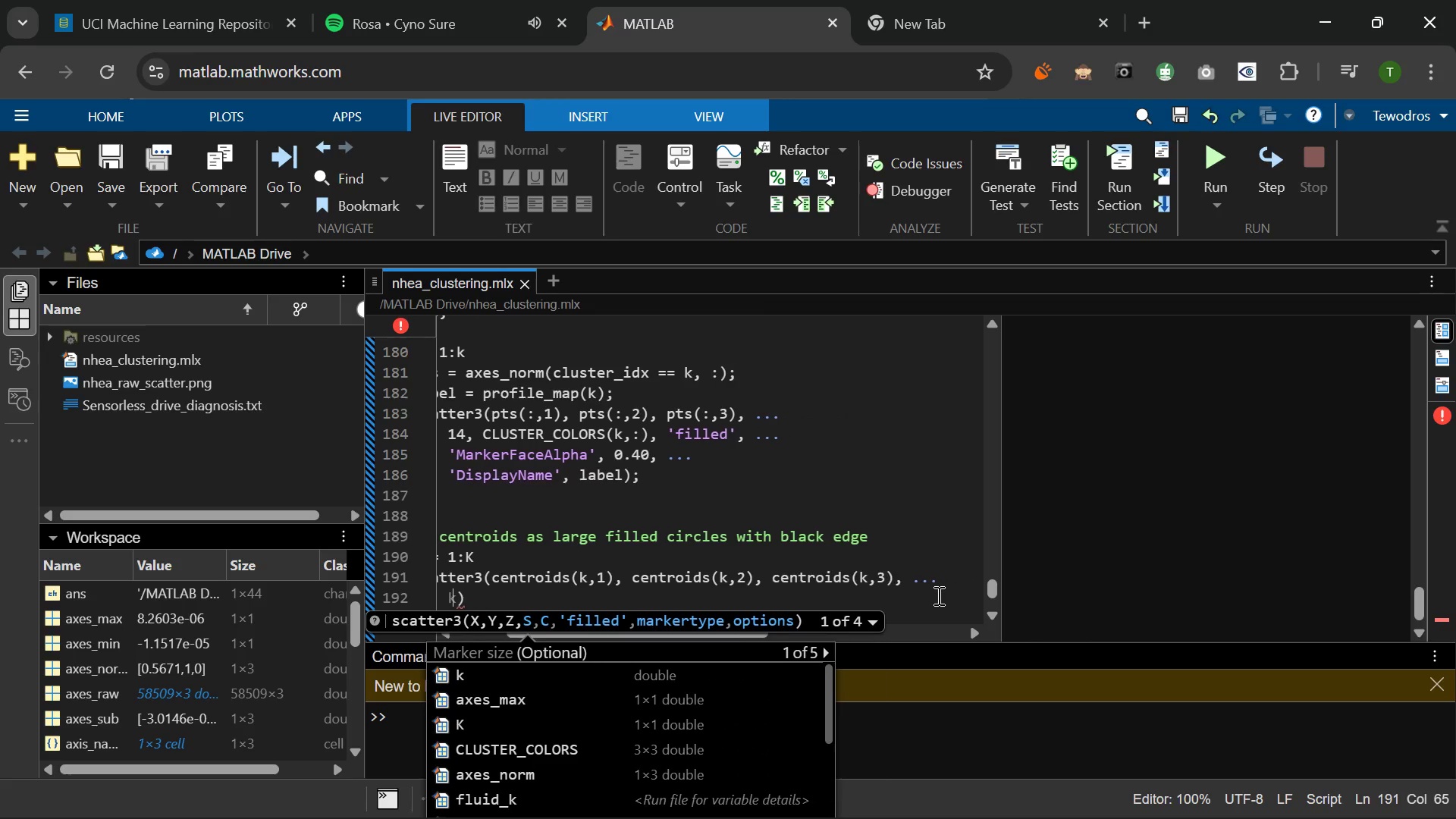 
wait(52.34)
 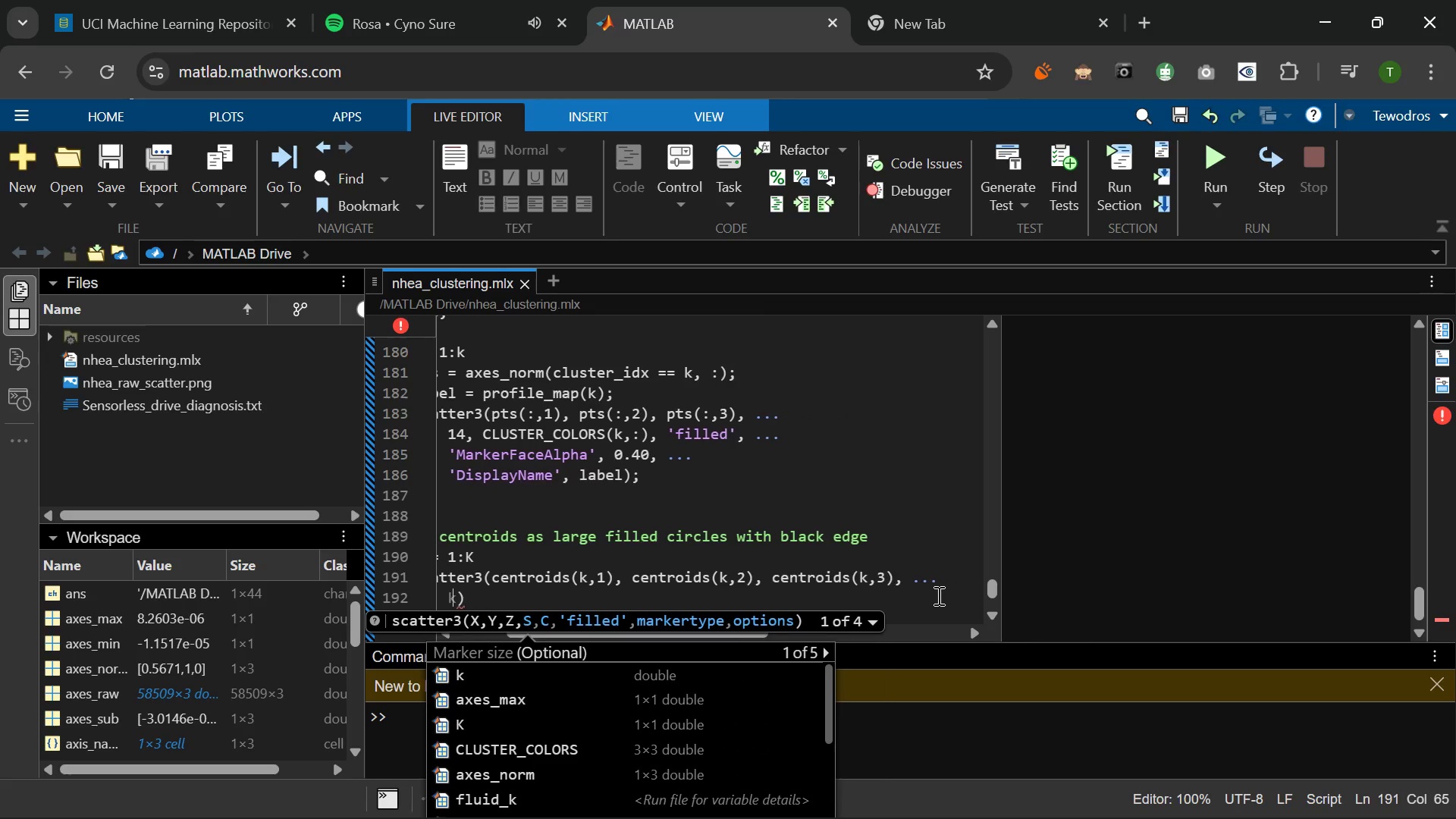 
key(Numpad2)
 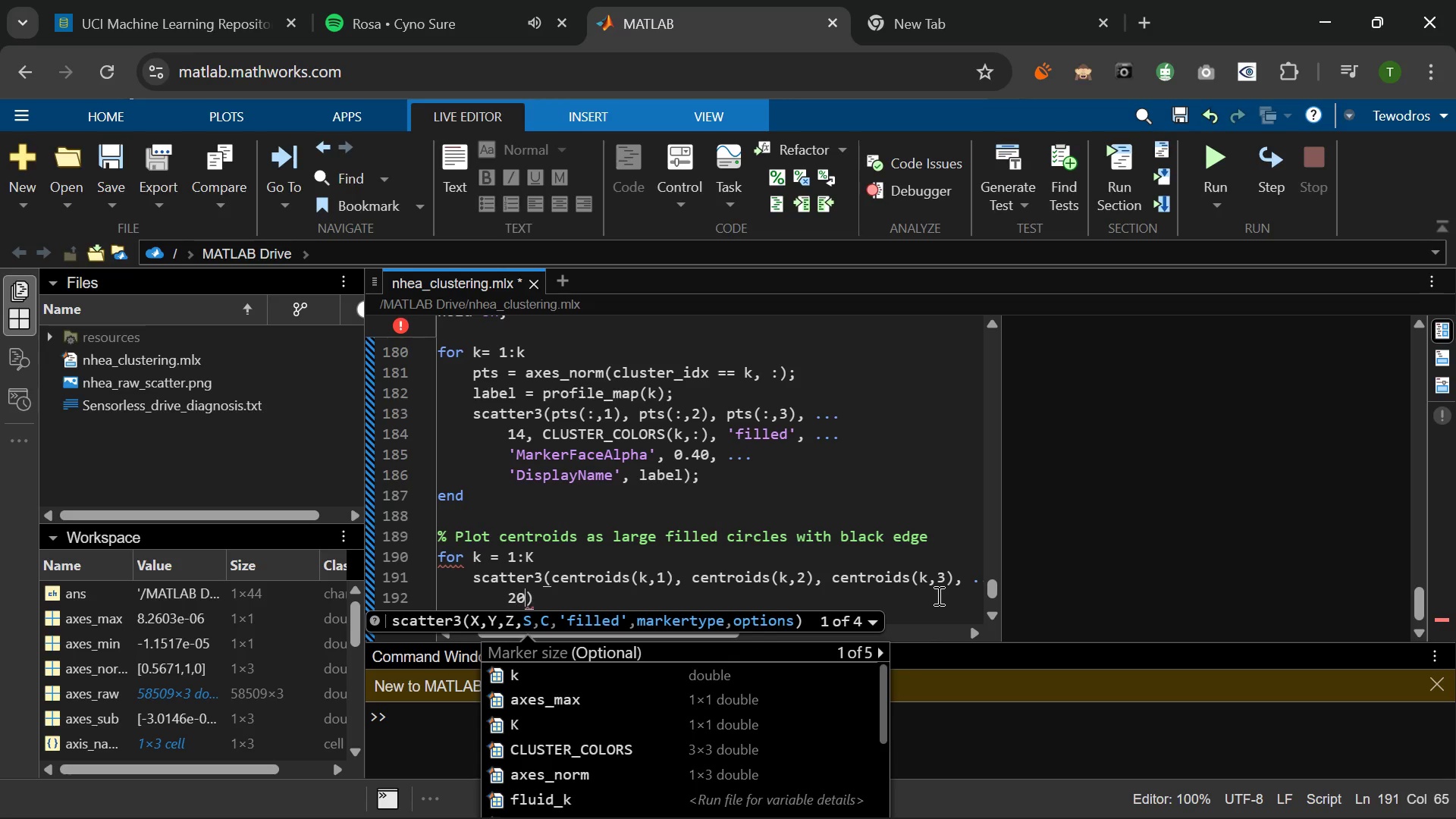 
key(Numpad0)
 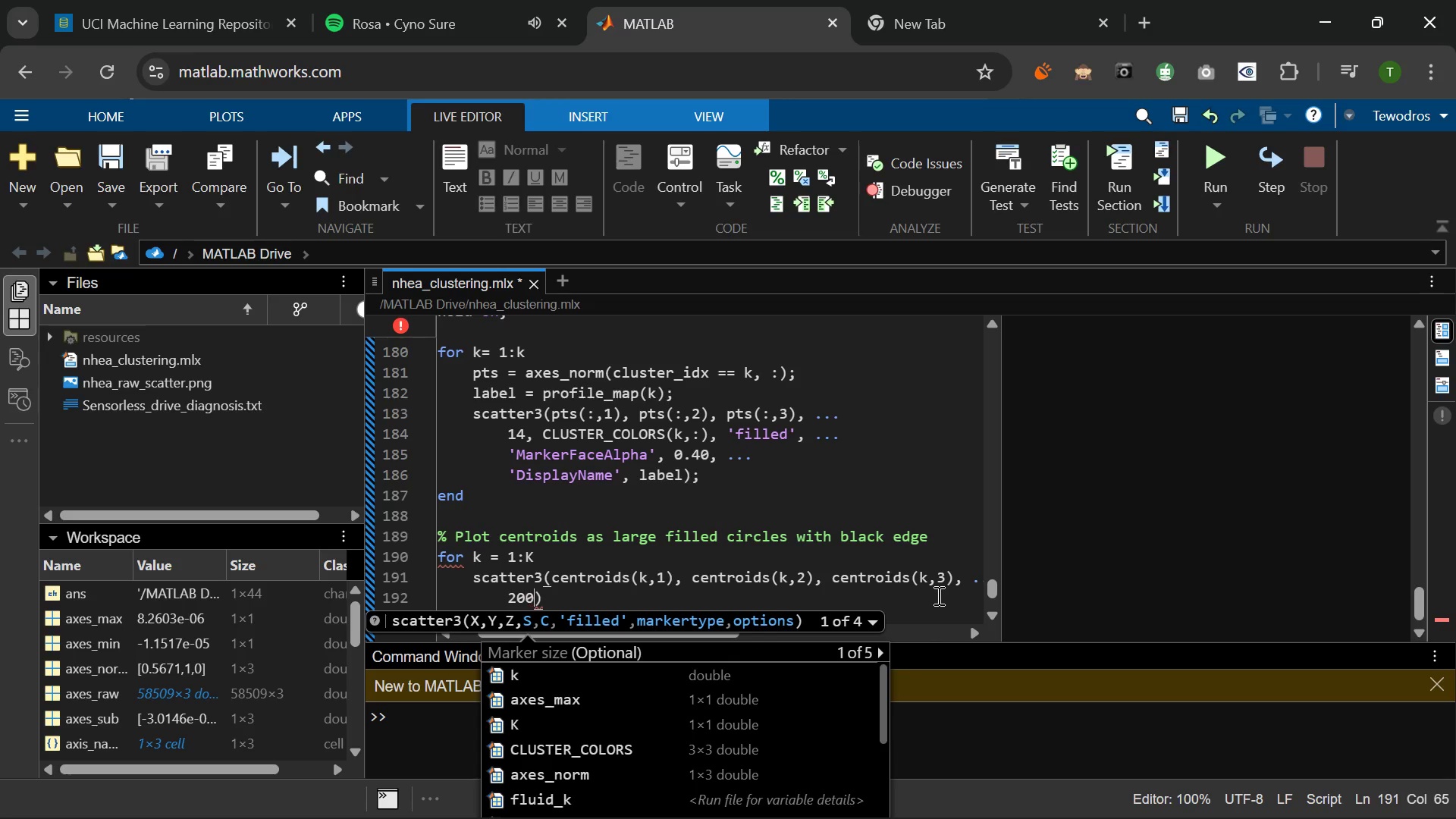 
key(Numpad0)
 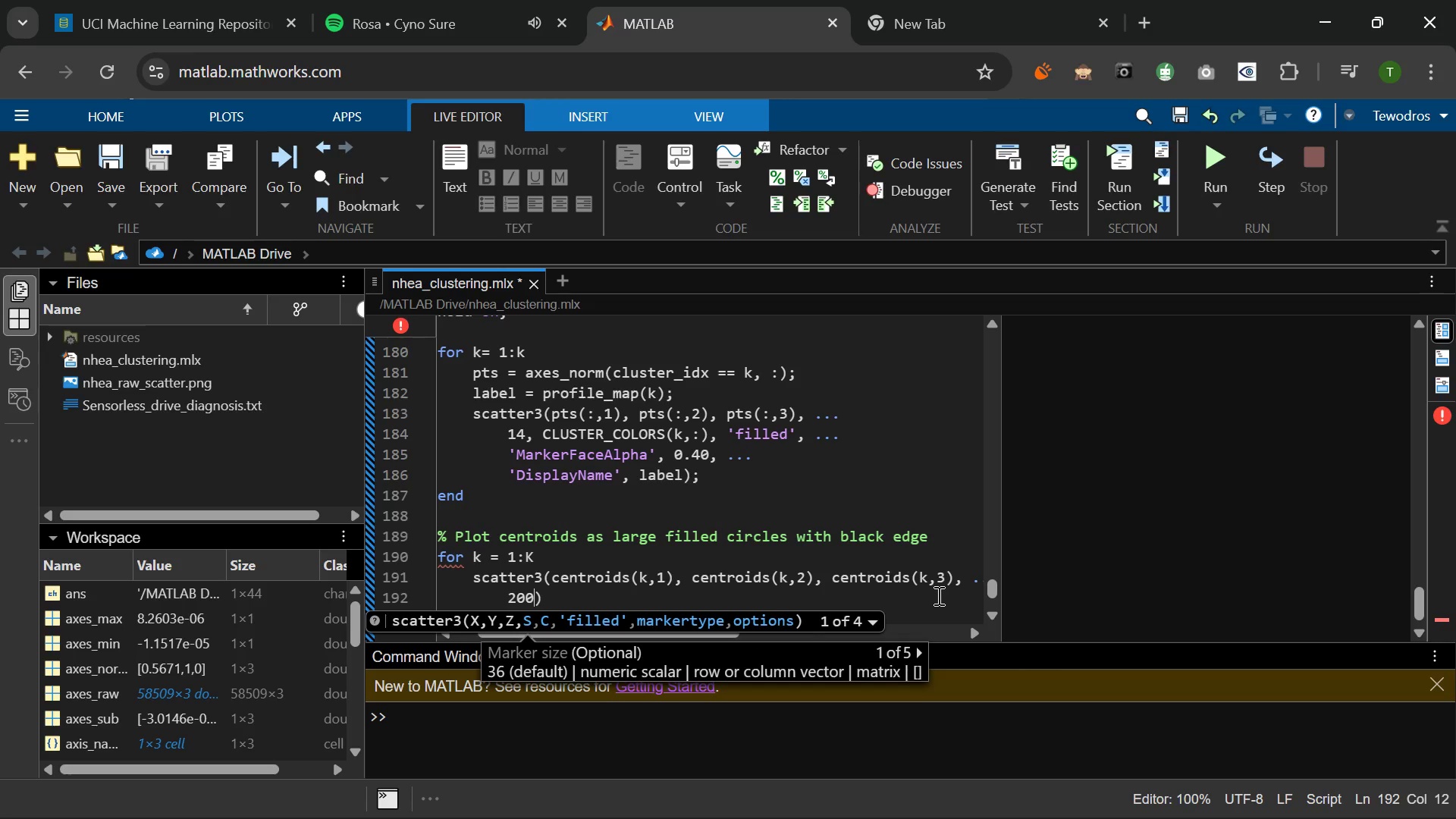 
key(Backspace)
 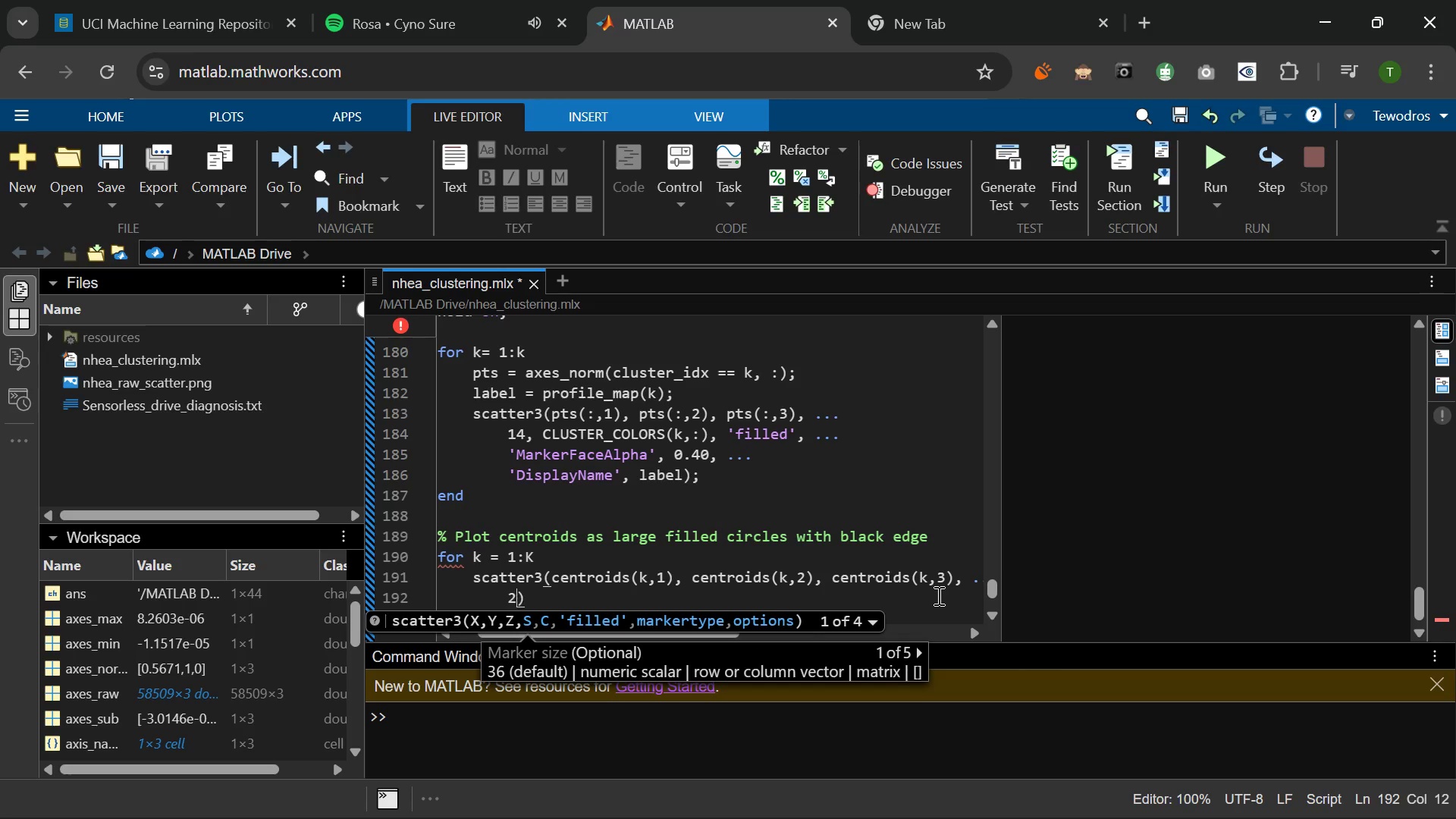 
key(Backspace)
 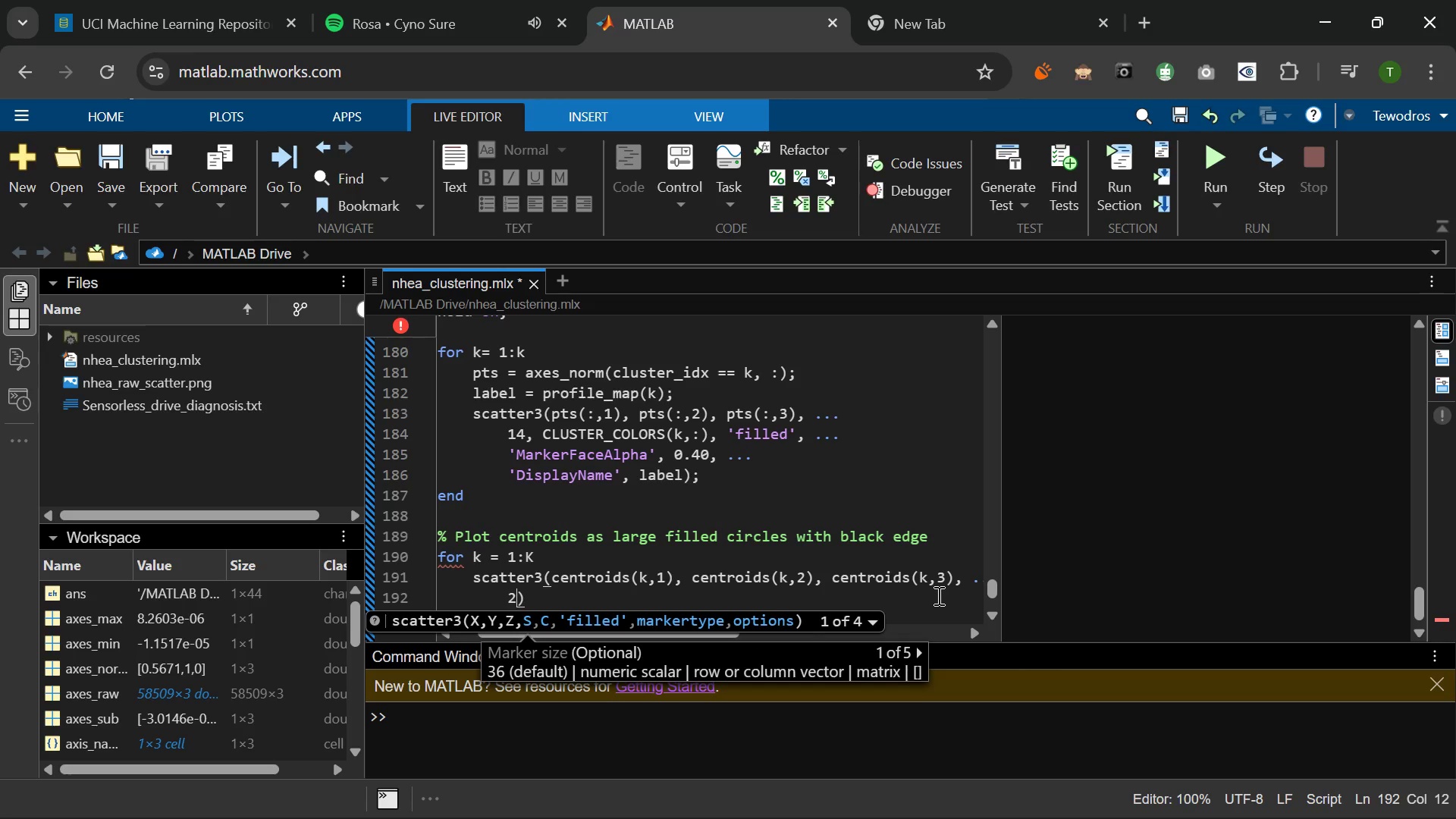 
key(Numpad2)
 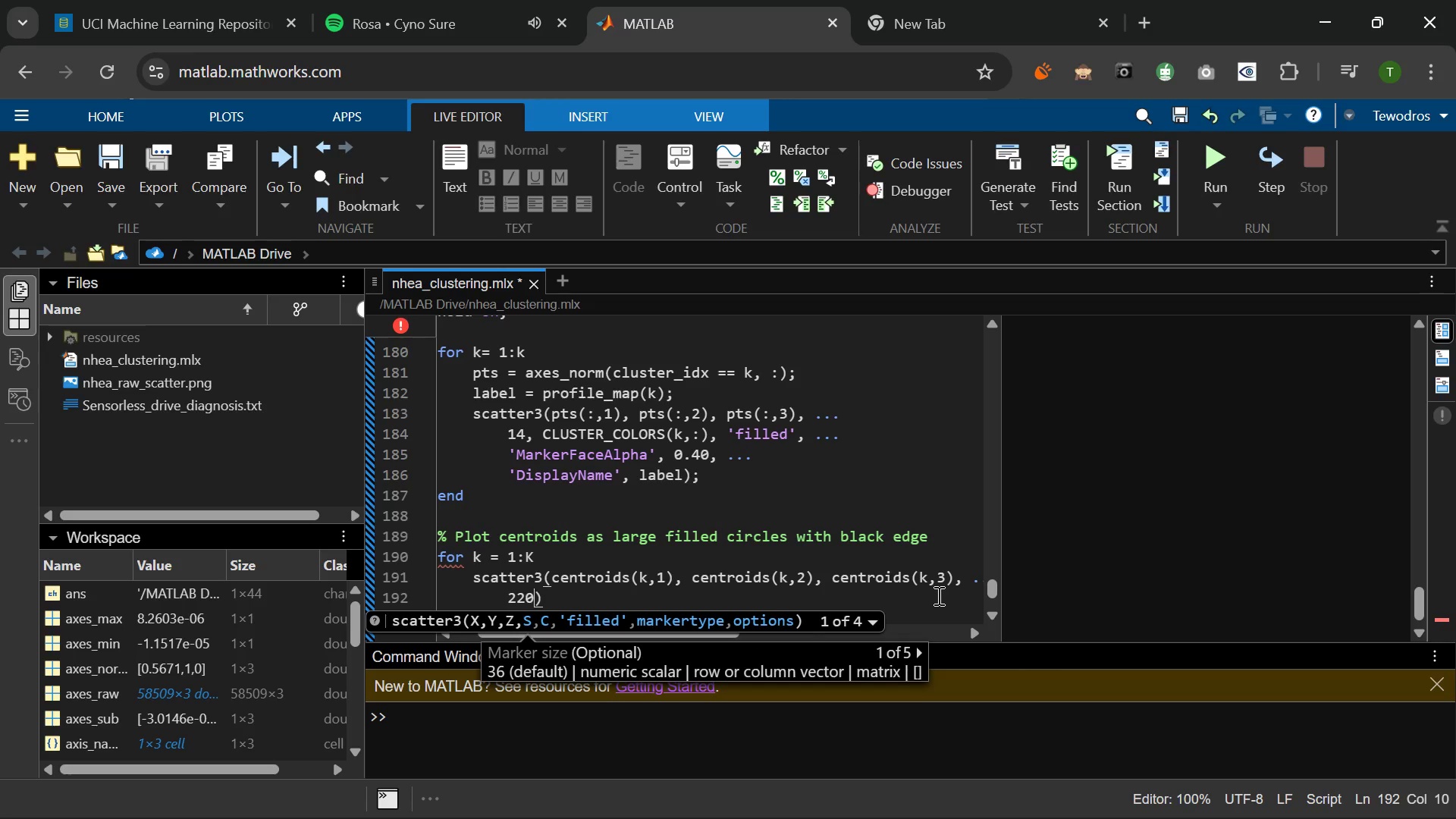 
key(Numpad0)
 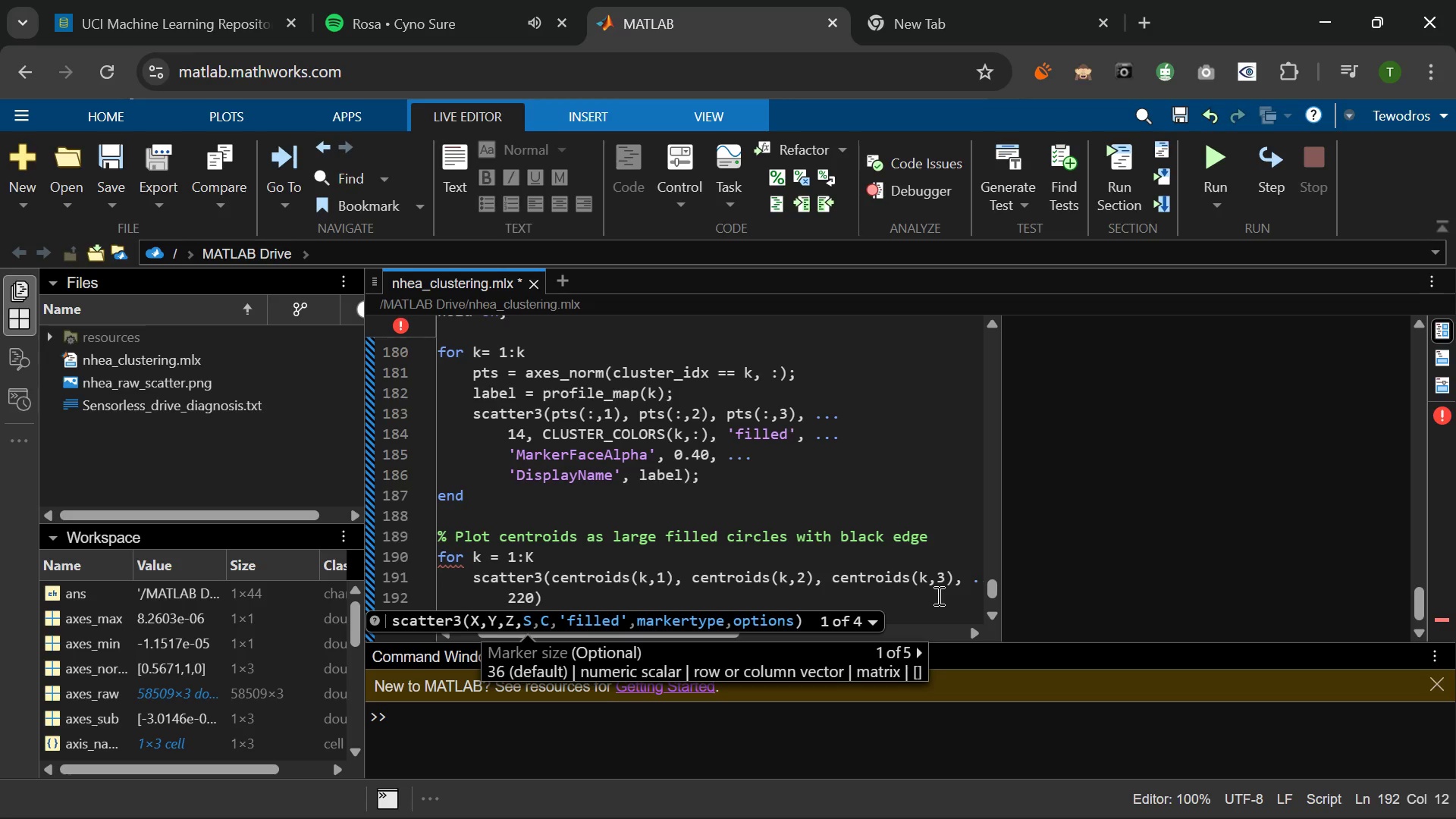 
wait(7.2)
 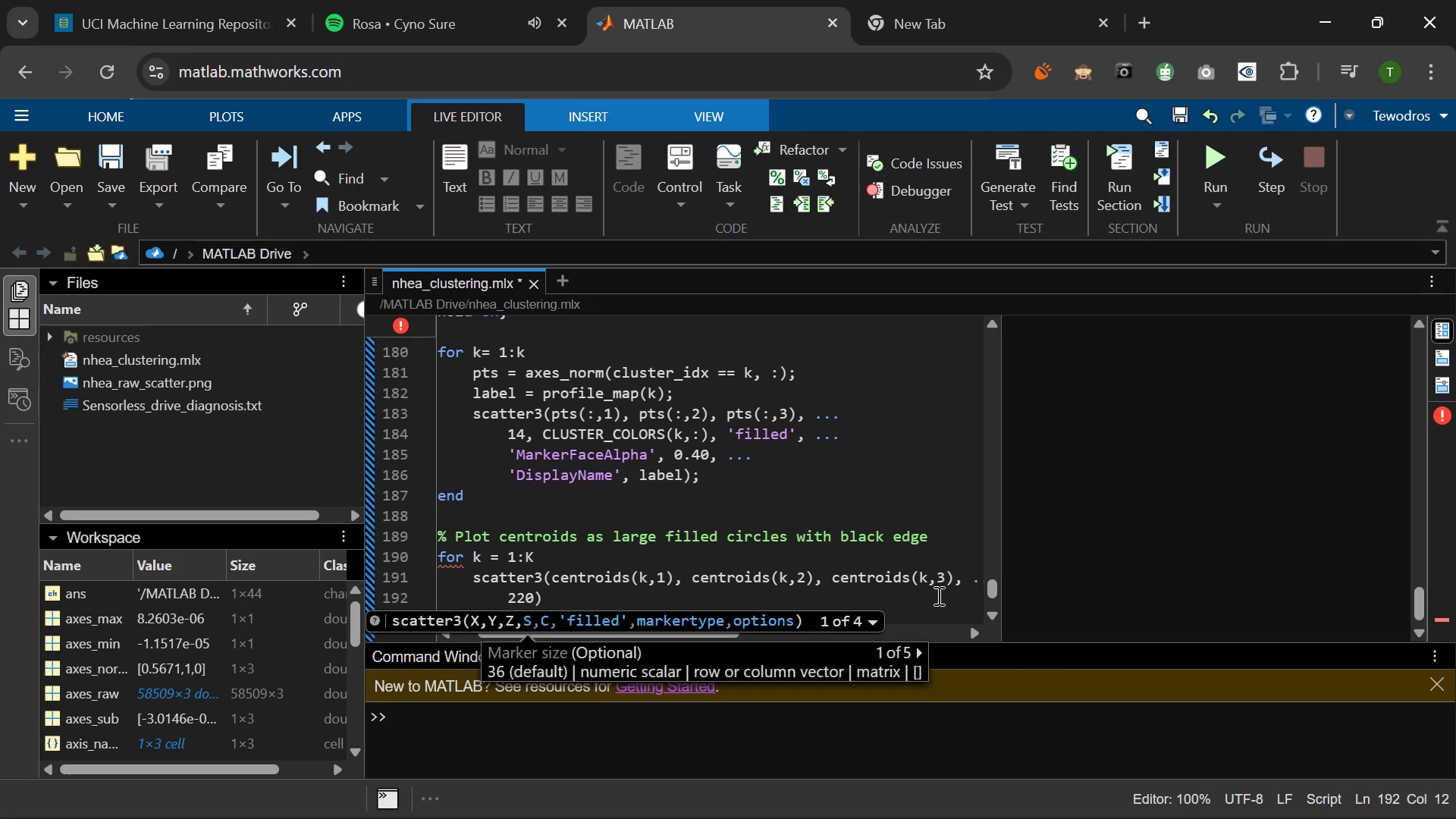 
type(, C)
key(Tab)
type((k,:)
 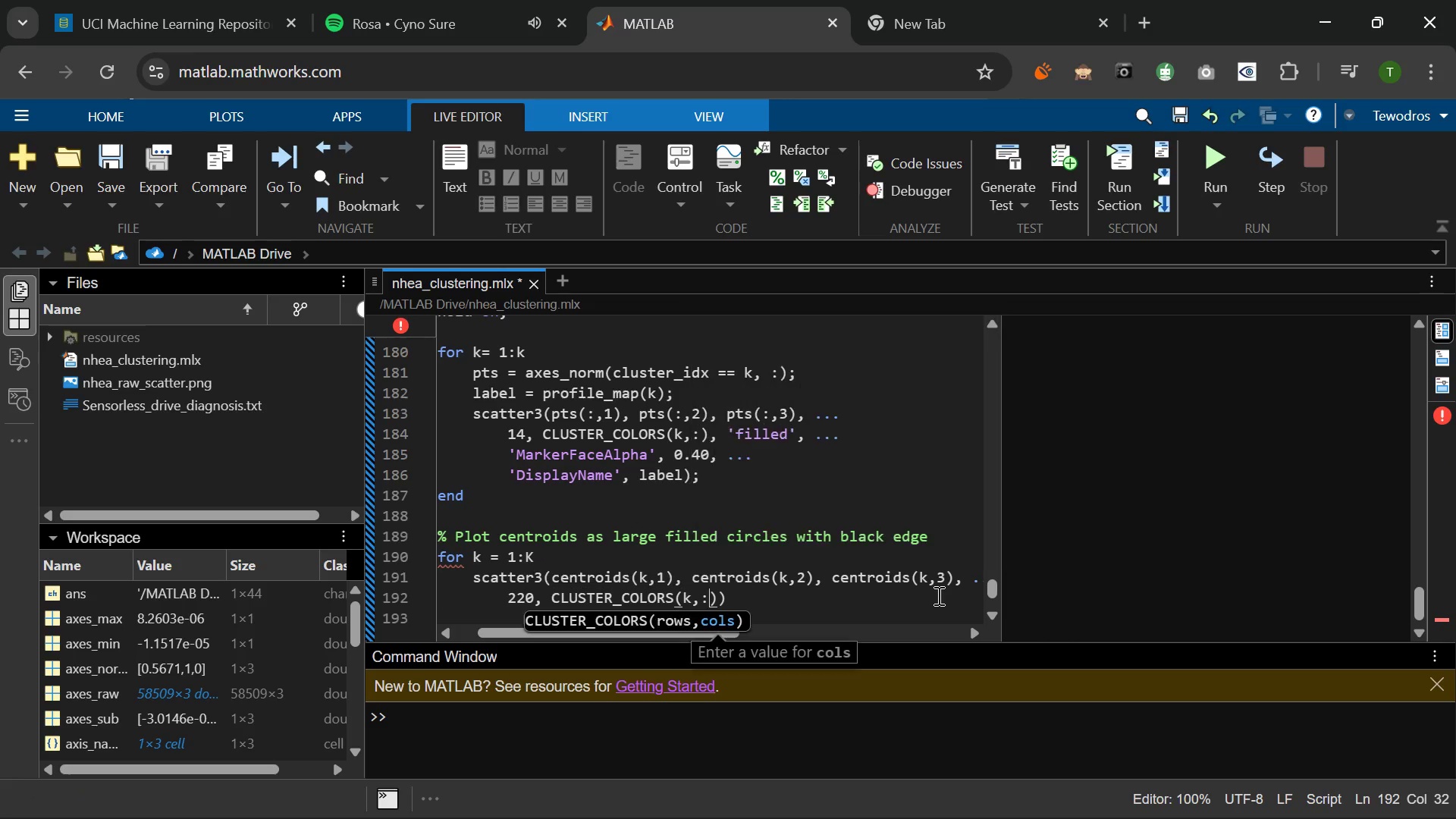 
key(ArrowRight)
 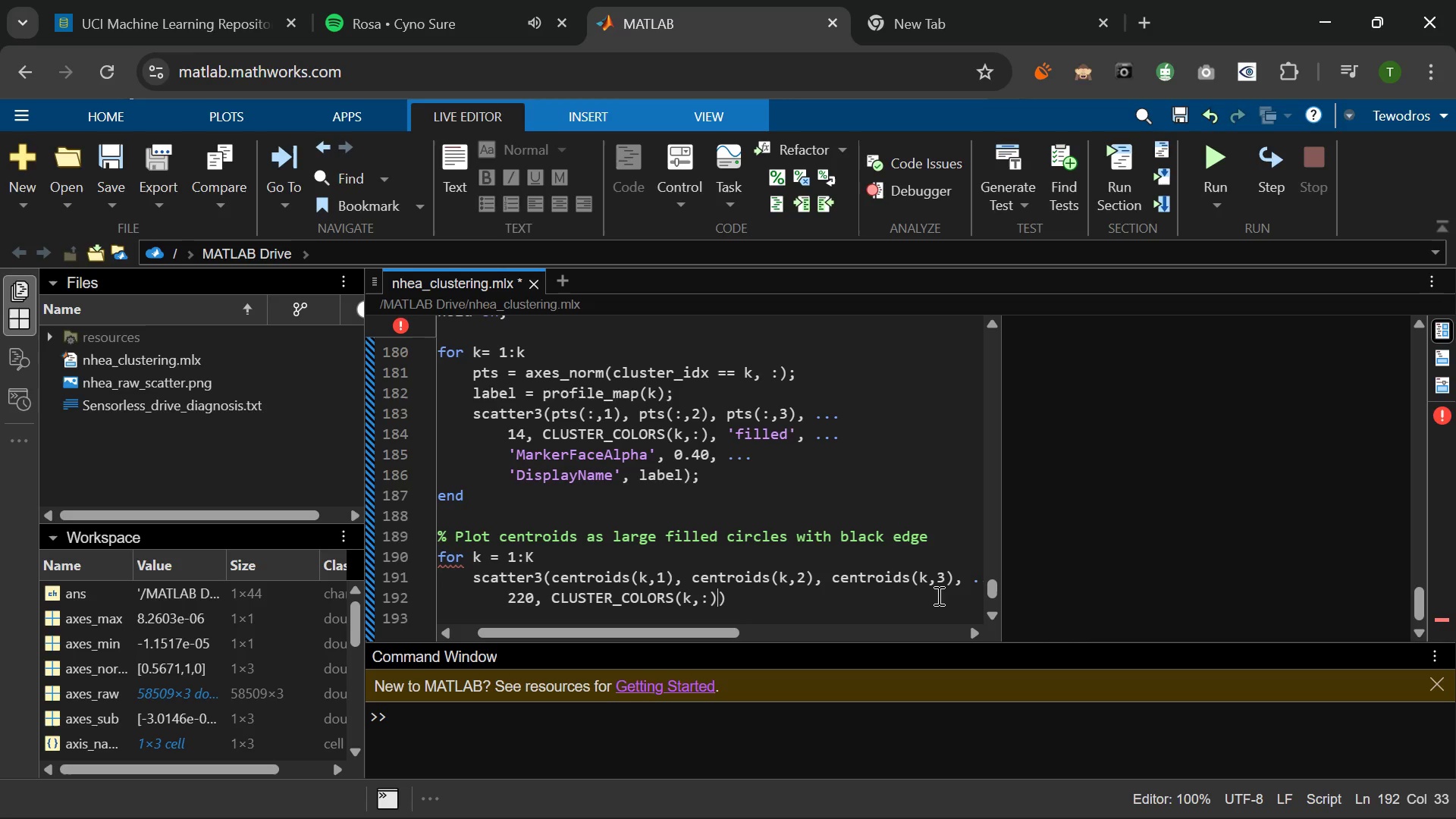 
wait(6.86)
 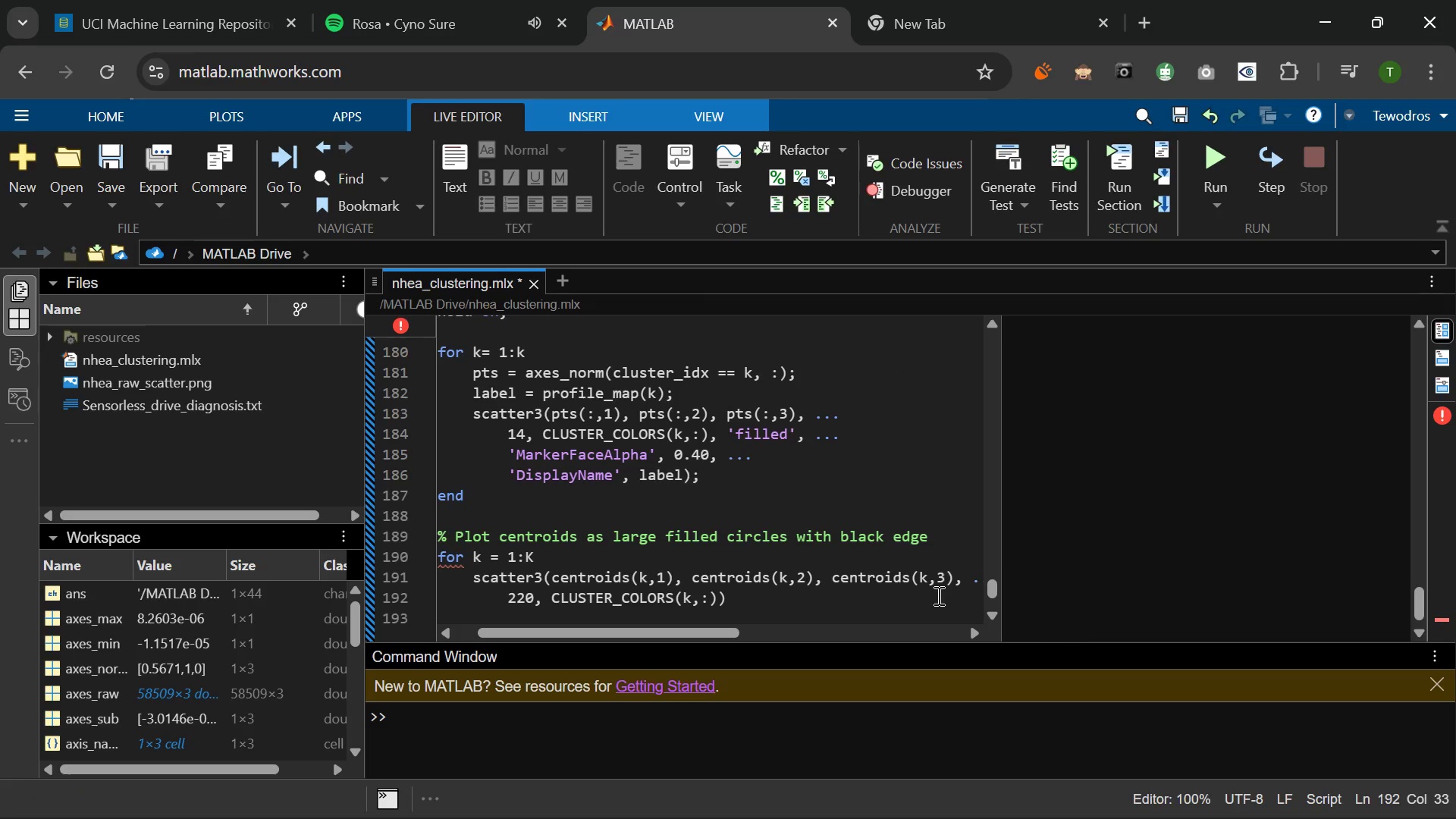 
key(Comma)
 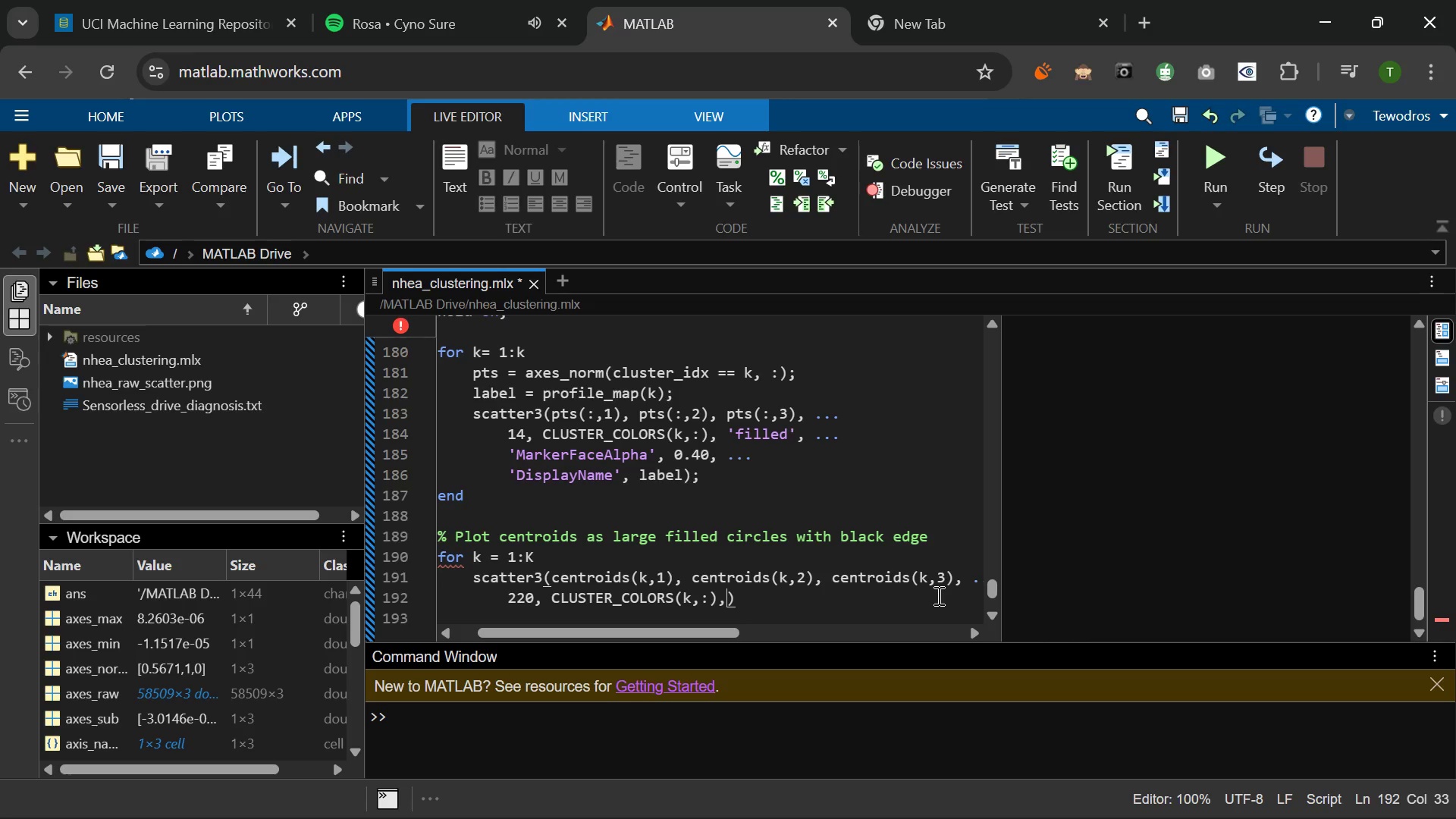 
key(Space)
 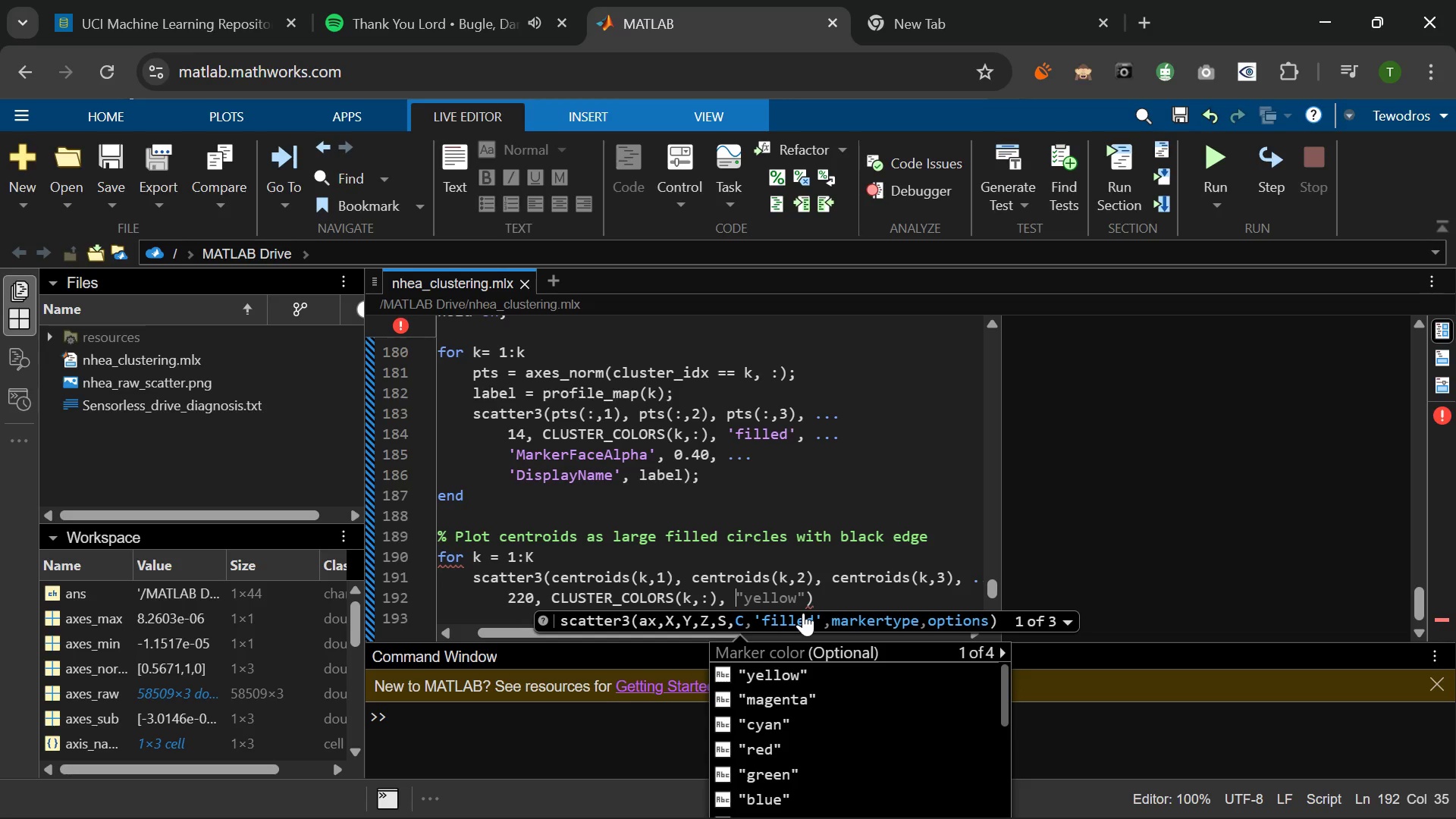 
wait(390.14)
 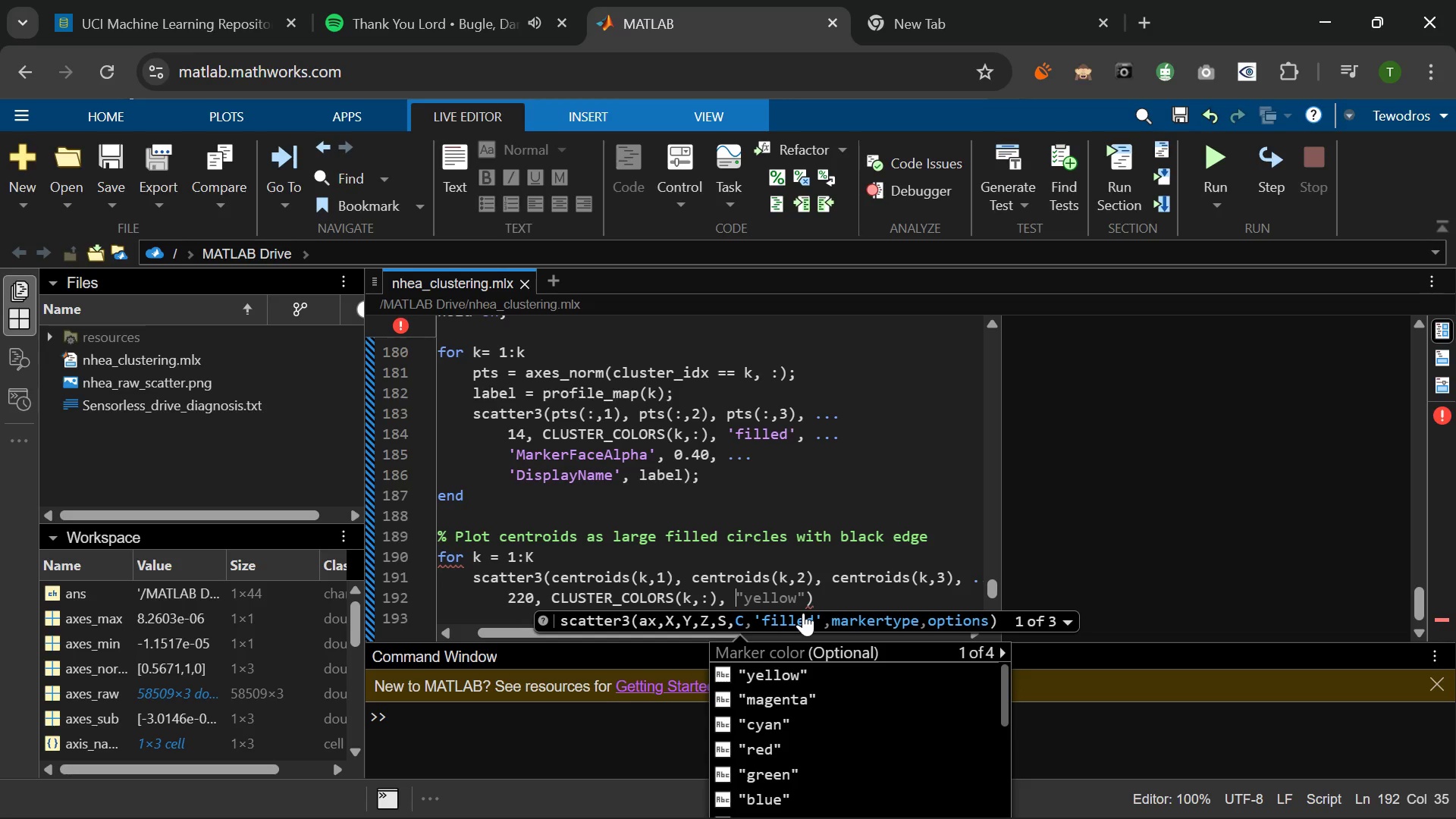 
type('filled)
 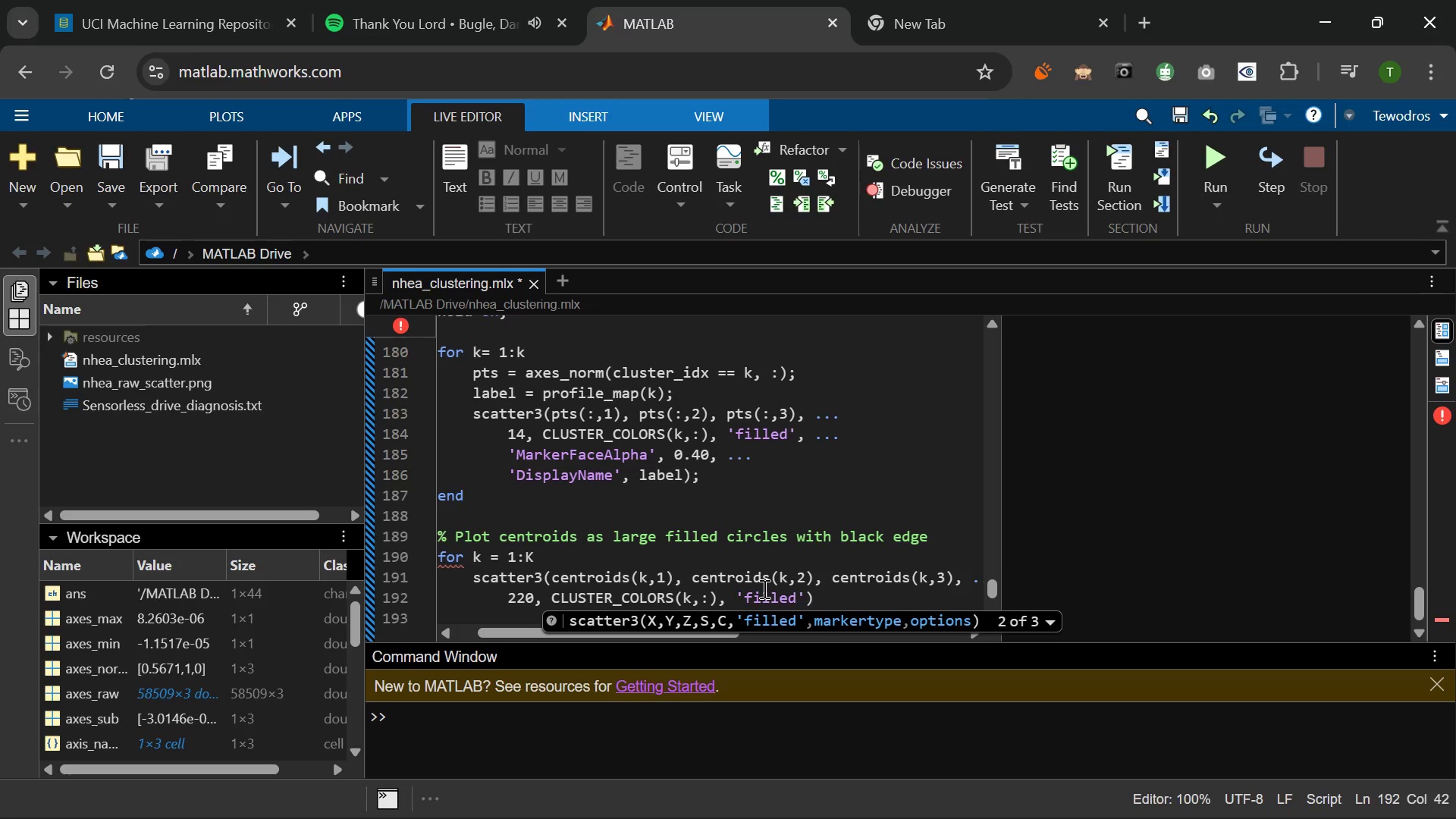 
key(ArrowRight)
 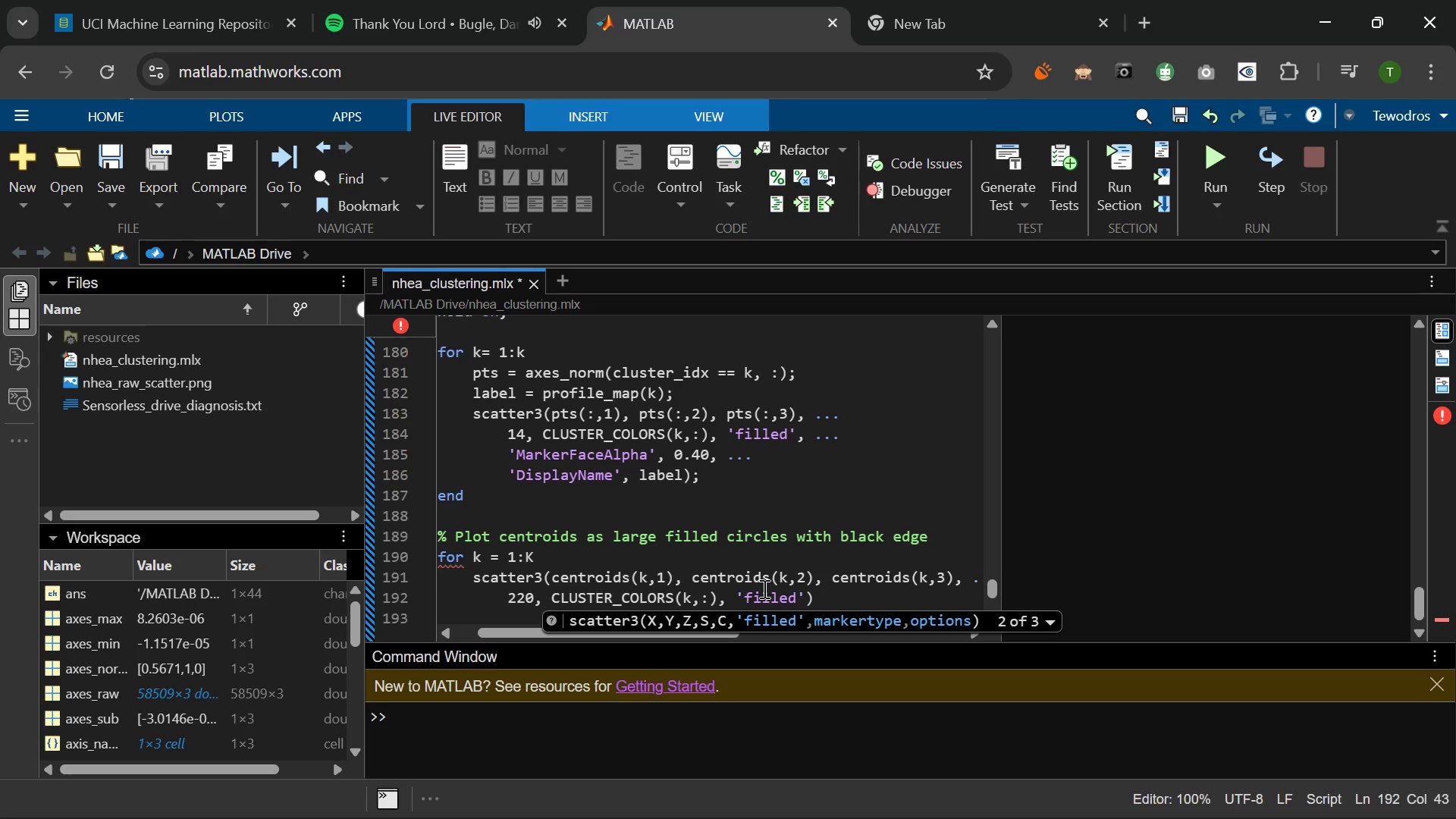 
key(Comma)
 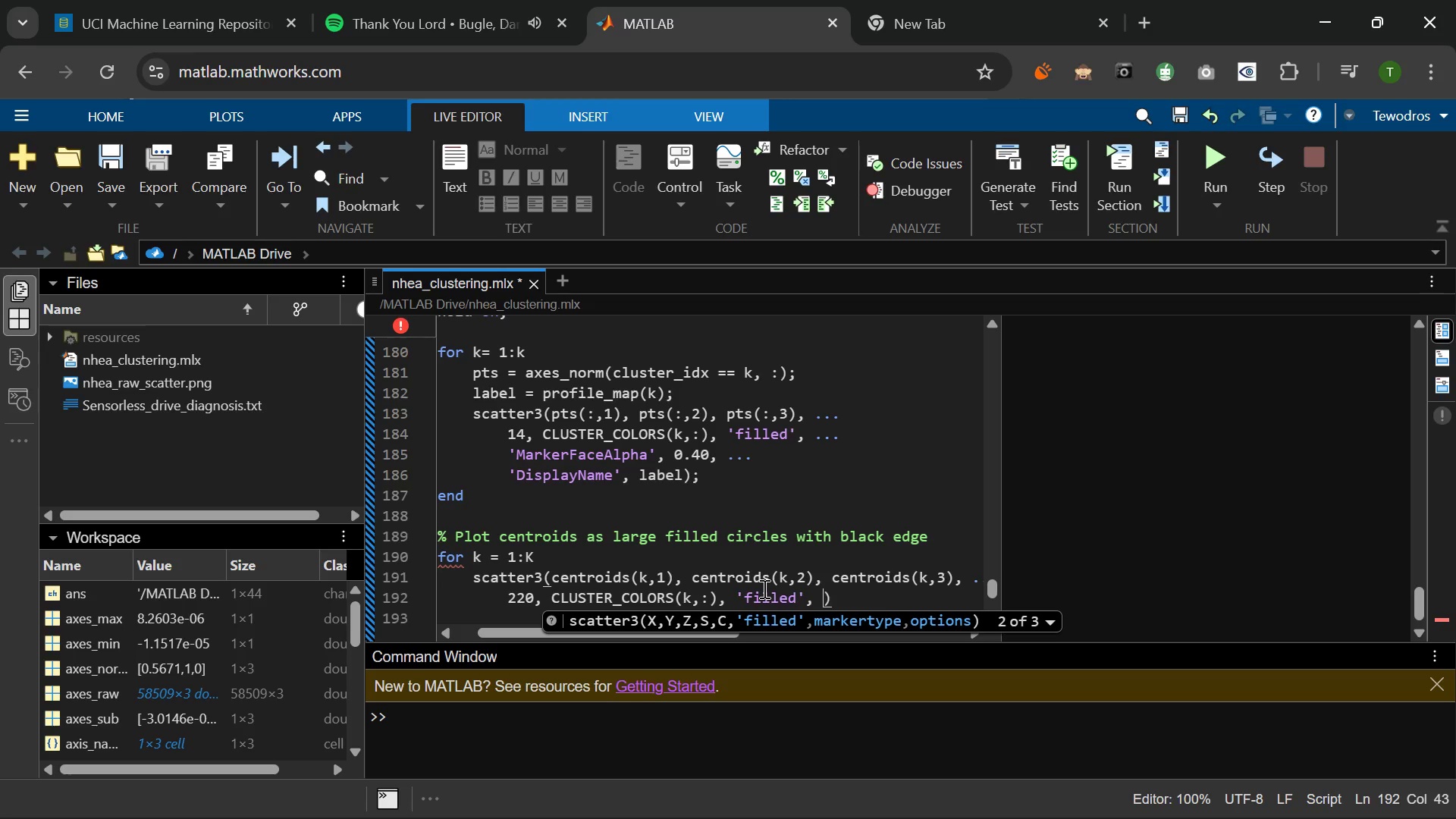 
key(Space)
 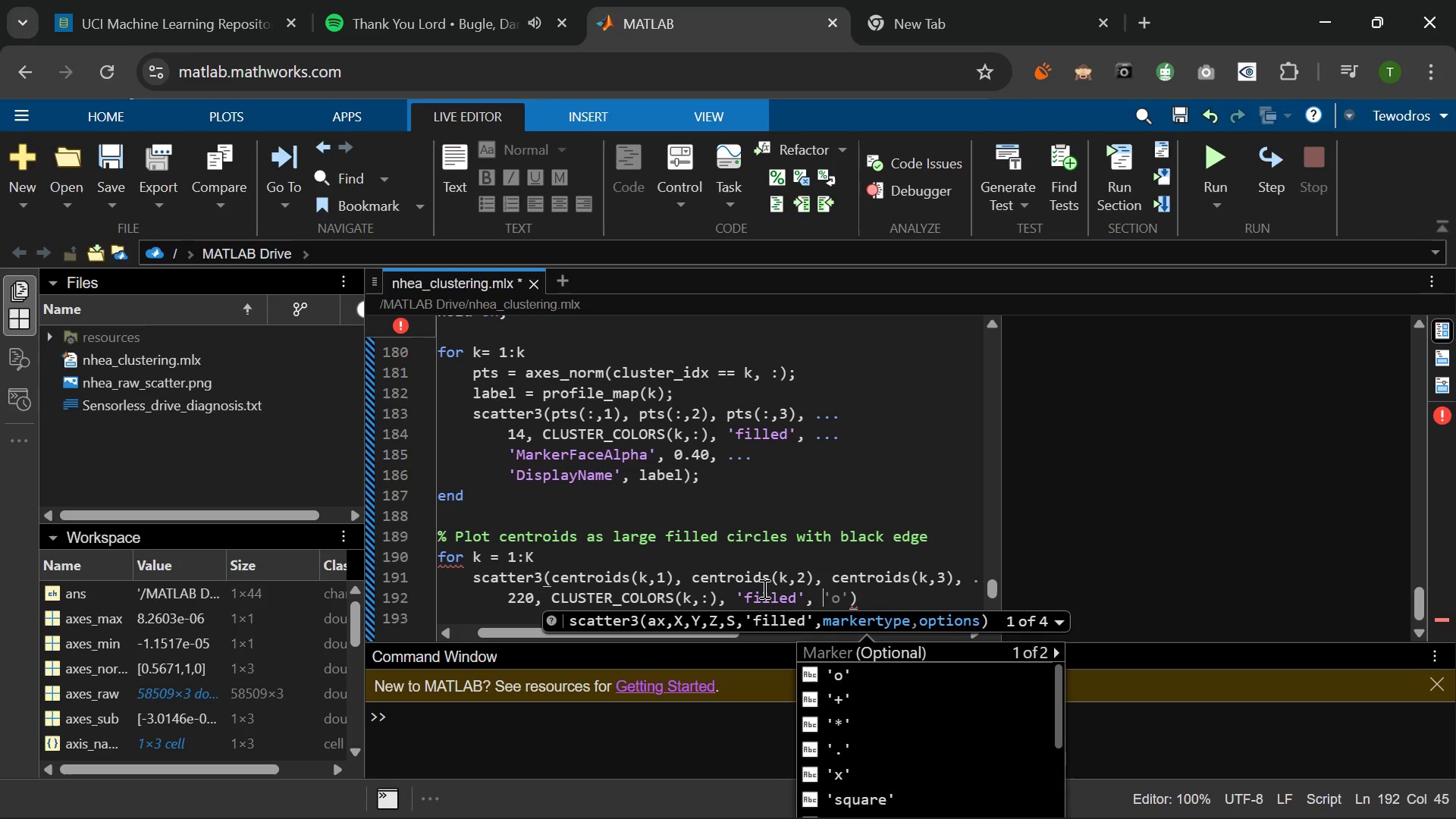 
key(Period)
 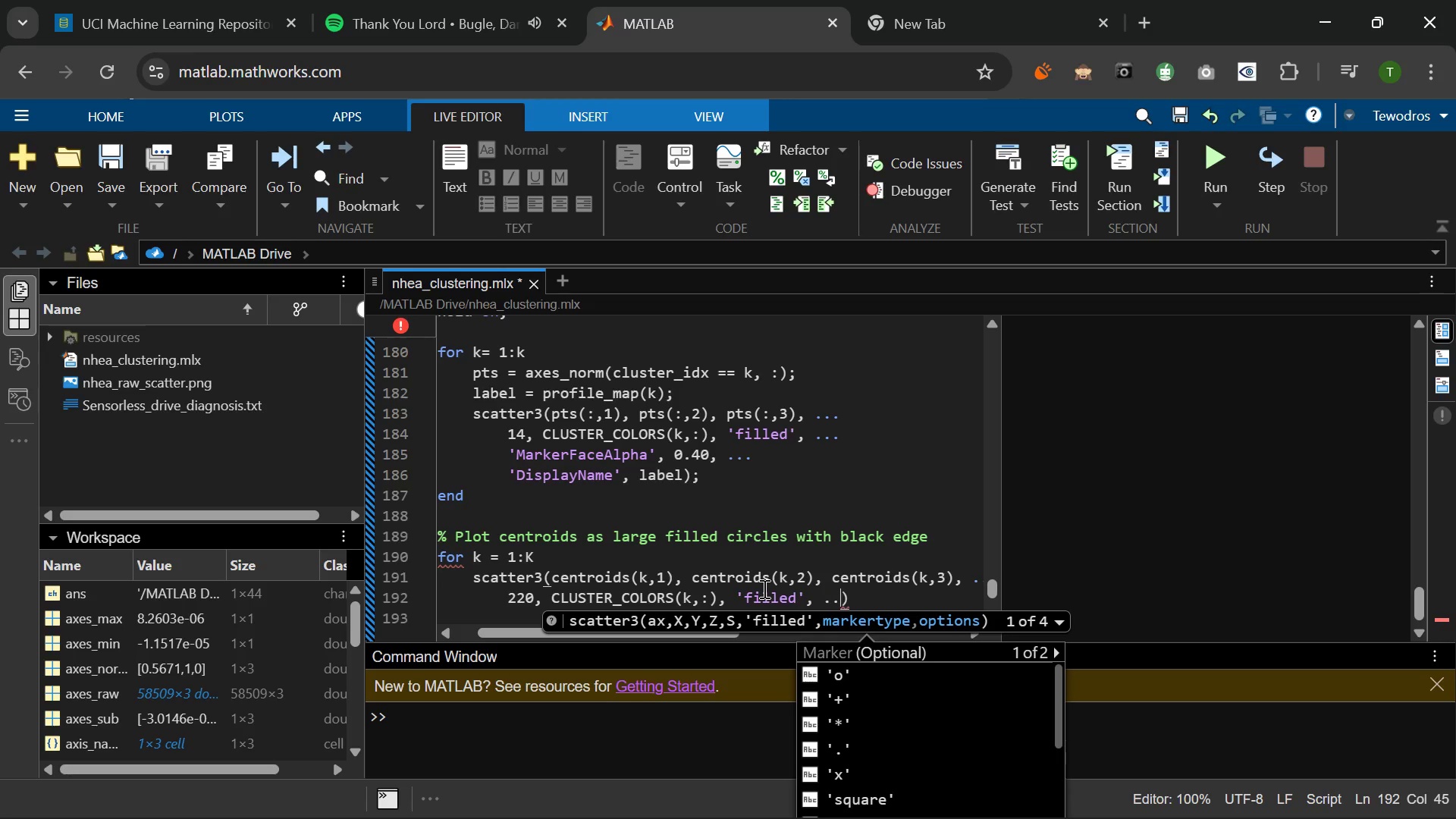 
key(Period)
 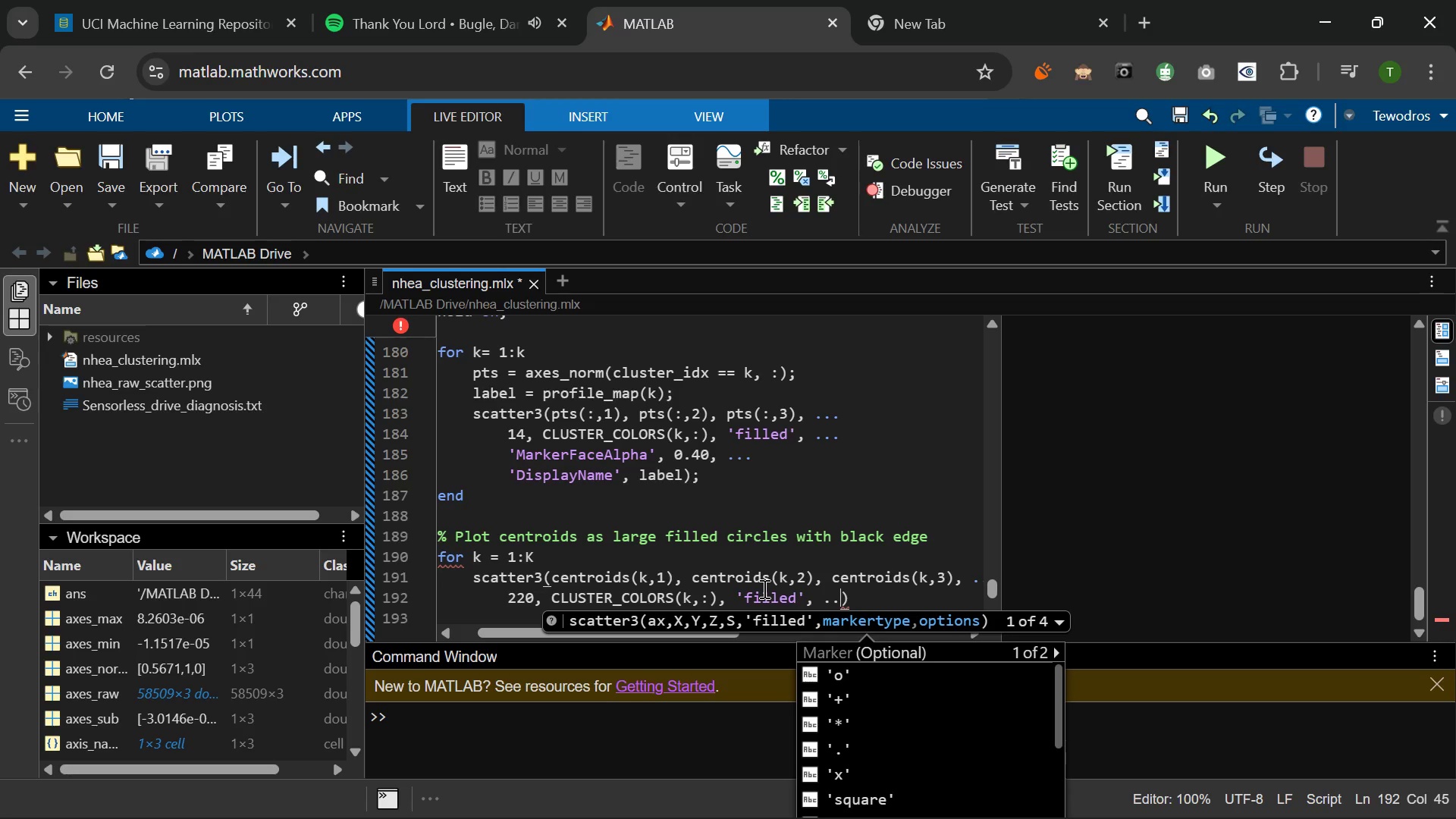 
key(Period)
 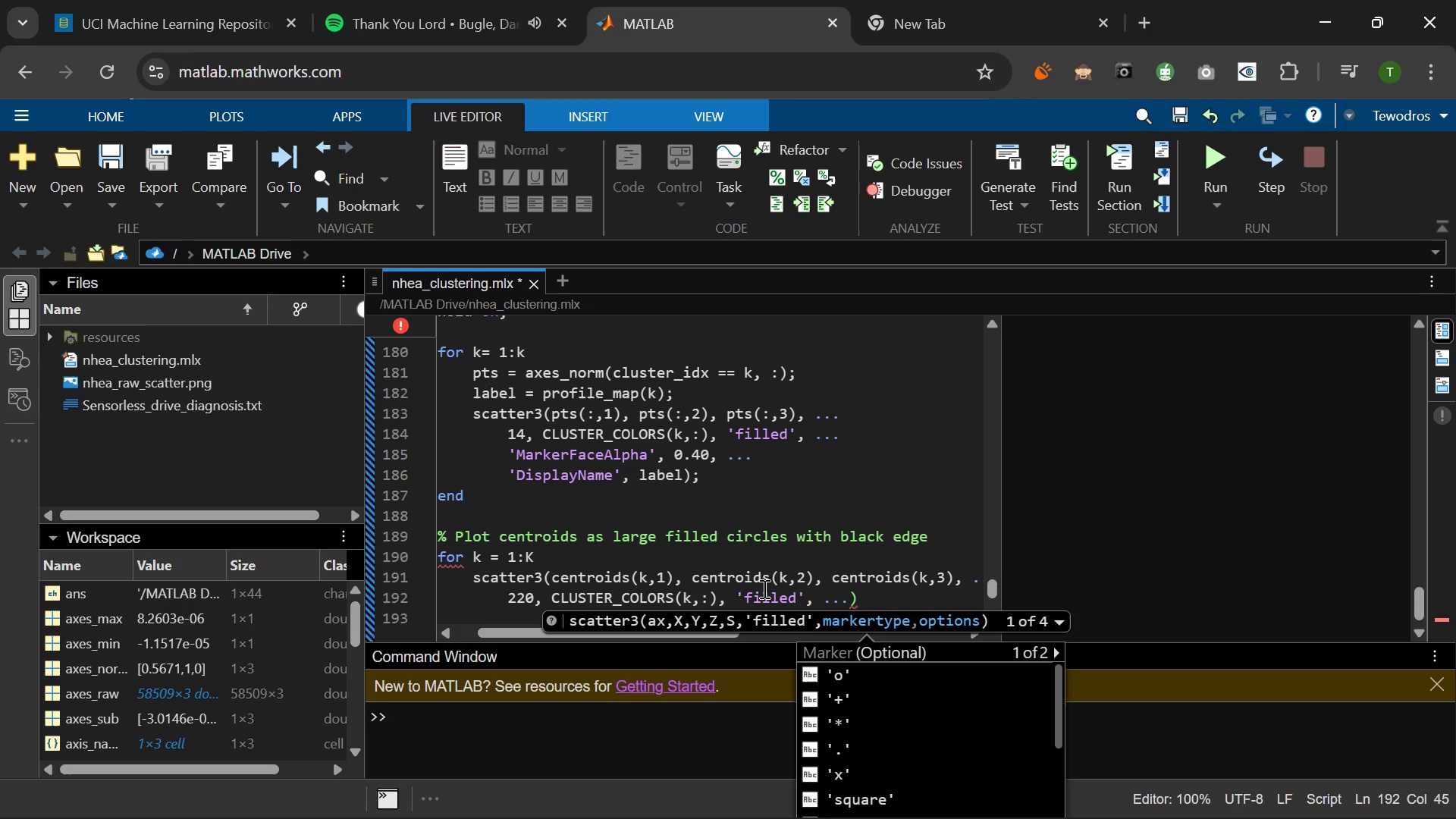 
key(Enter)
 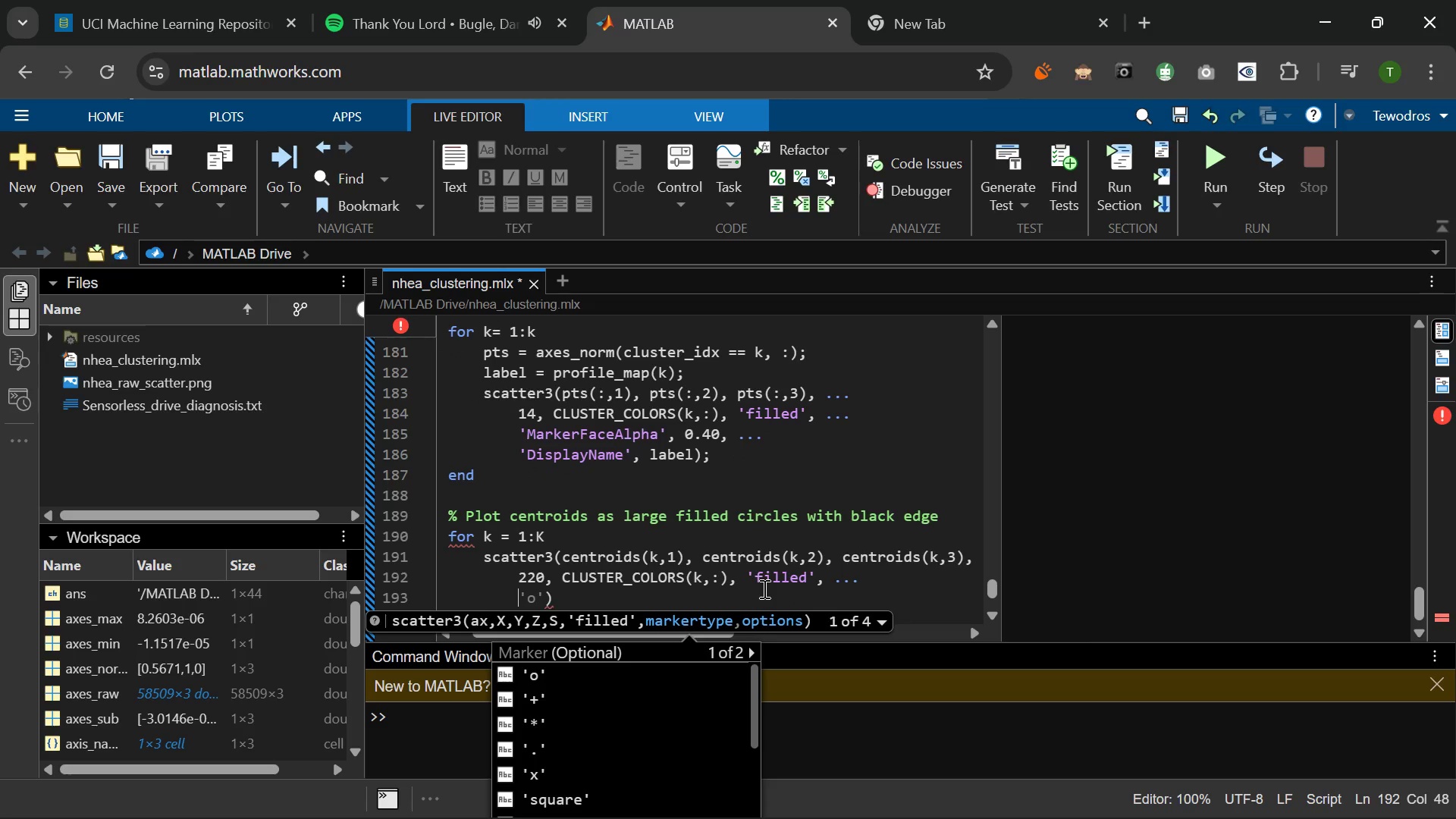 
type('MarkerEdgeC)
key(Tab)
 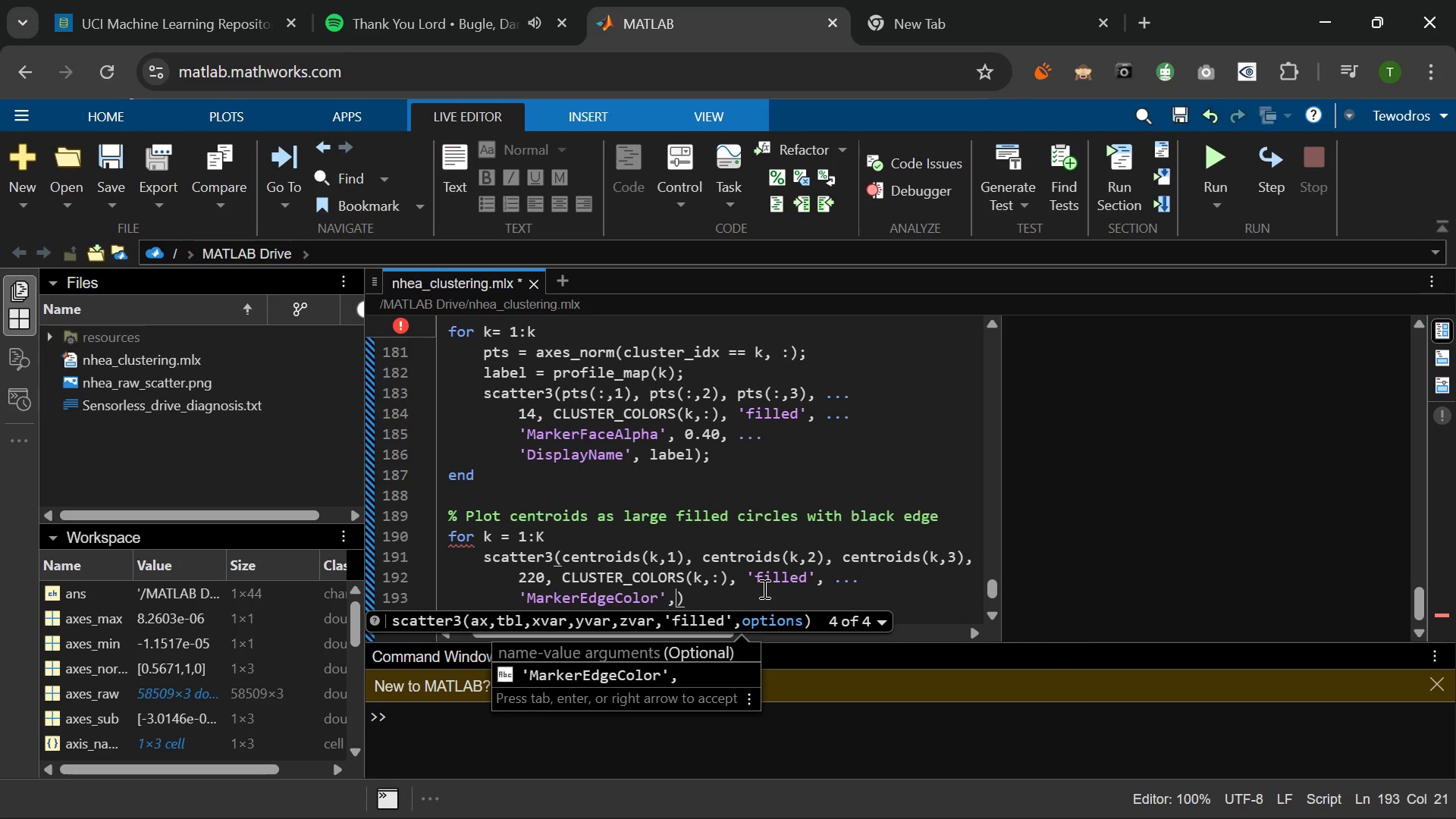 
wait(5.61)
 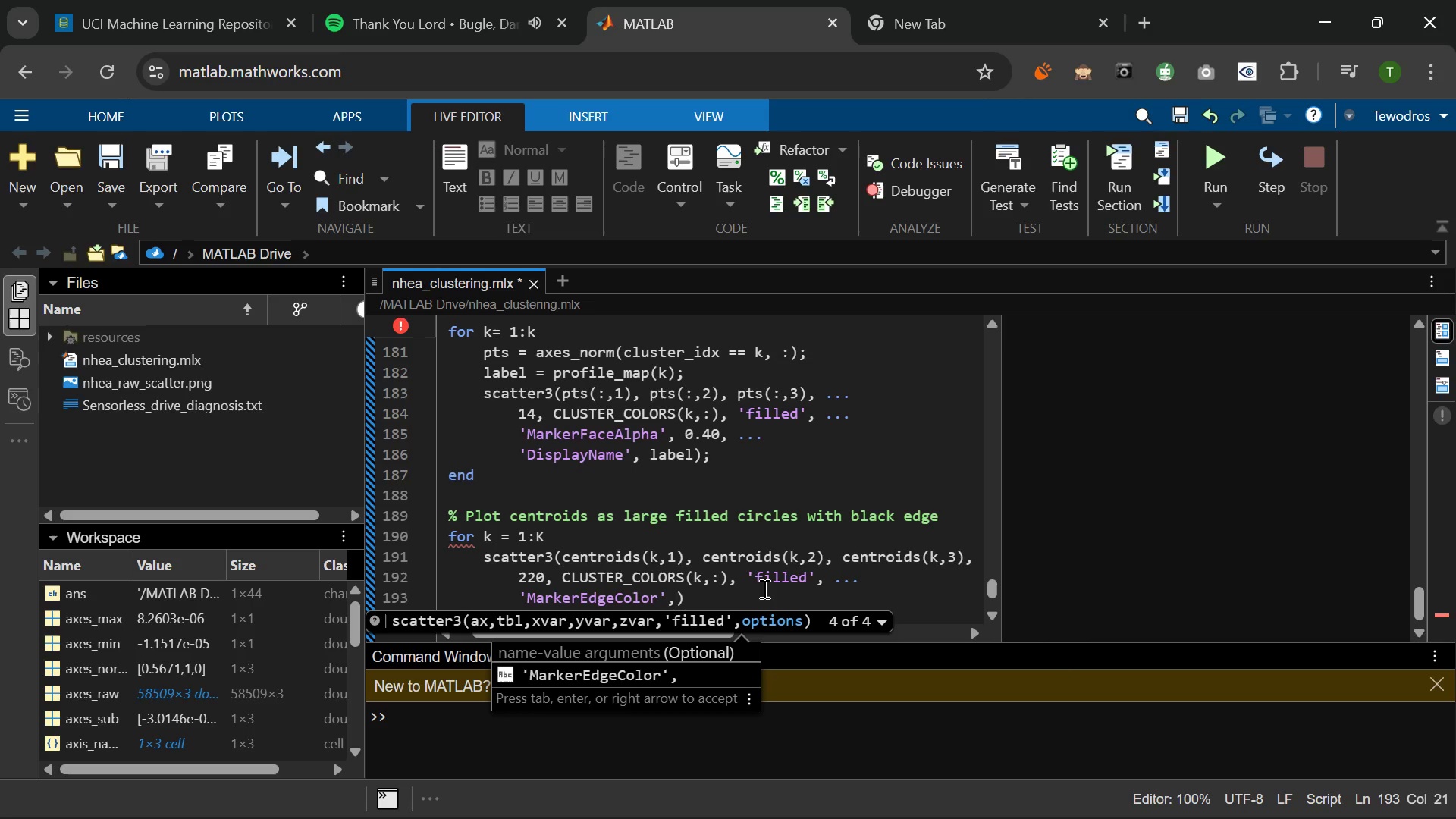 
key(Quote)
 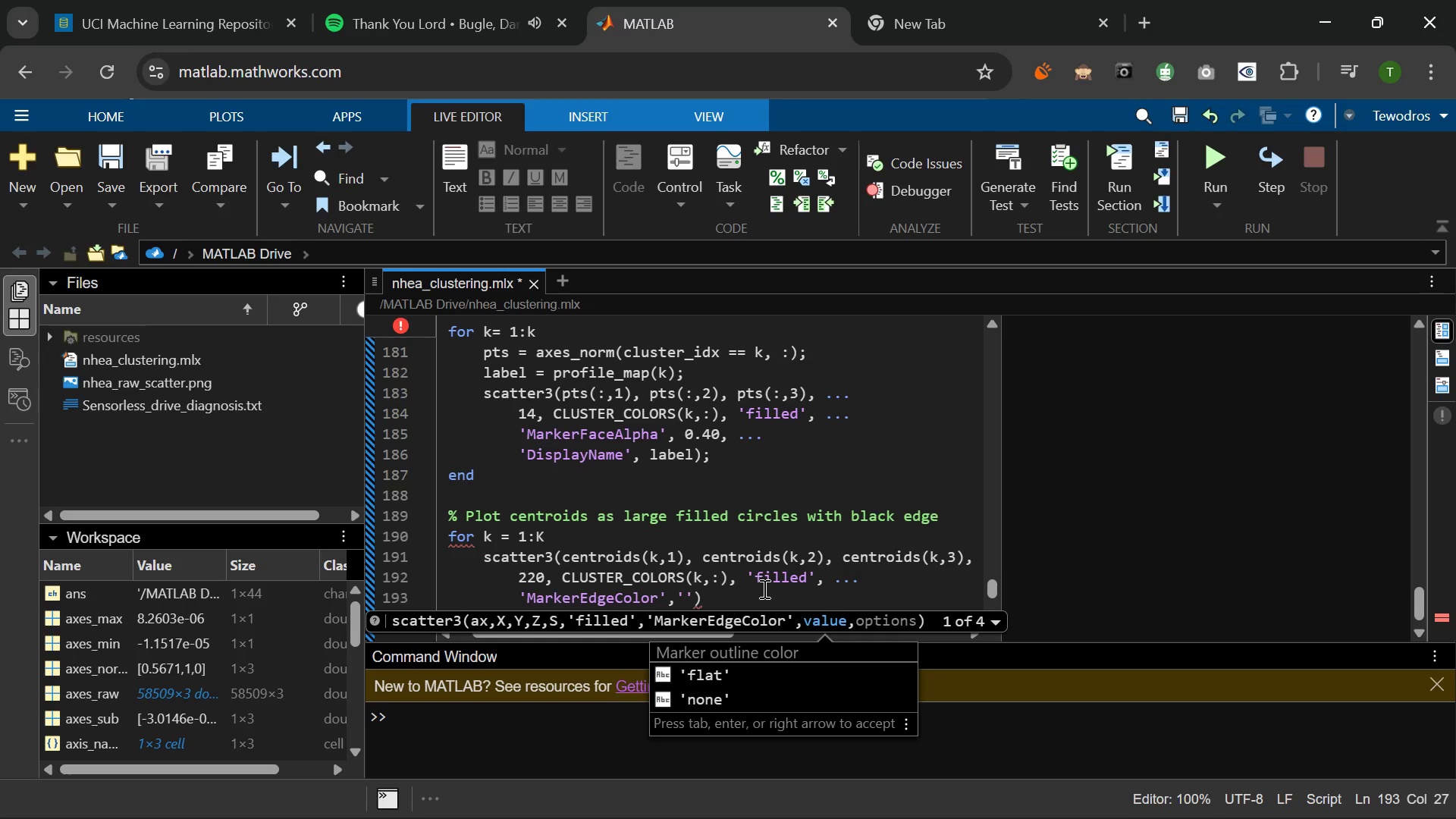 
key(K)
 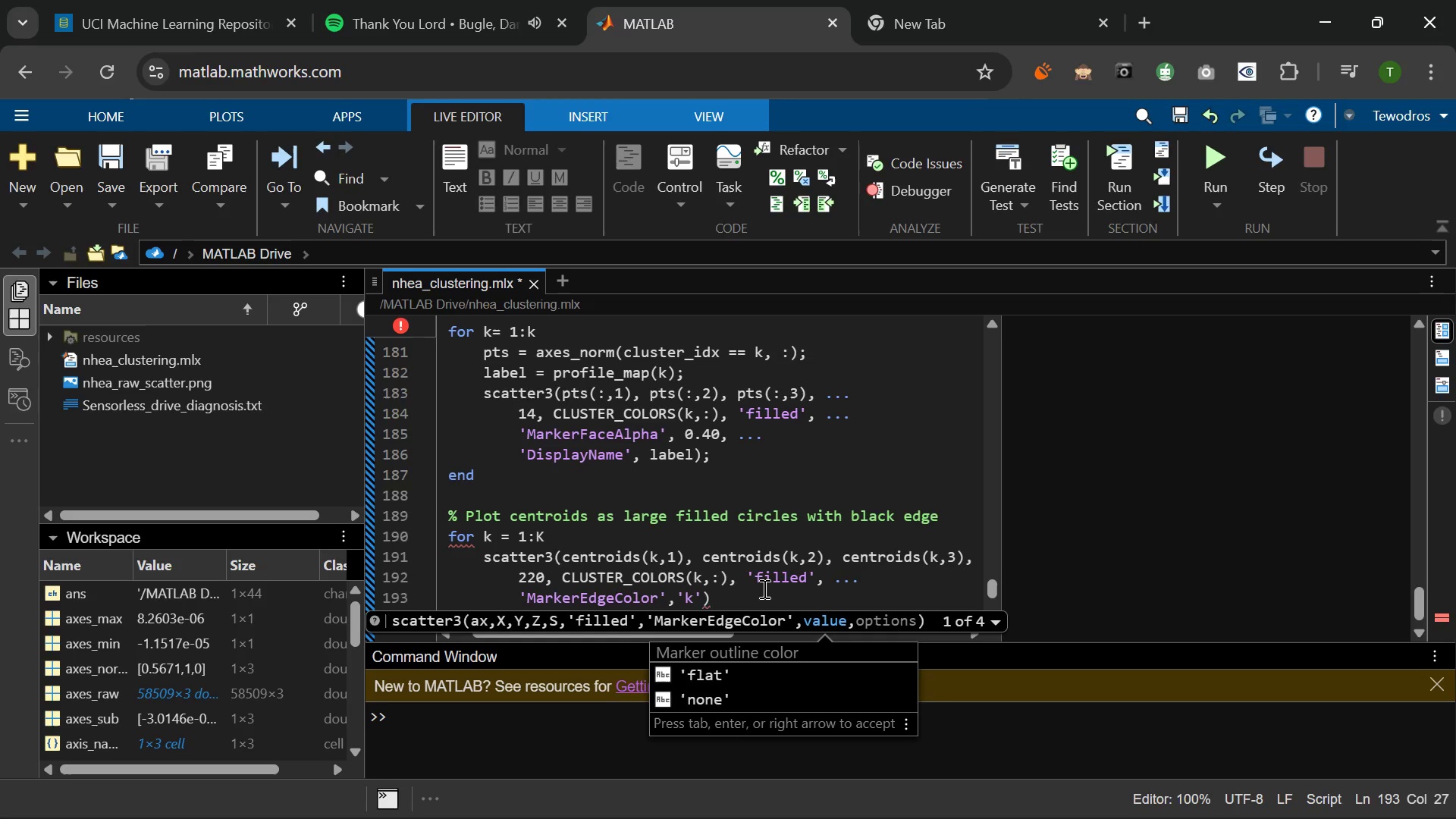 
key(ArrowLeft)
 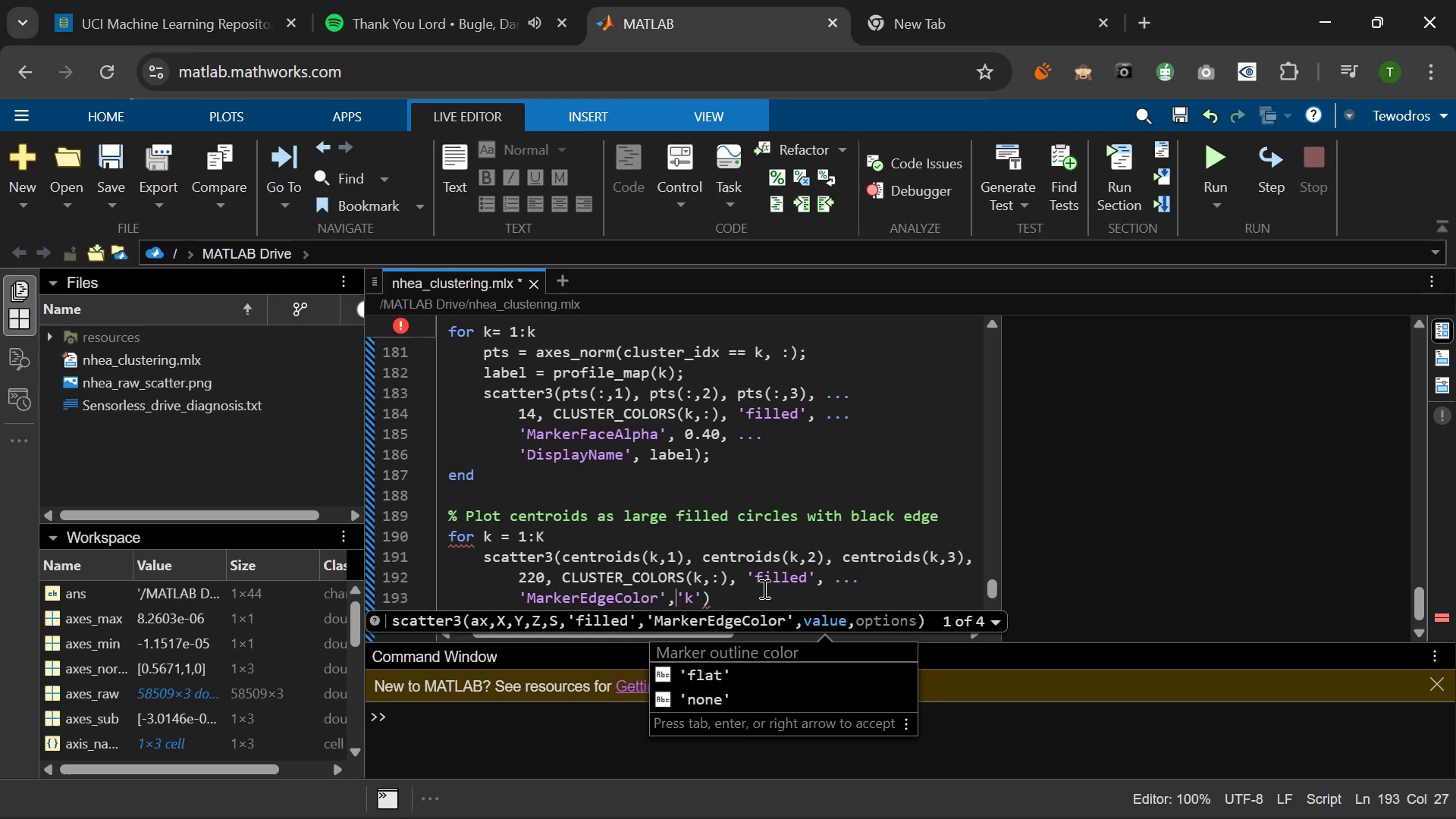 
key(ArrowLeft)
 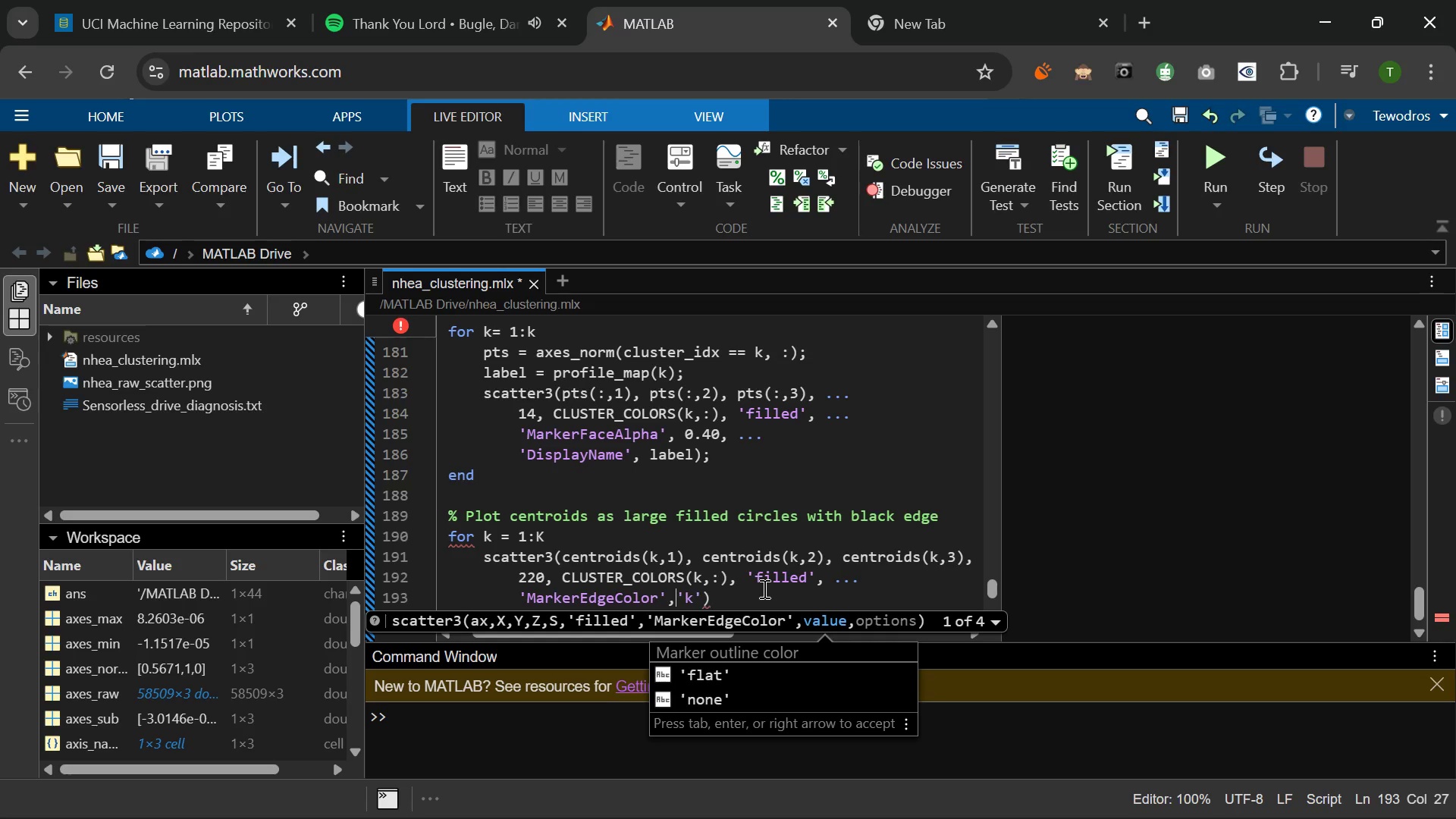 
key(Space)
 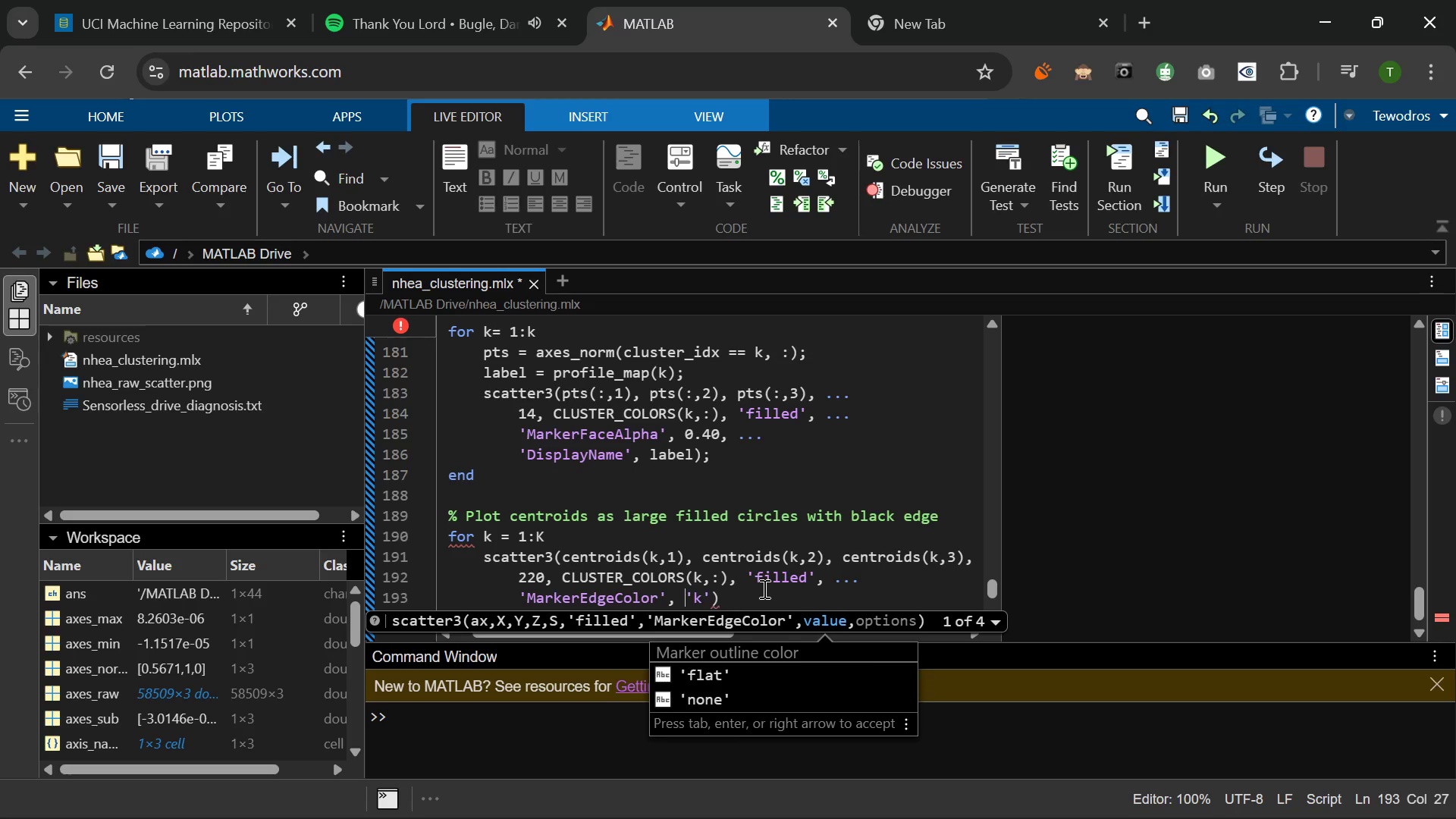 
key(ArrowRight)
 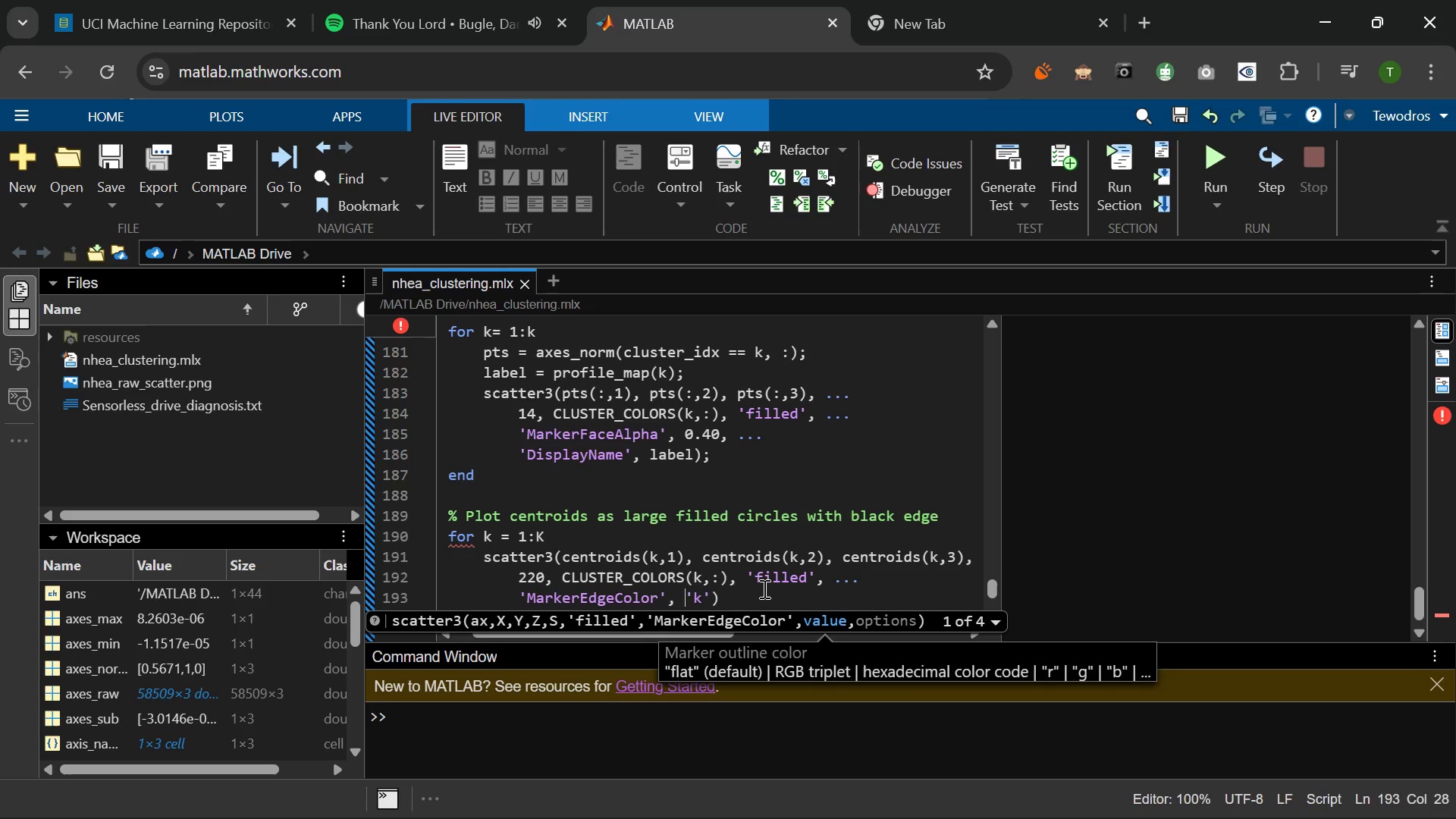 
key(ArrowRight)
 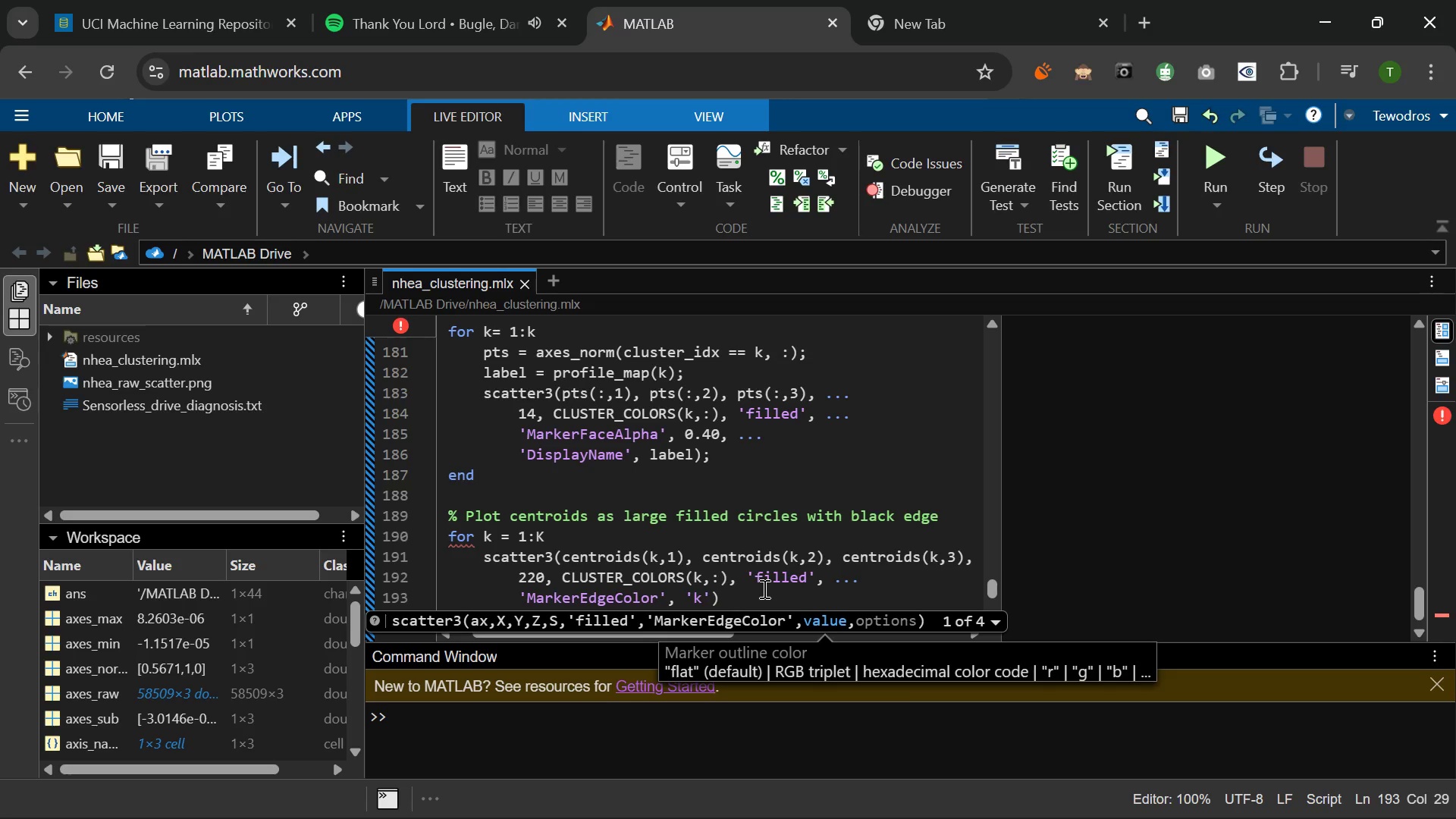 
key(ArrowLeft)
 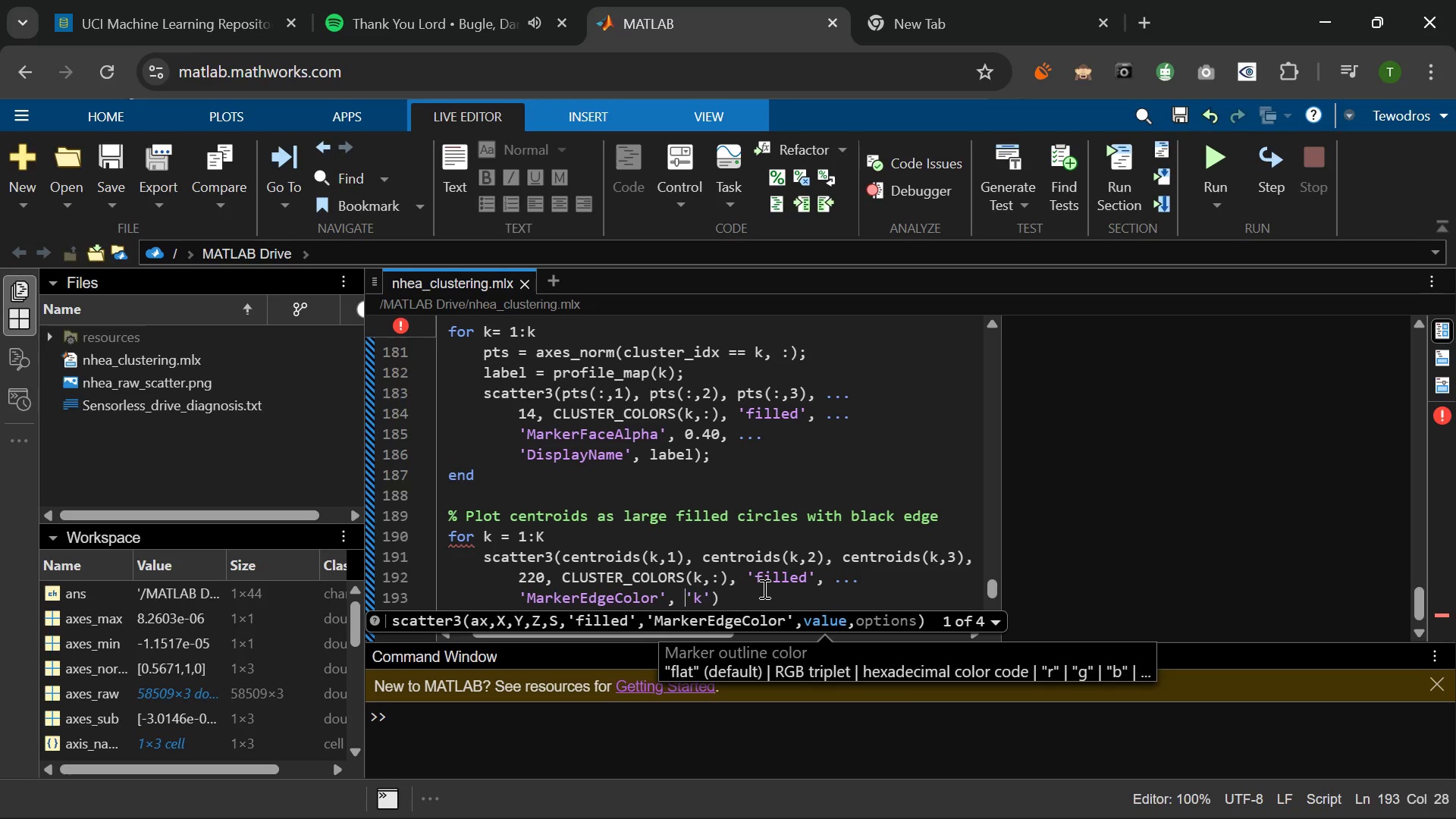 
key(ArrowLeft)
 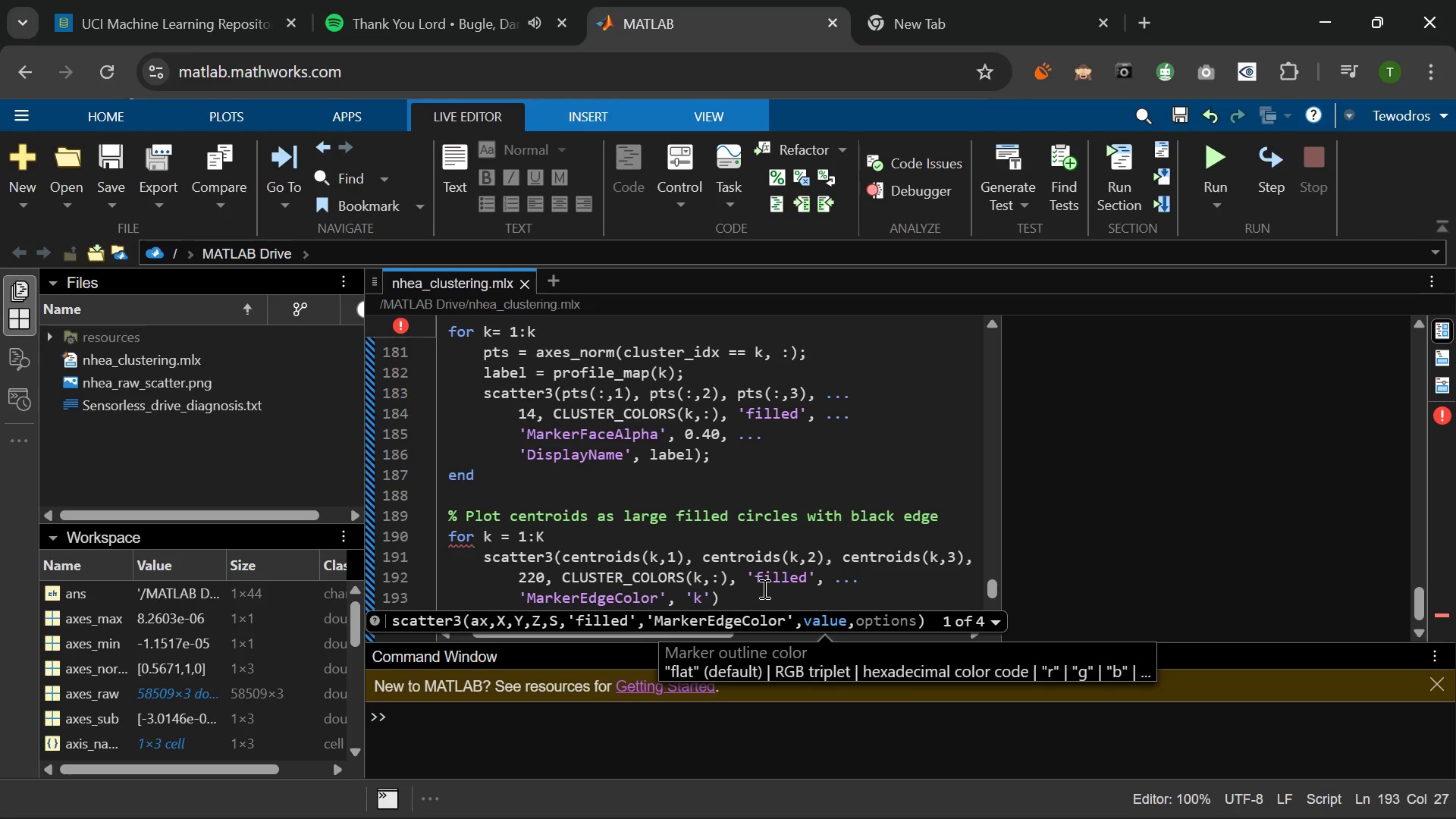 
key(ArrowRight)
 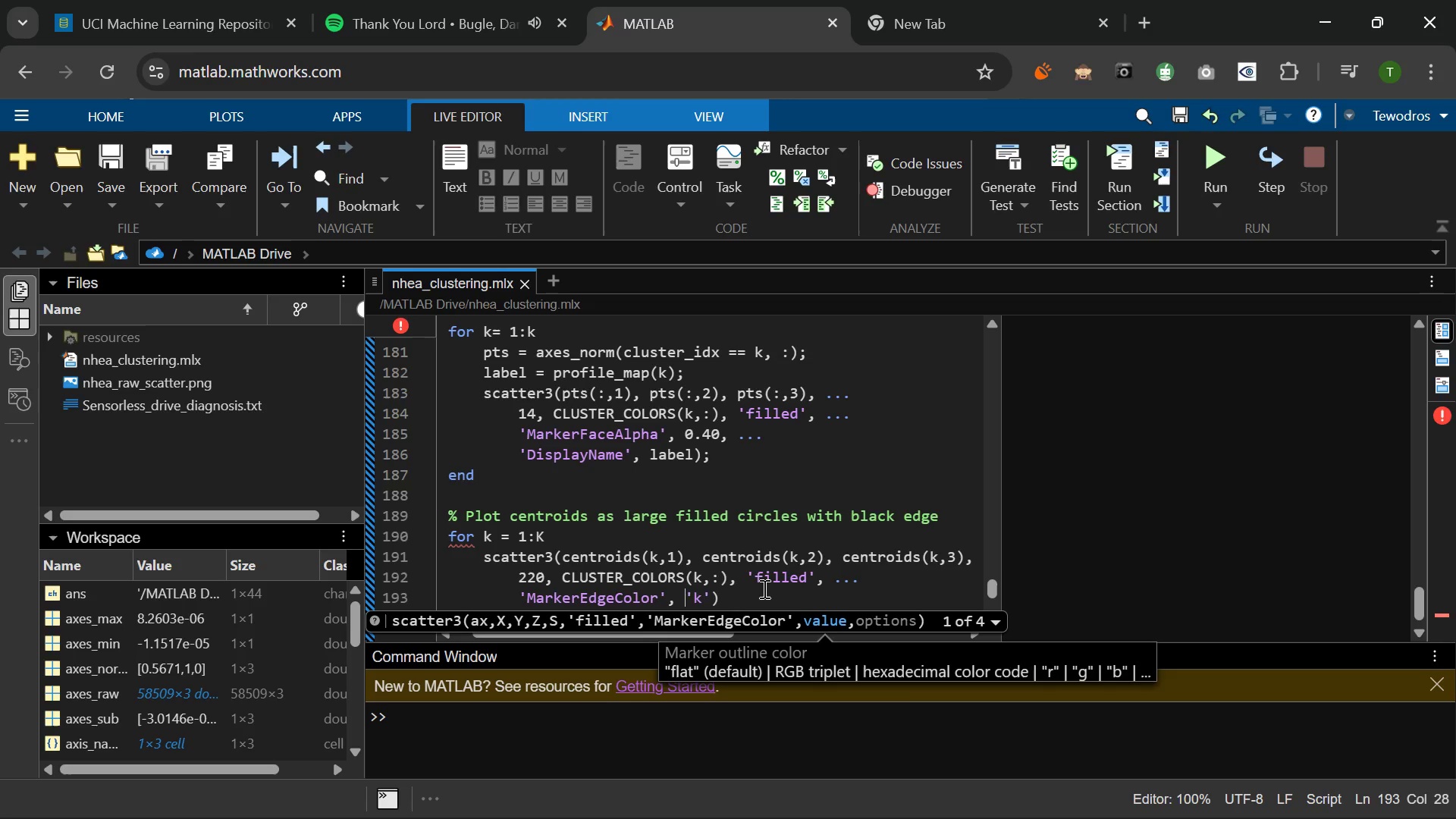 
key(ArrowRight)
 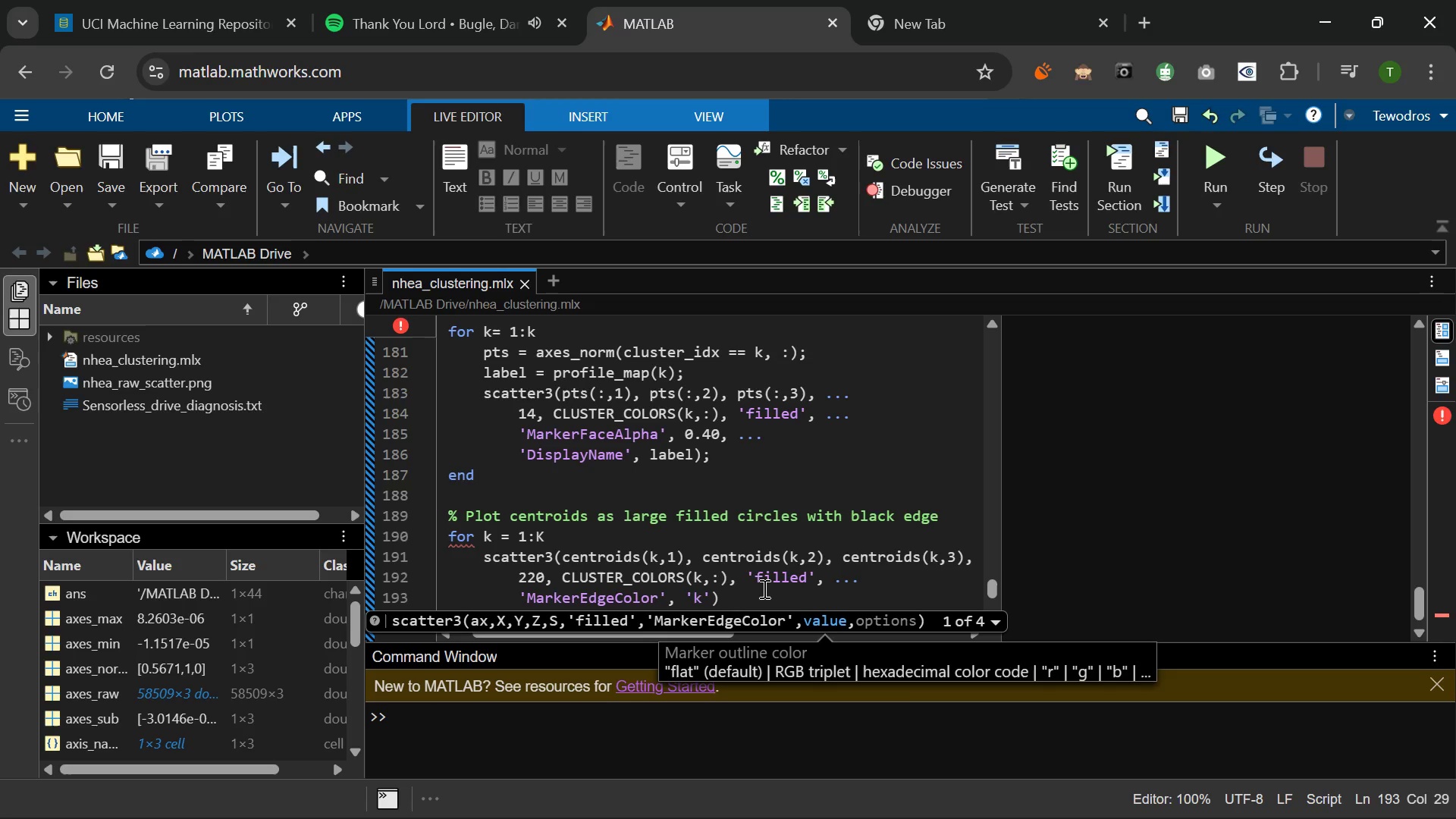 
key(ArrowRight)
 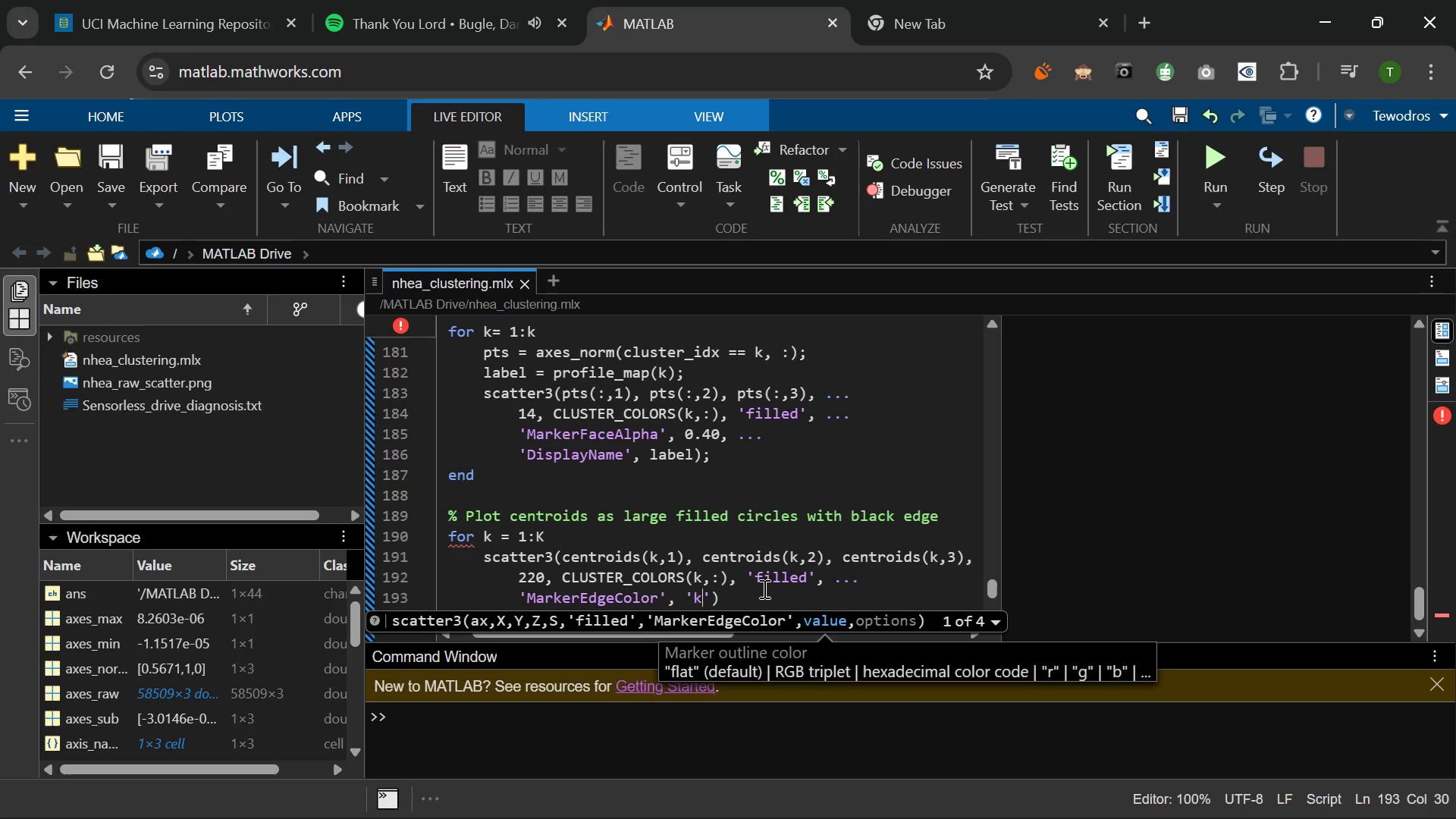 
key(ArrowRight)
 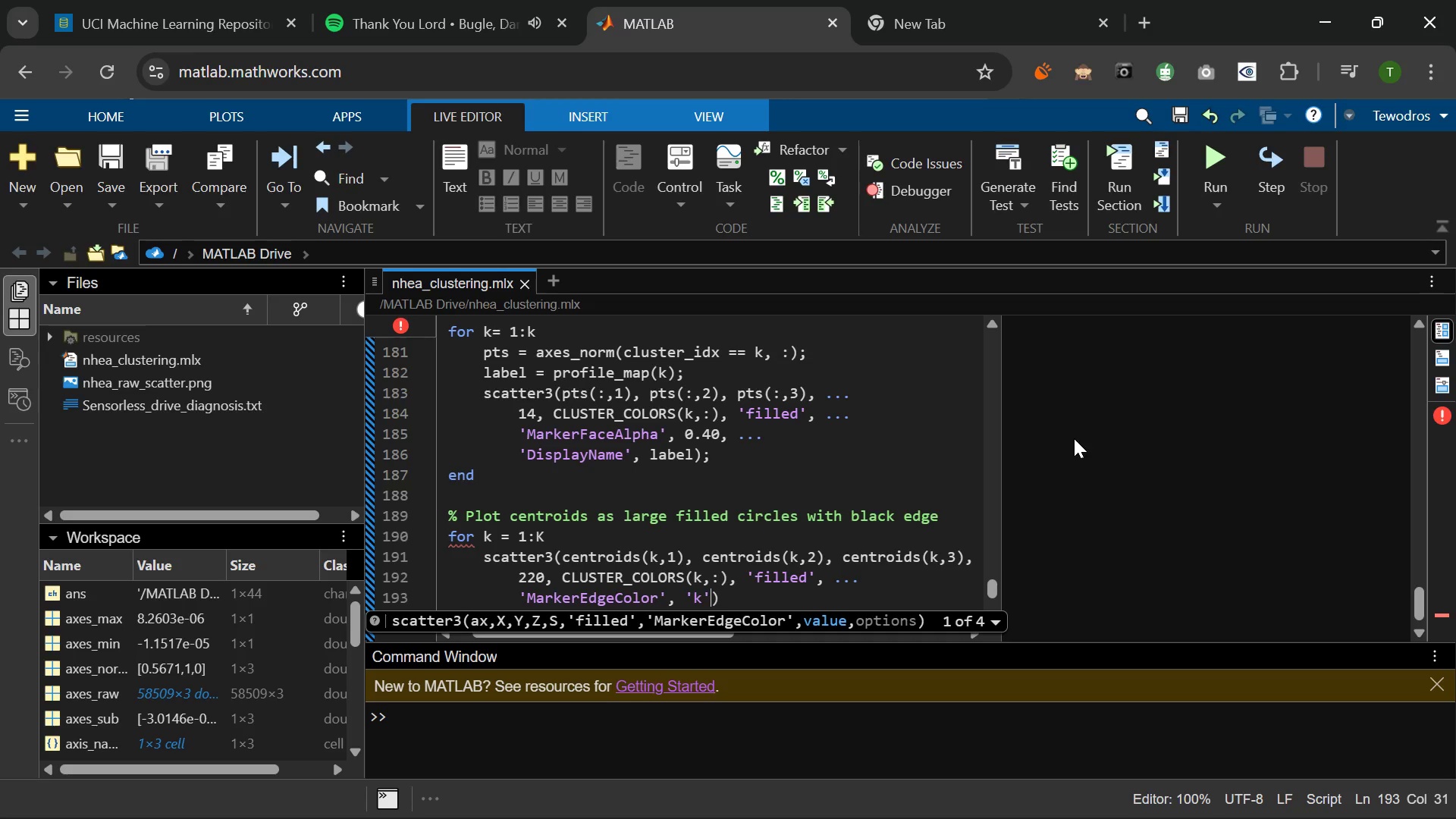 
wait(24.78)
 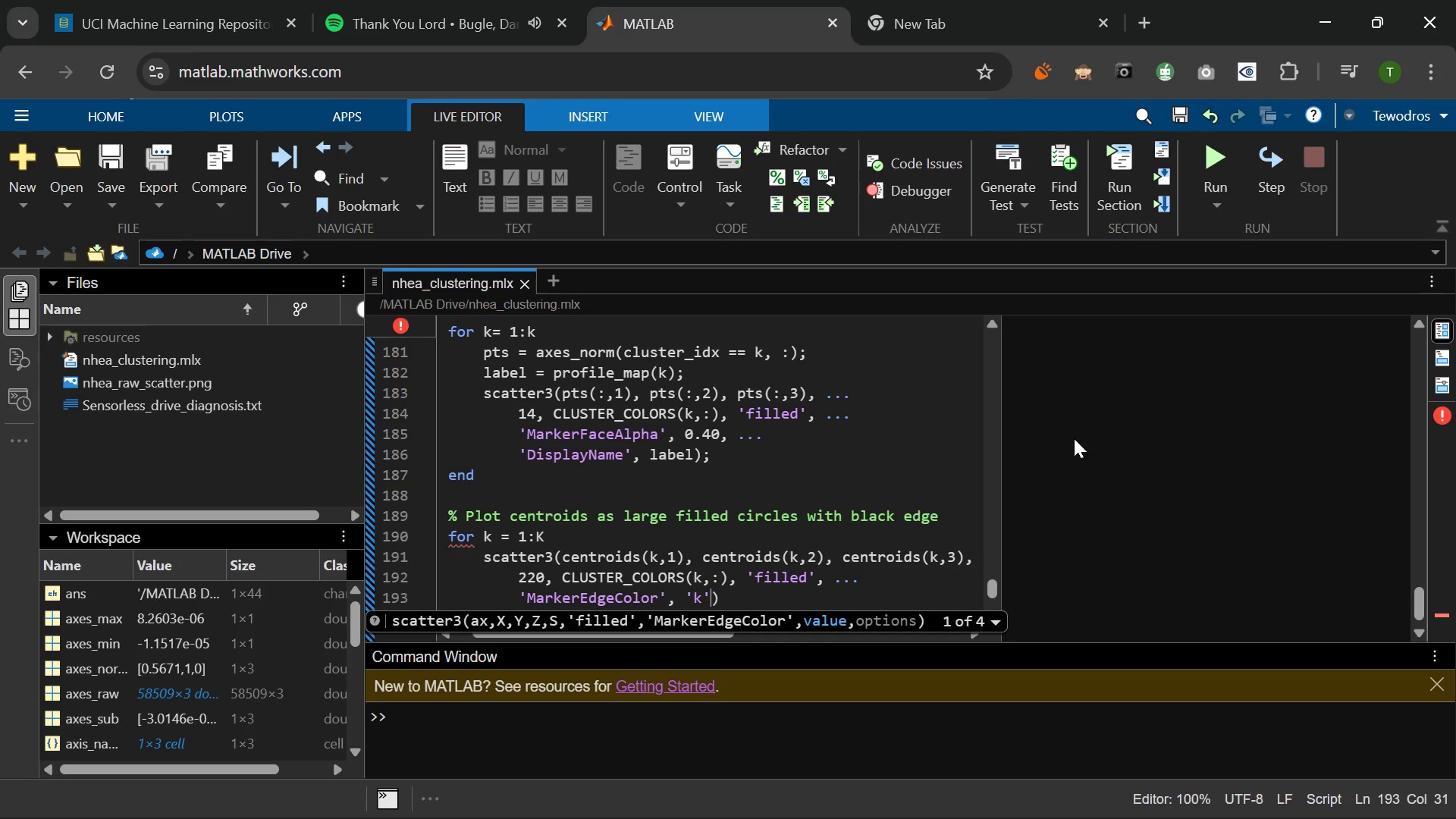 
key(Comma)
 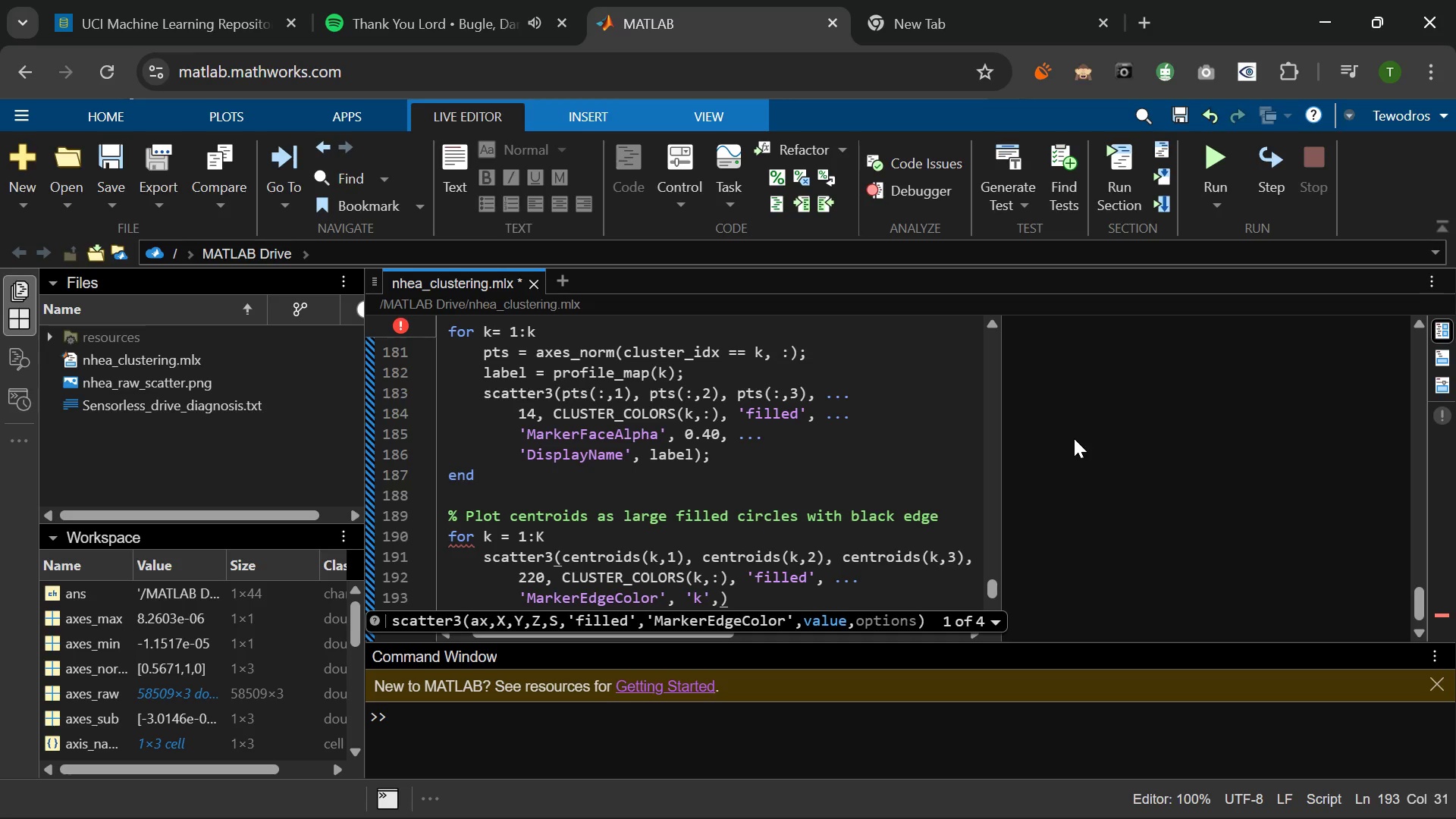 
key(Space)
 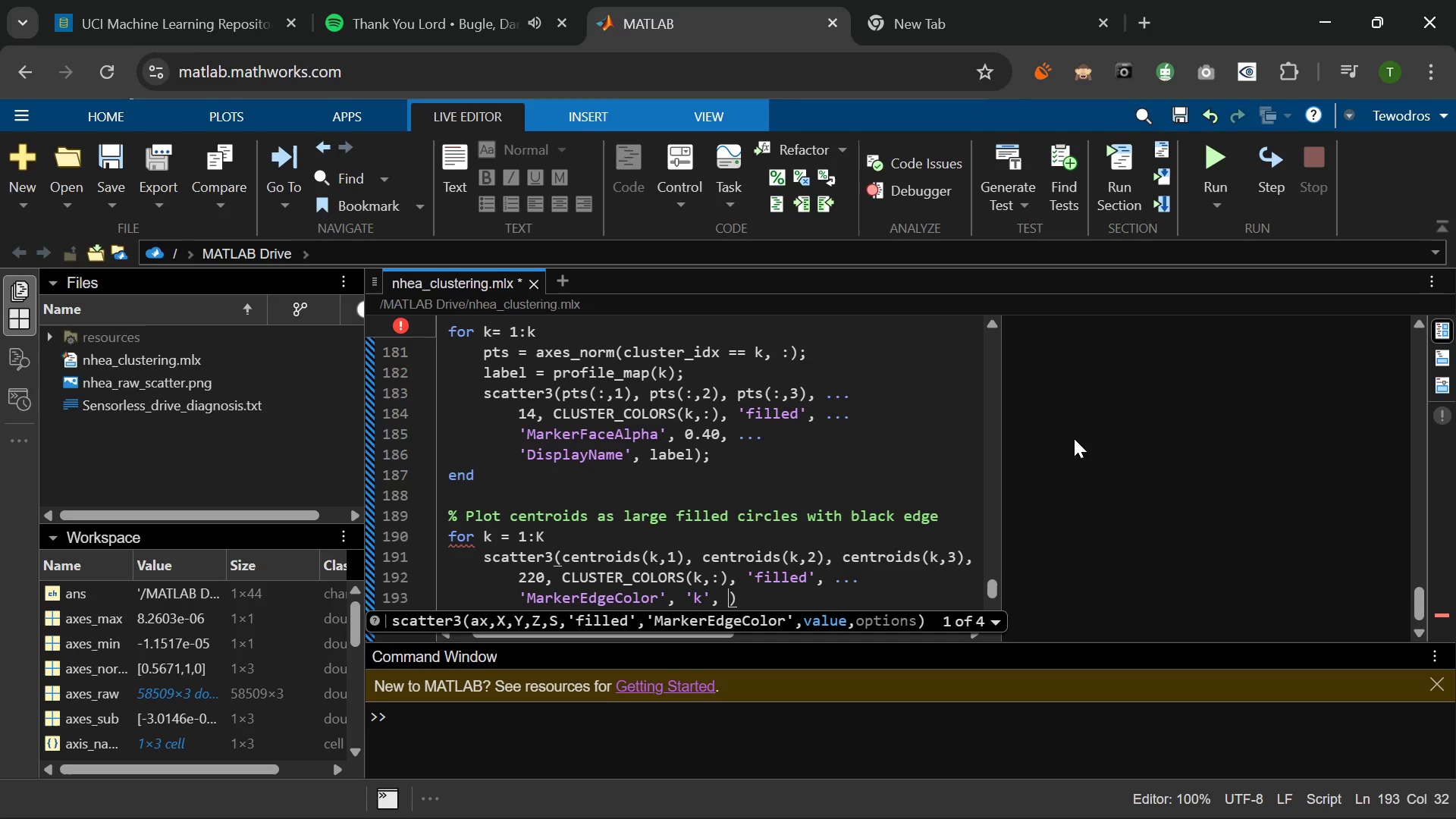 
key(Period)
 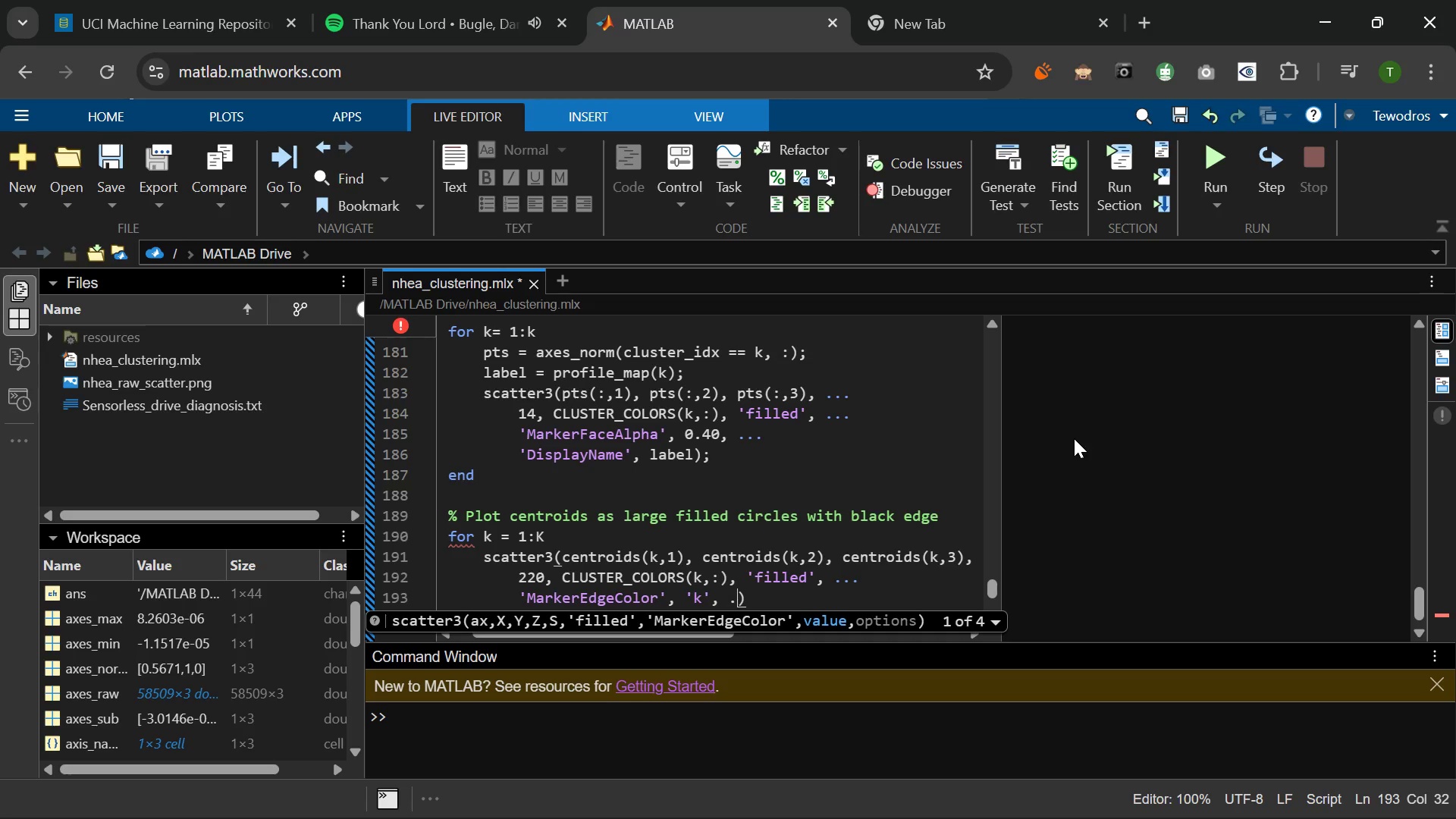 
key(Period)
 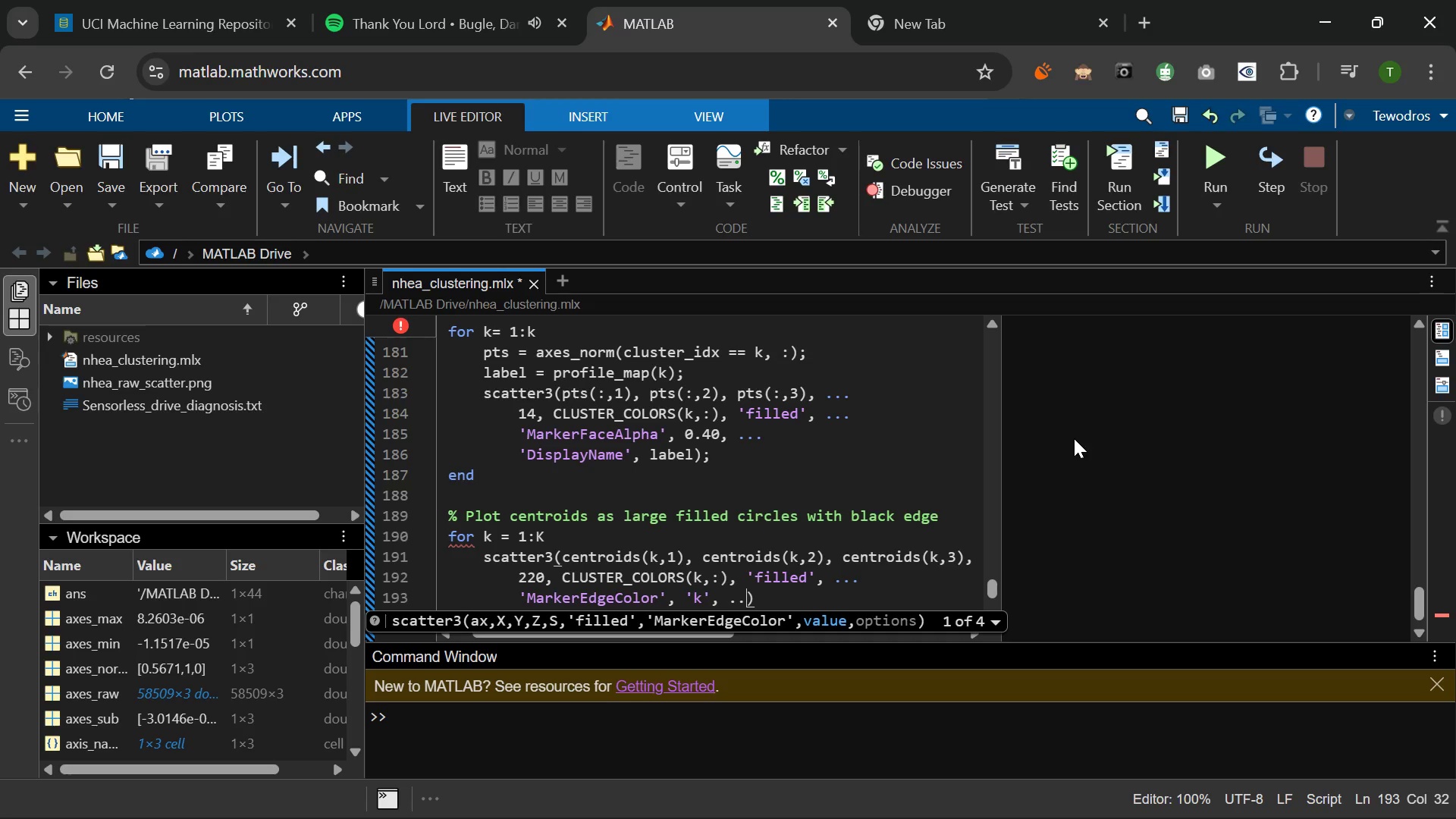 
key(Period)
 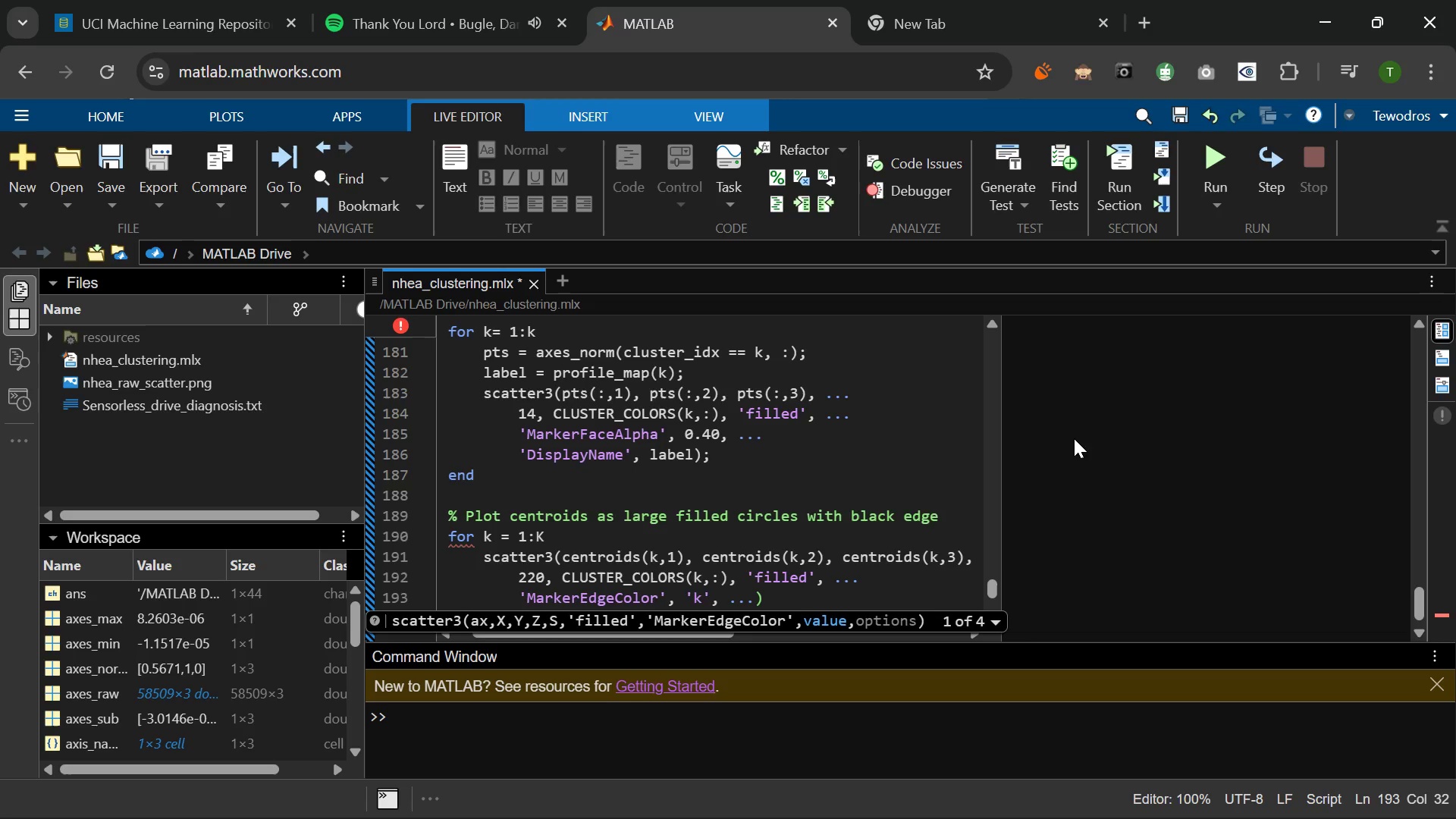 
key(Enter)
 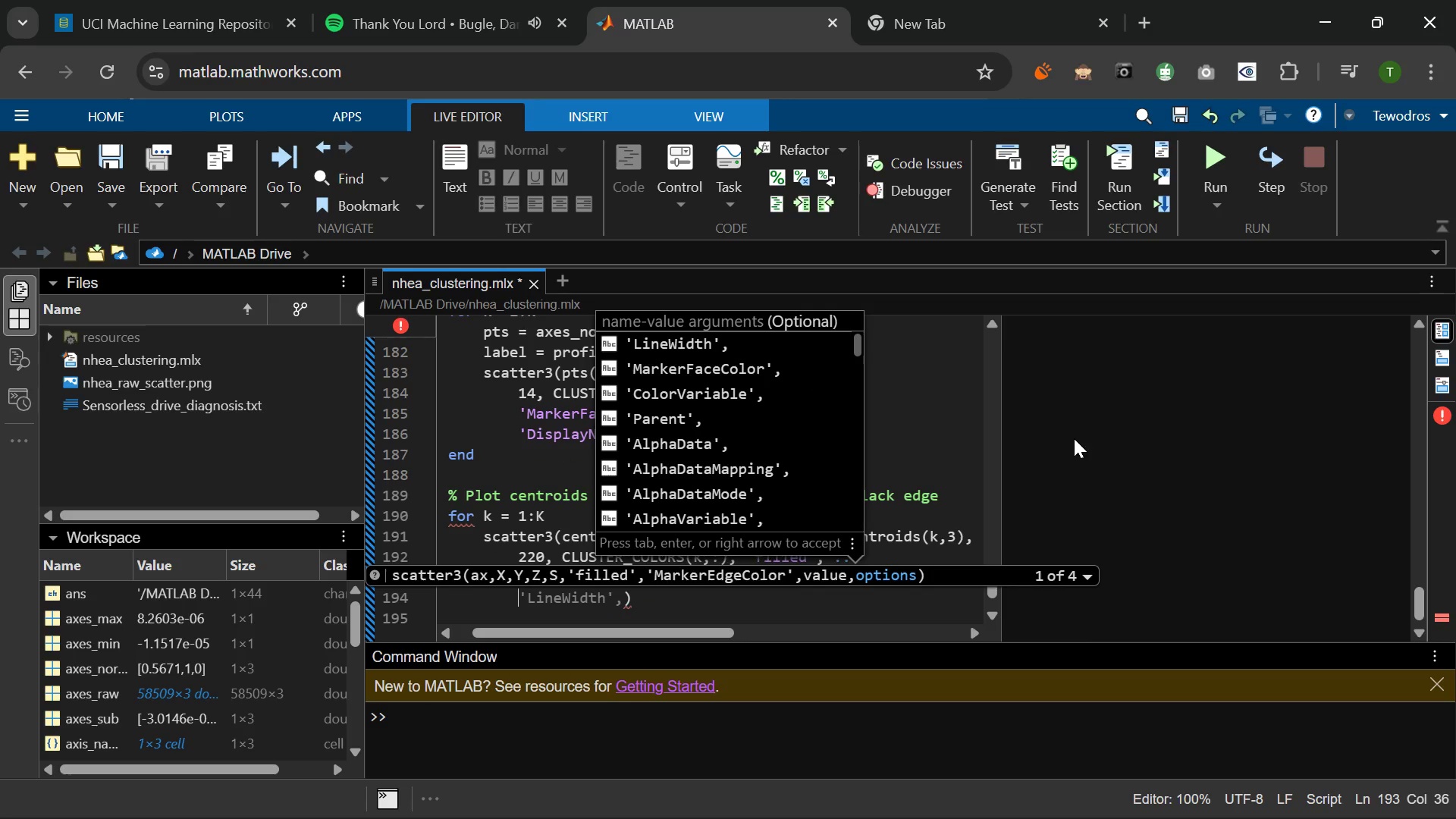 
key(Quote)
 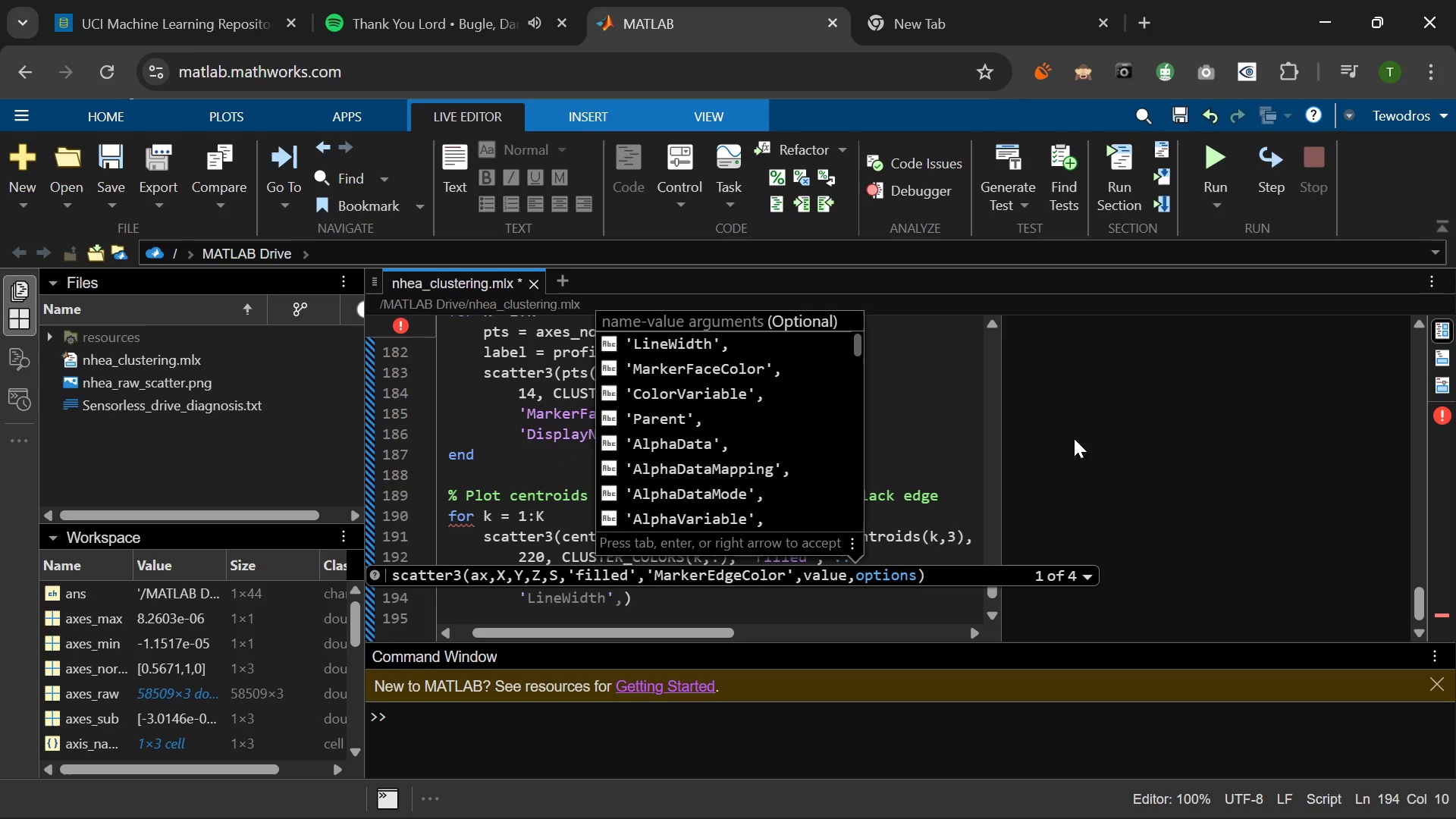 
key(Shift+L)
 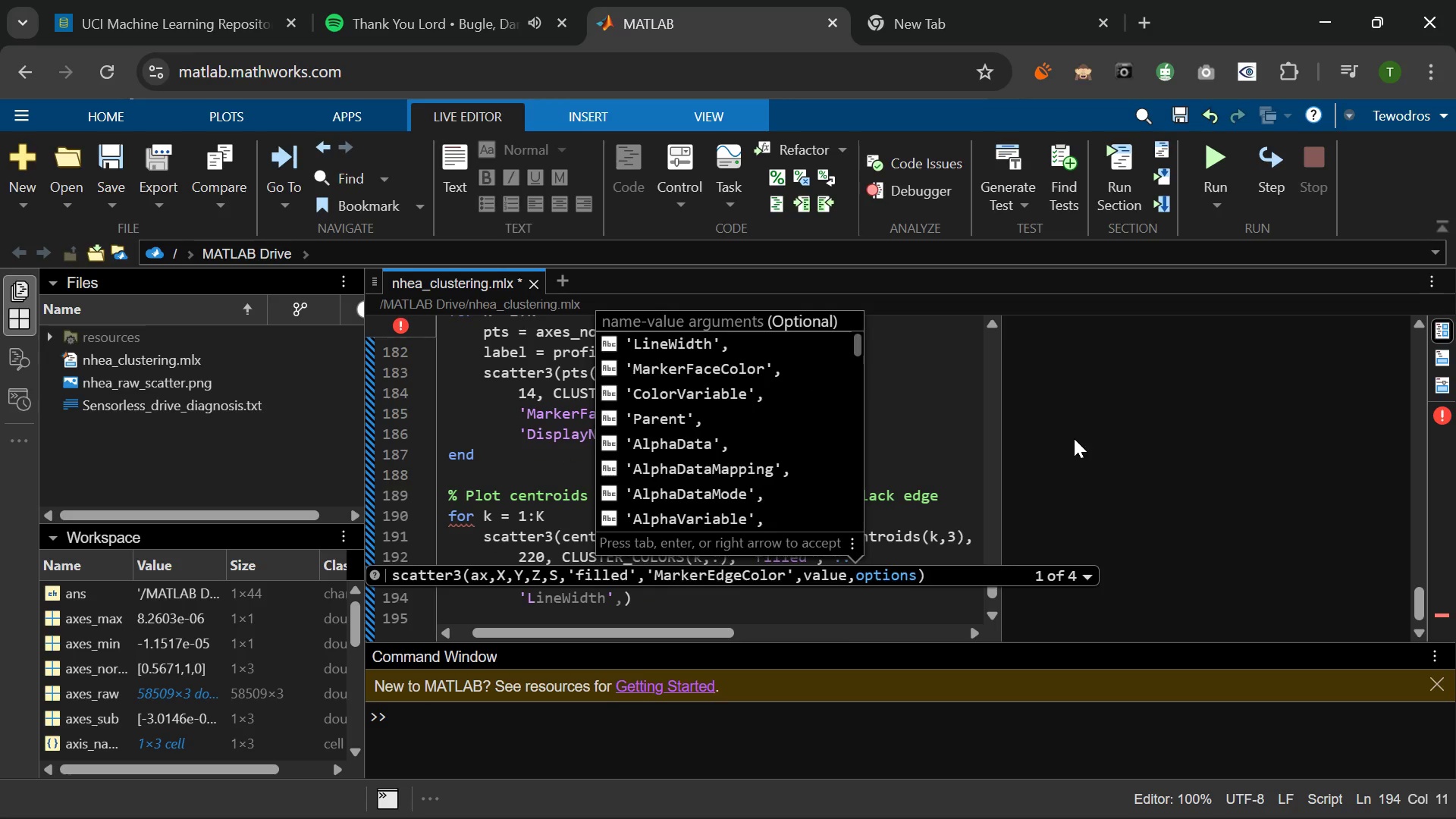 
key(Tab)
 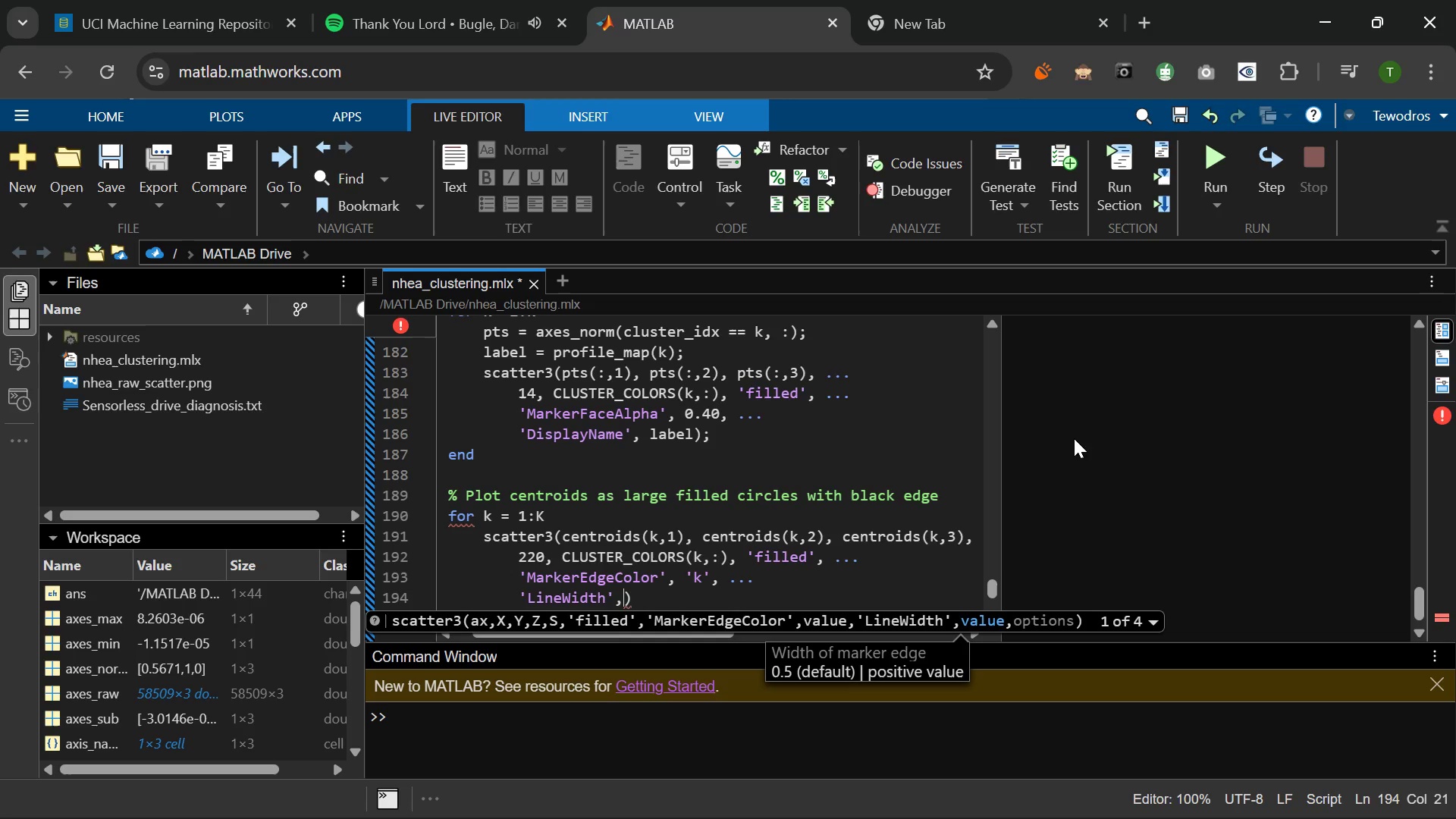 
key(Space)
 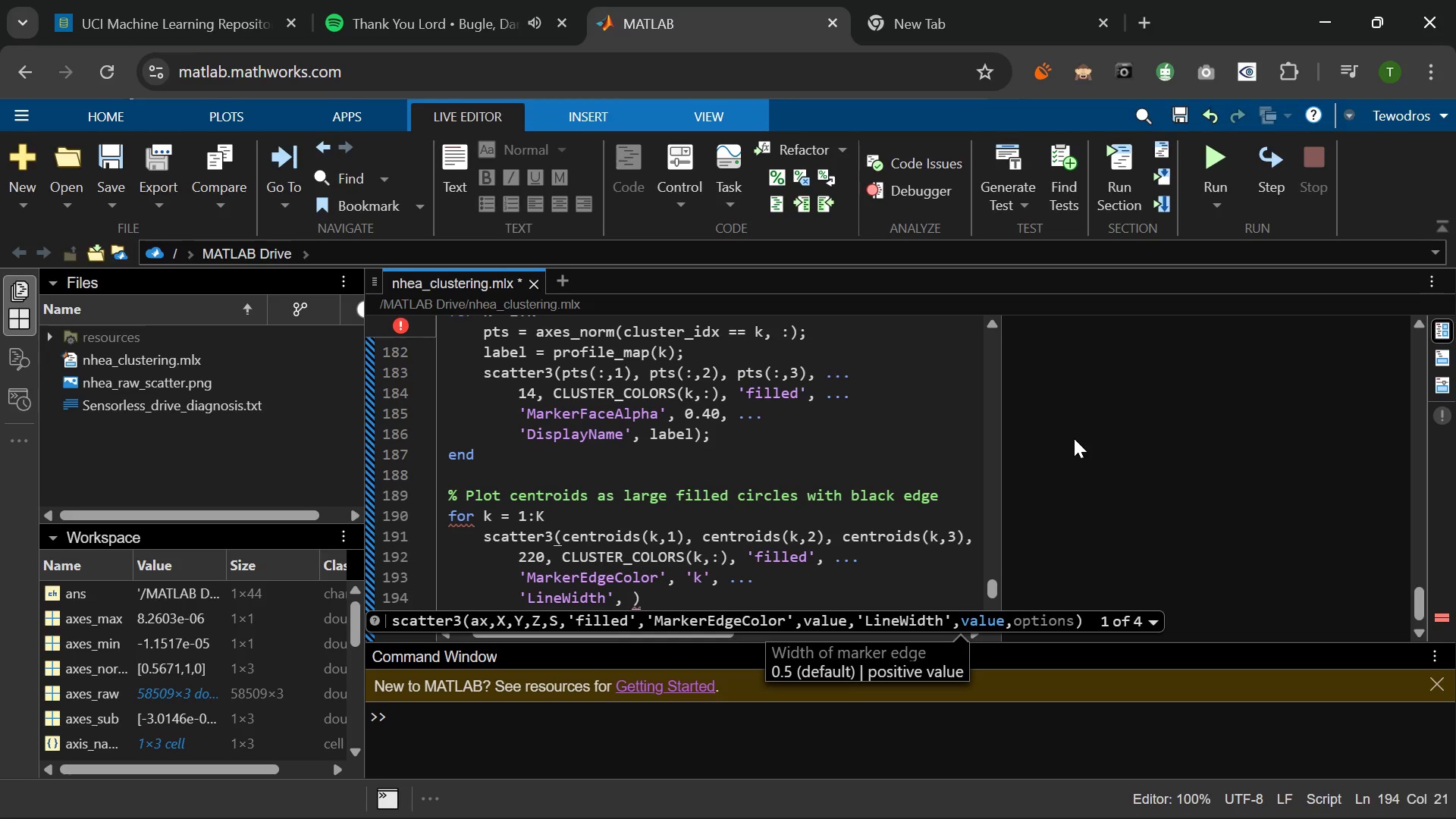 
key(2)
 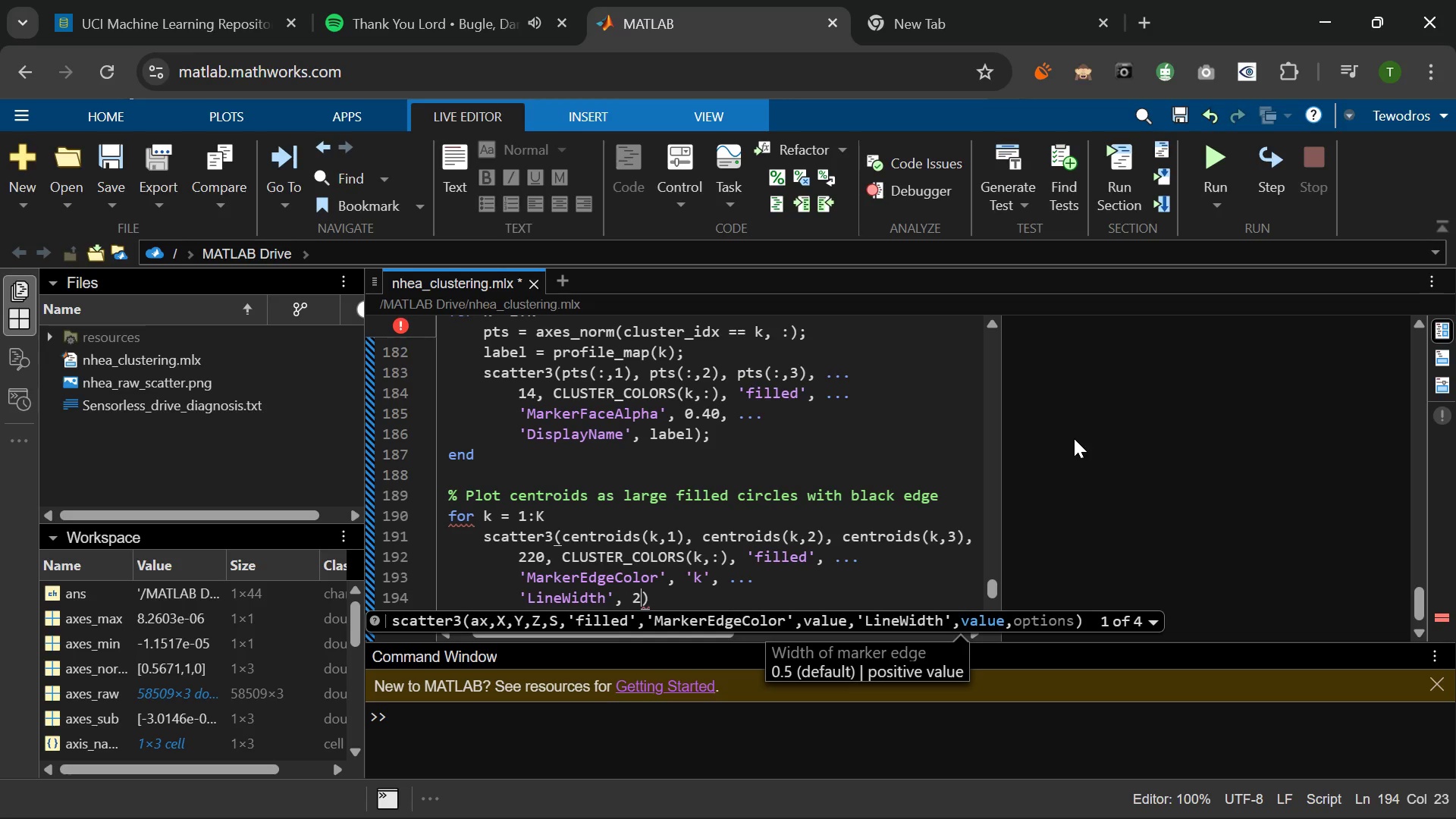 
key(Period)
 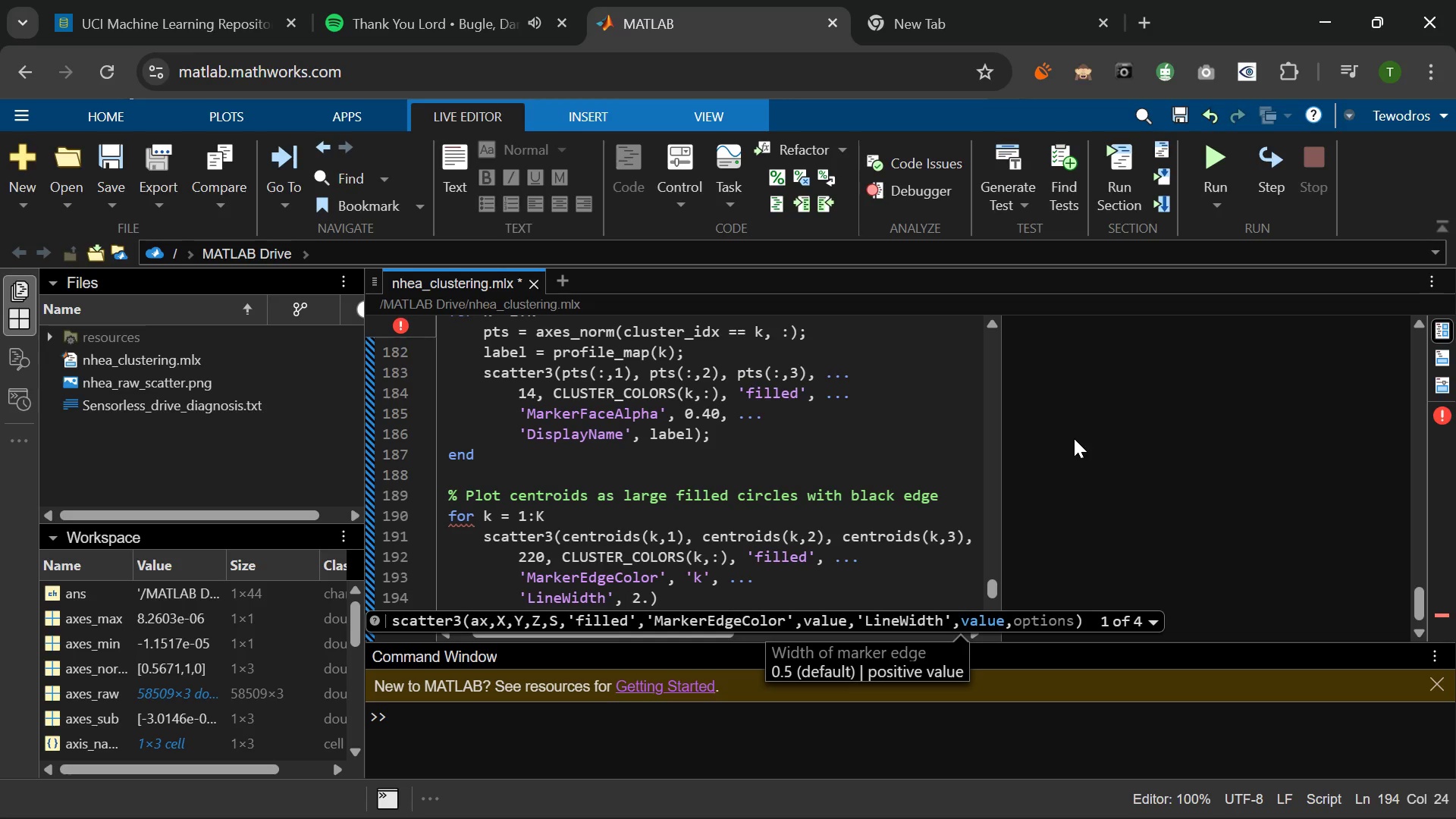 
key(0)
 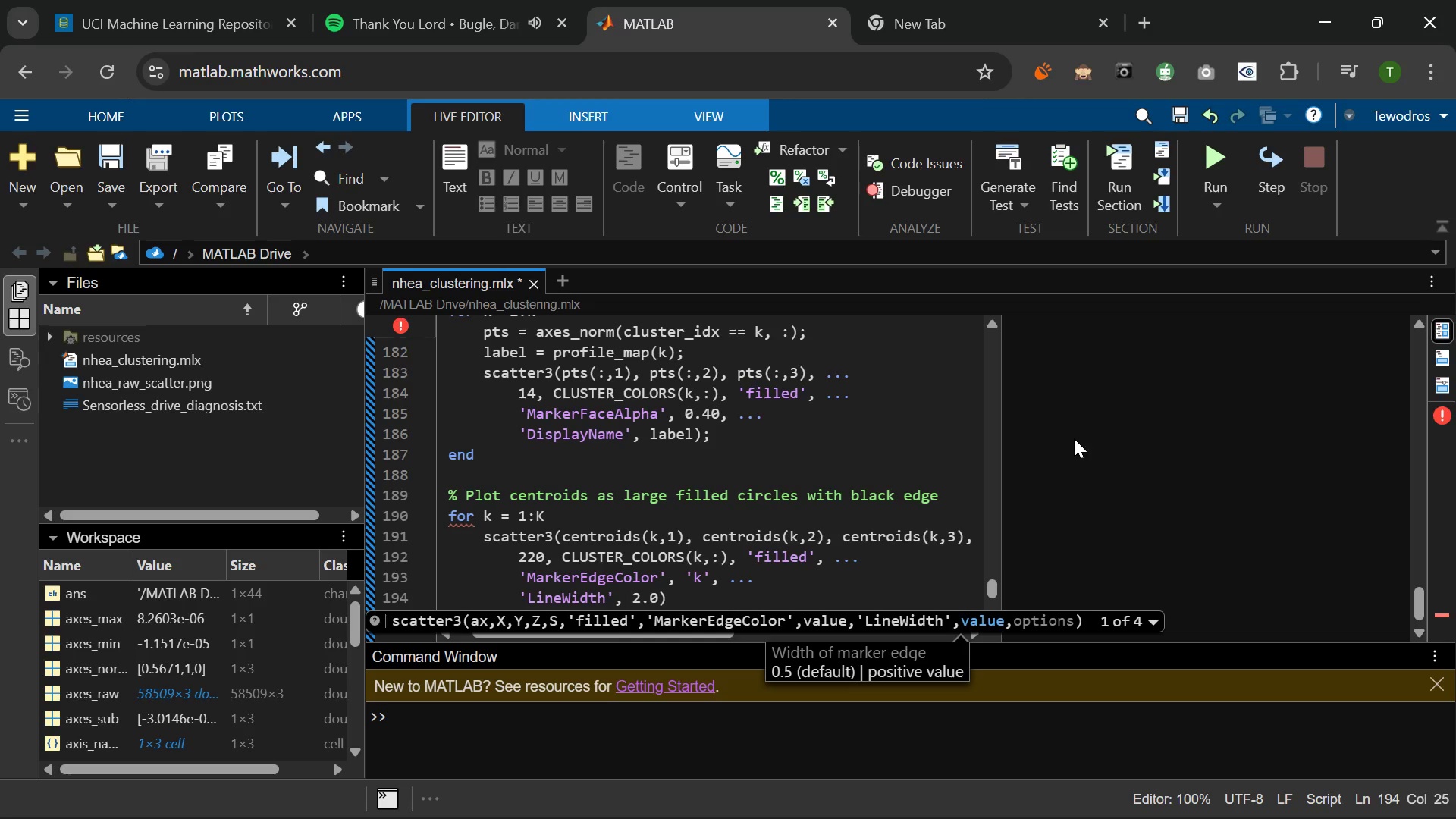 
key(Comma)
 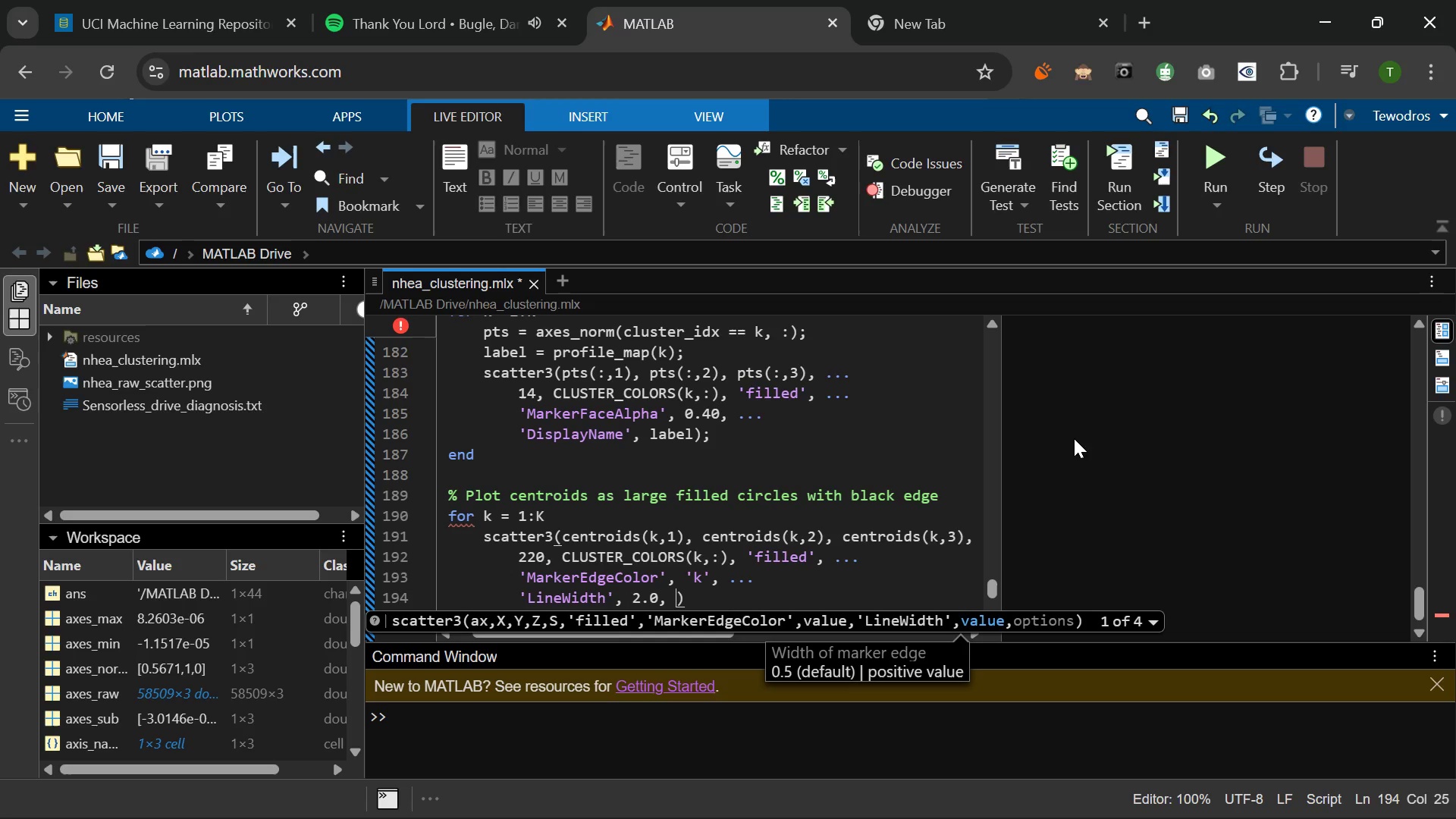 
key(Space)
 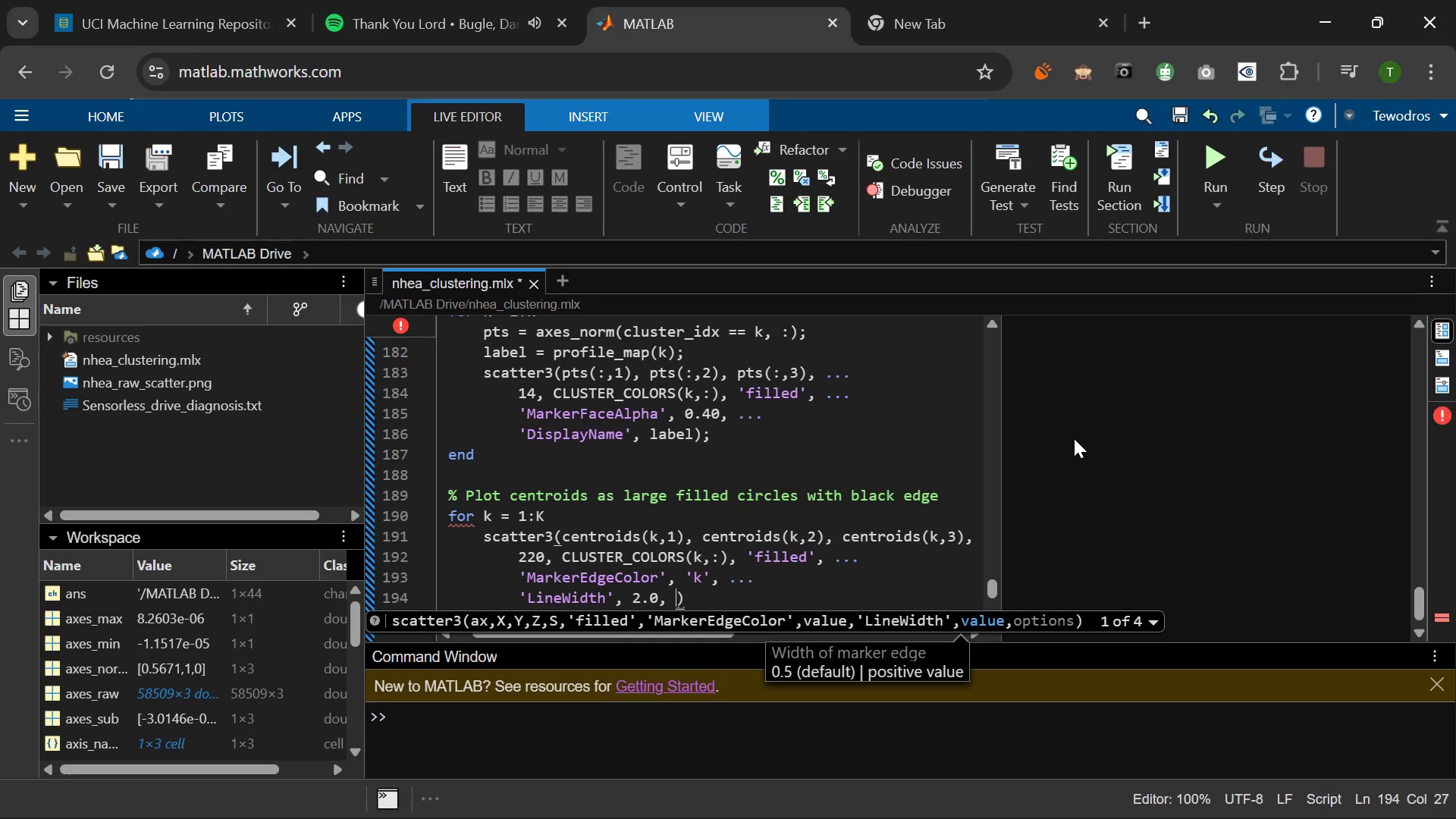 
key(Period)
 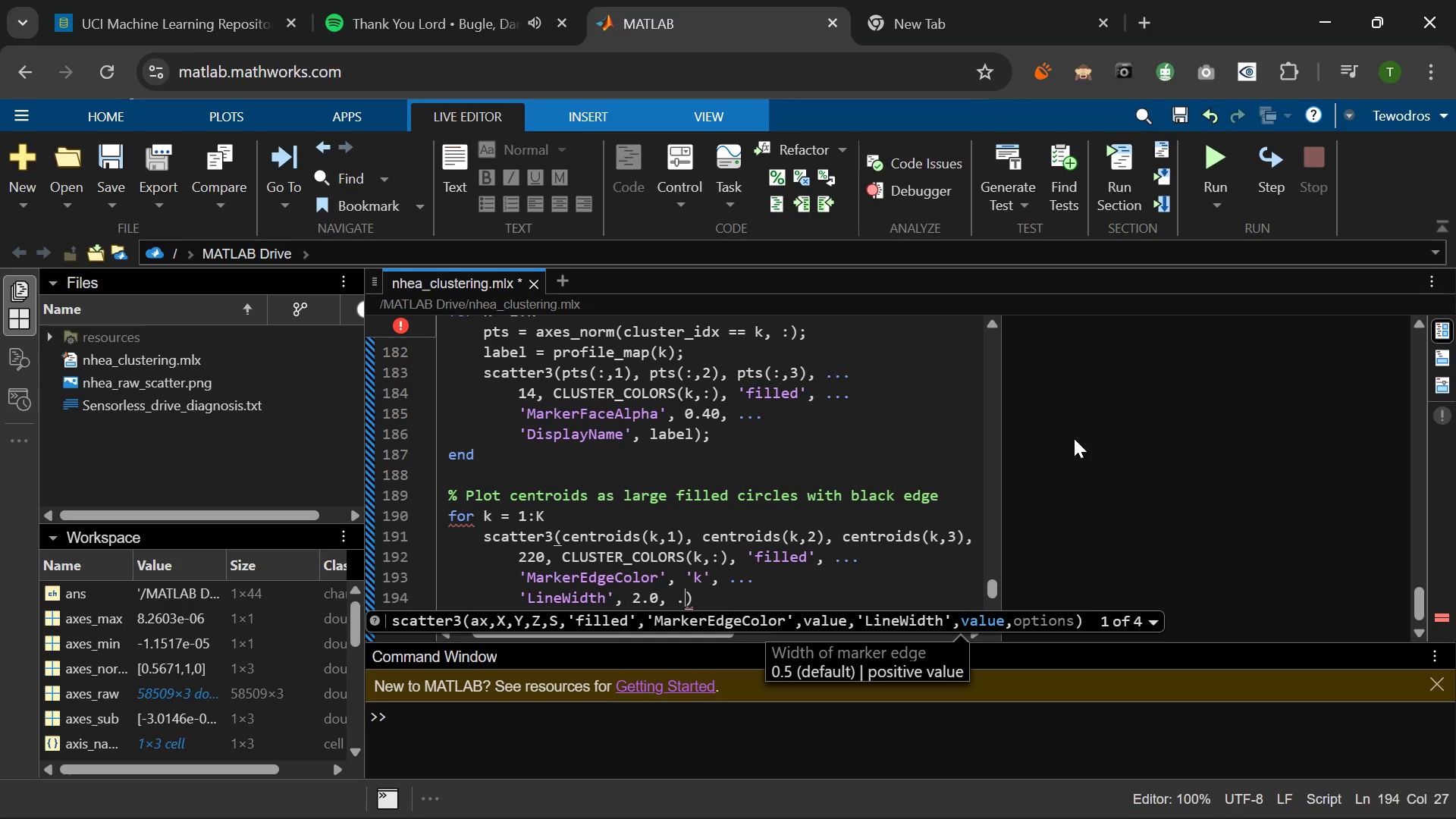 
key(Period)
 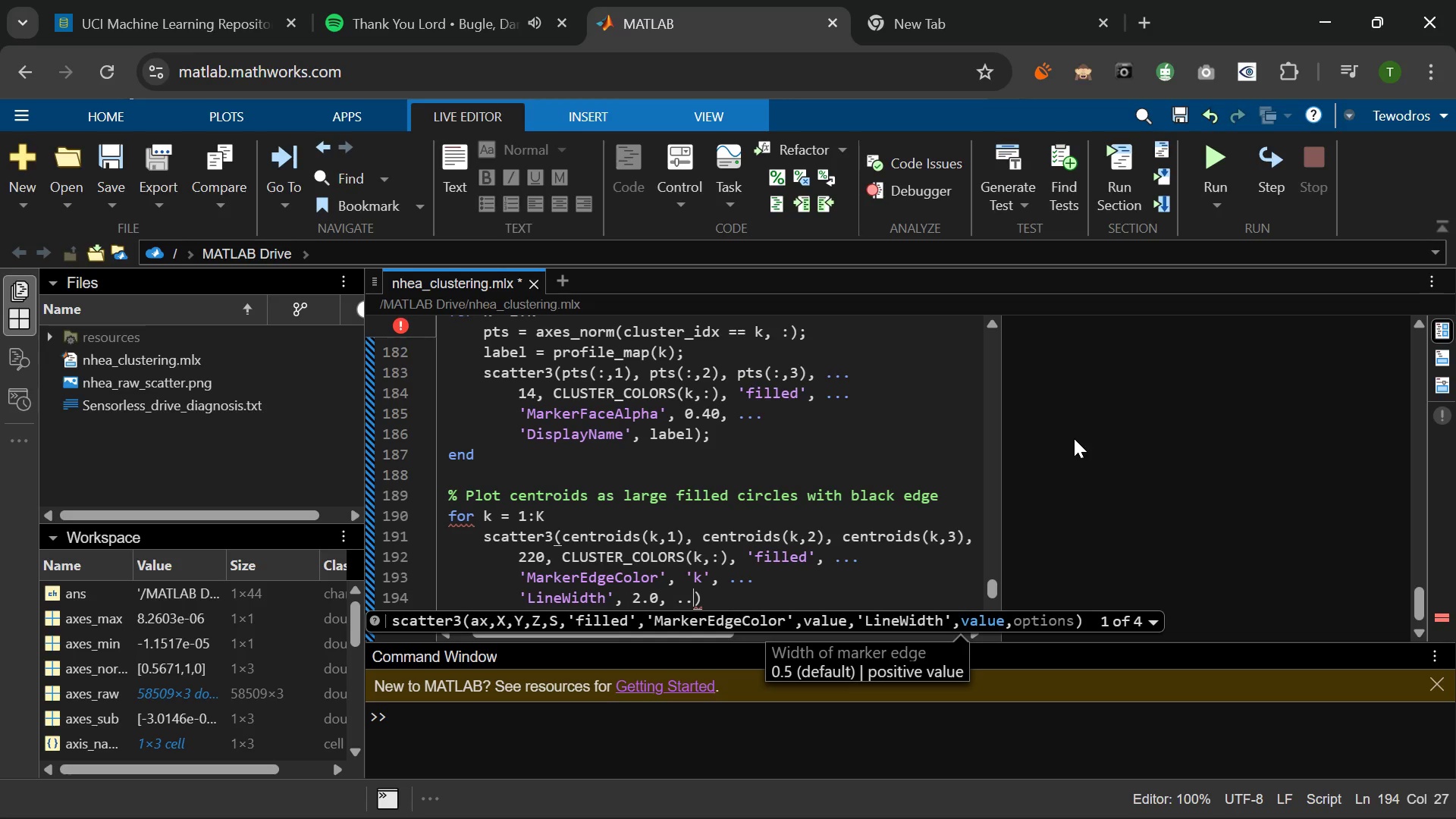 
key(Period)
 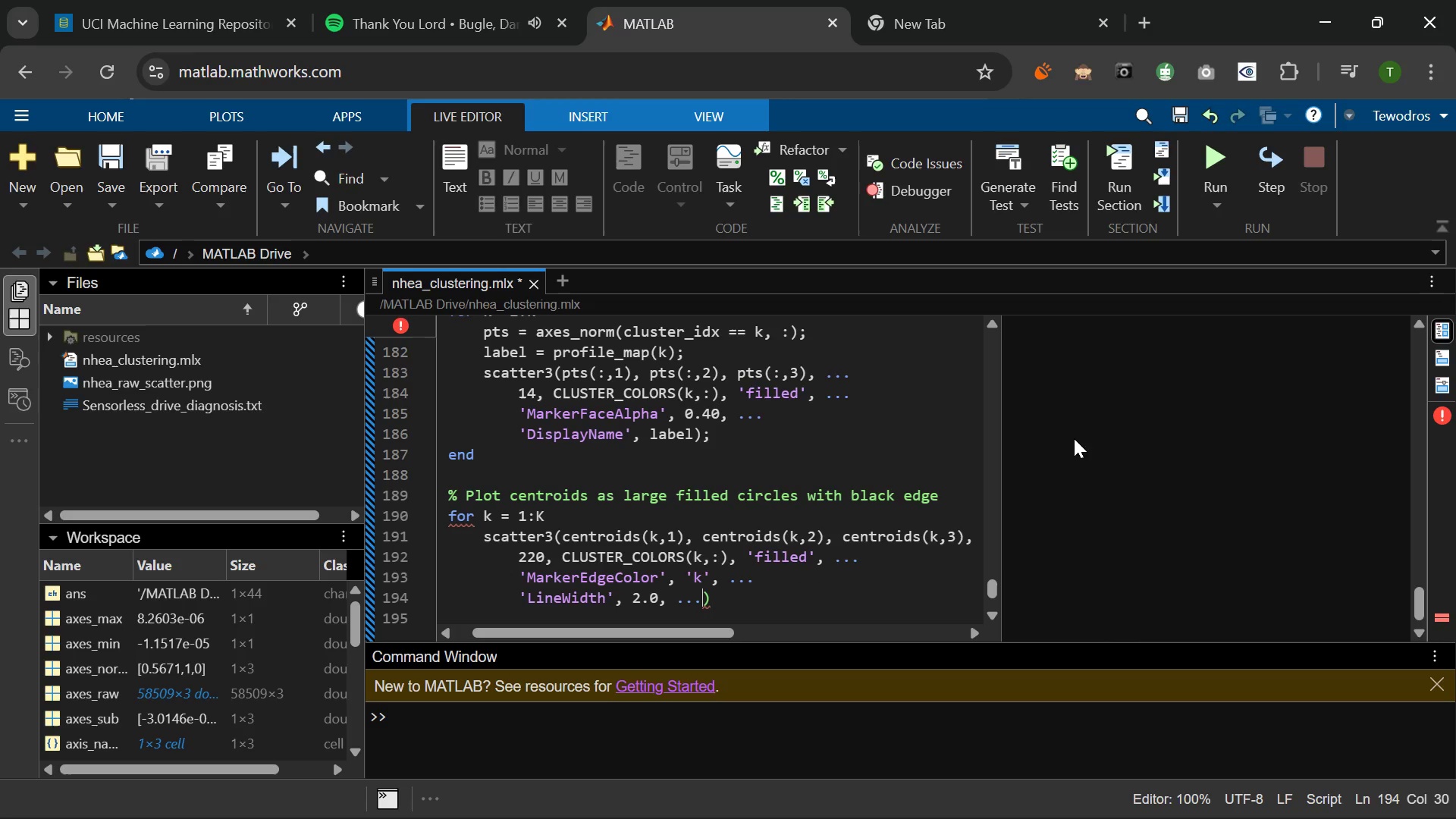 
key(Enter)
 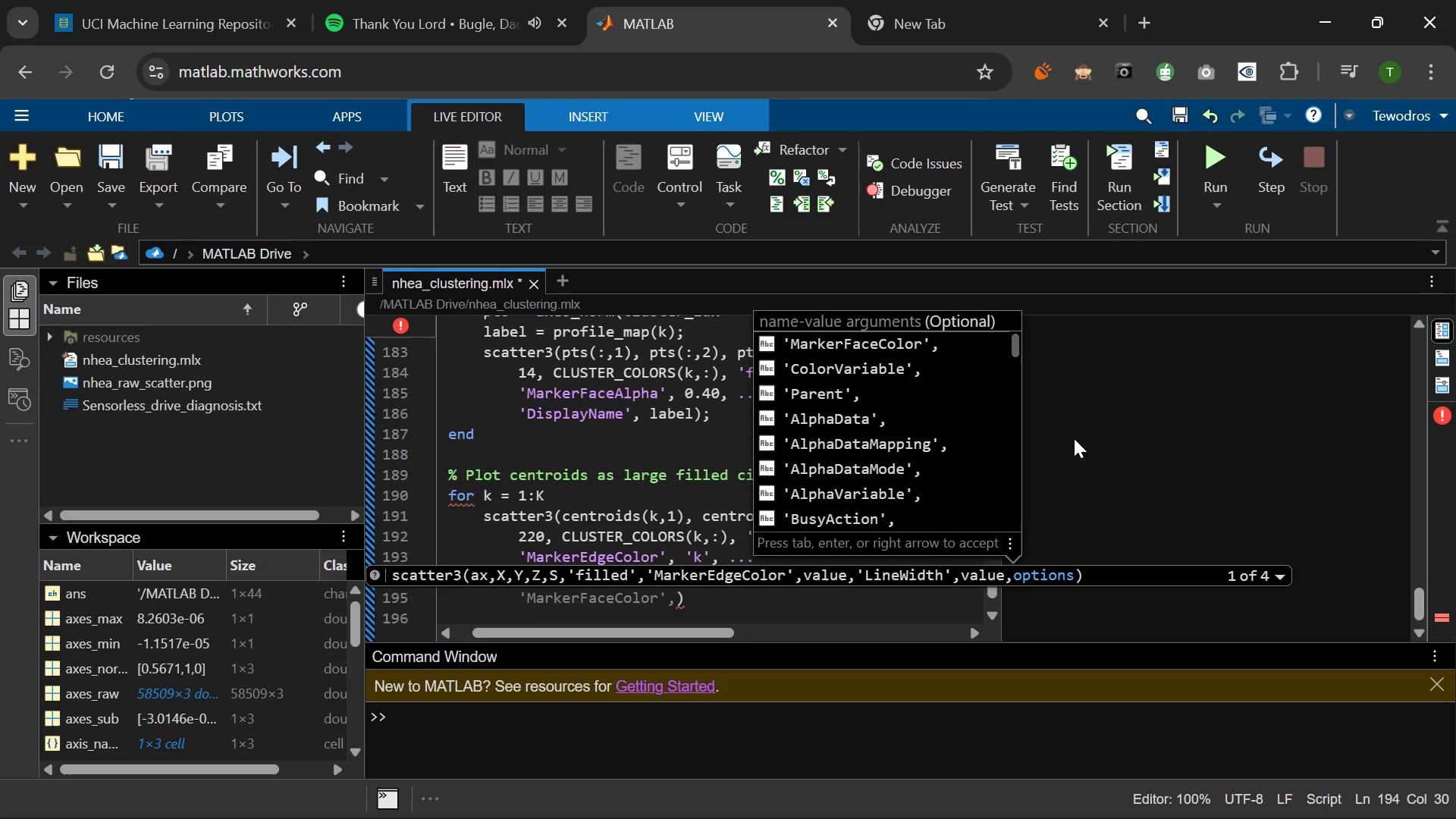 
type('HANDleVIS)
key(Tab)
 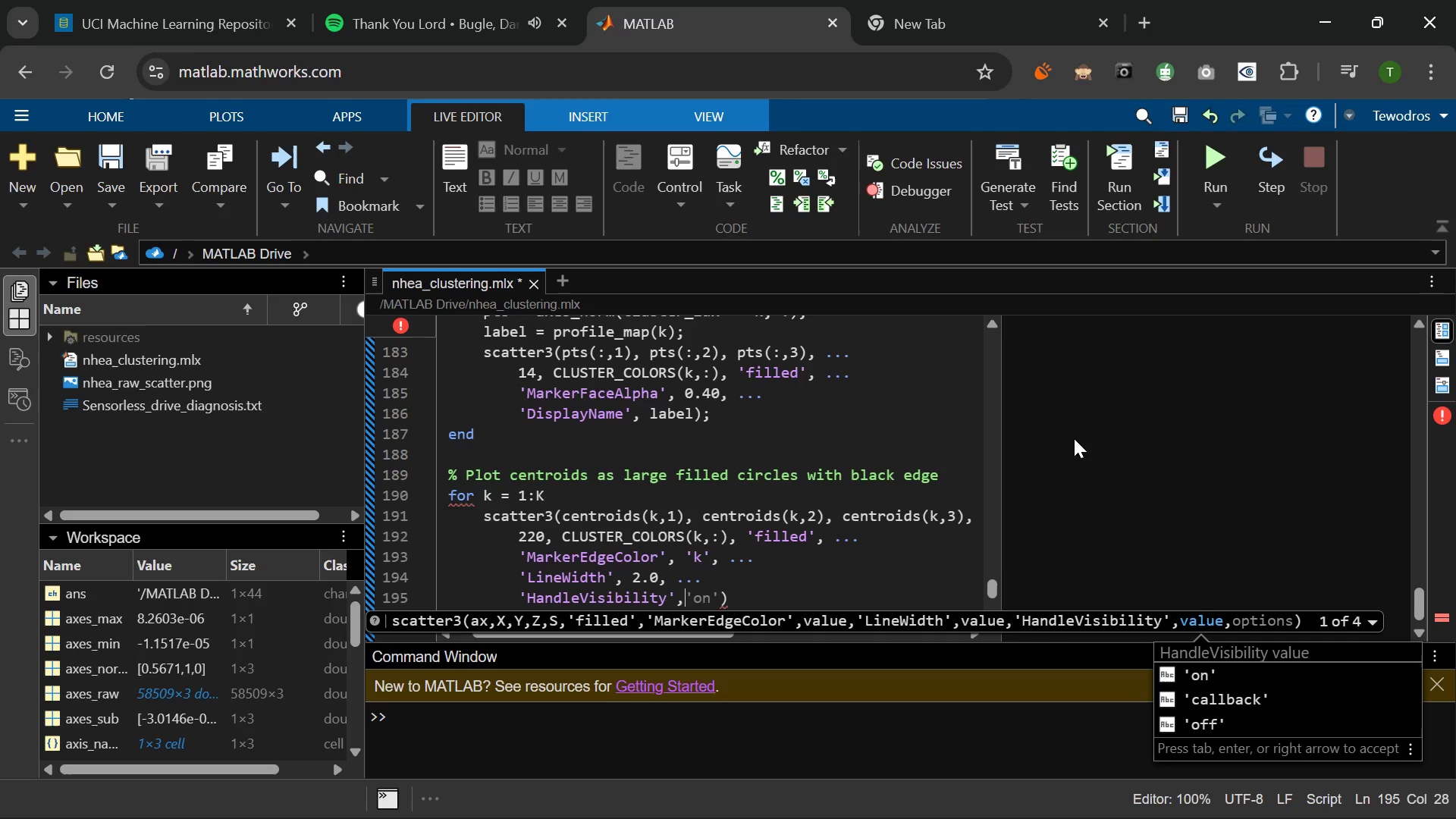 
wait(12.55)
 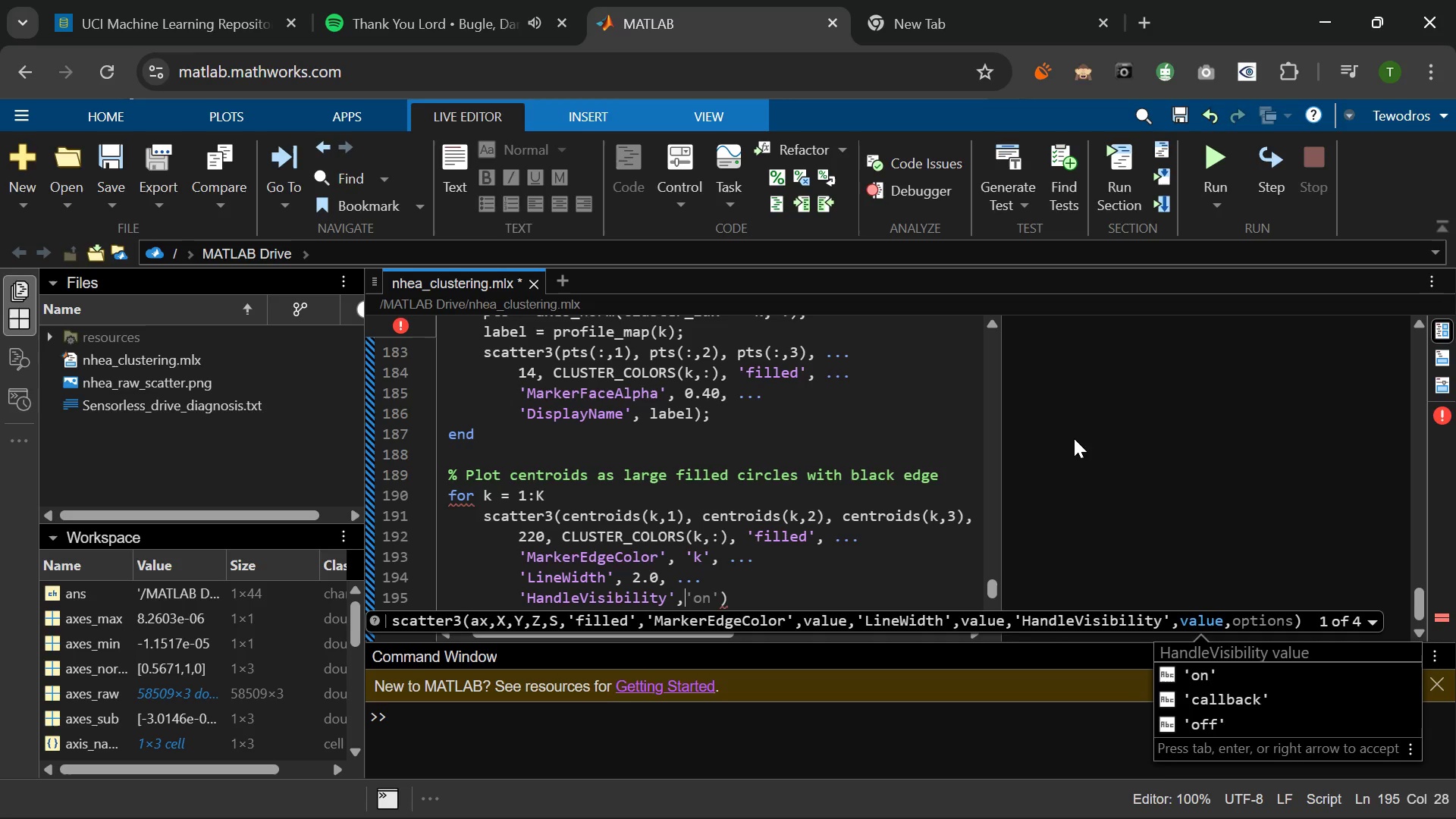 
key(Tab)
 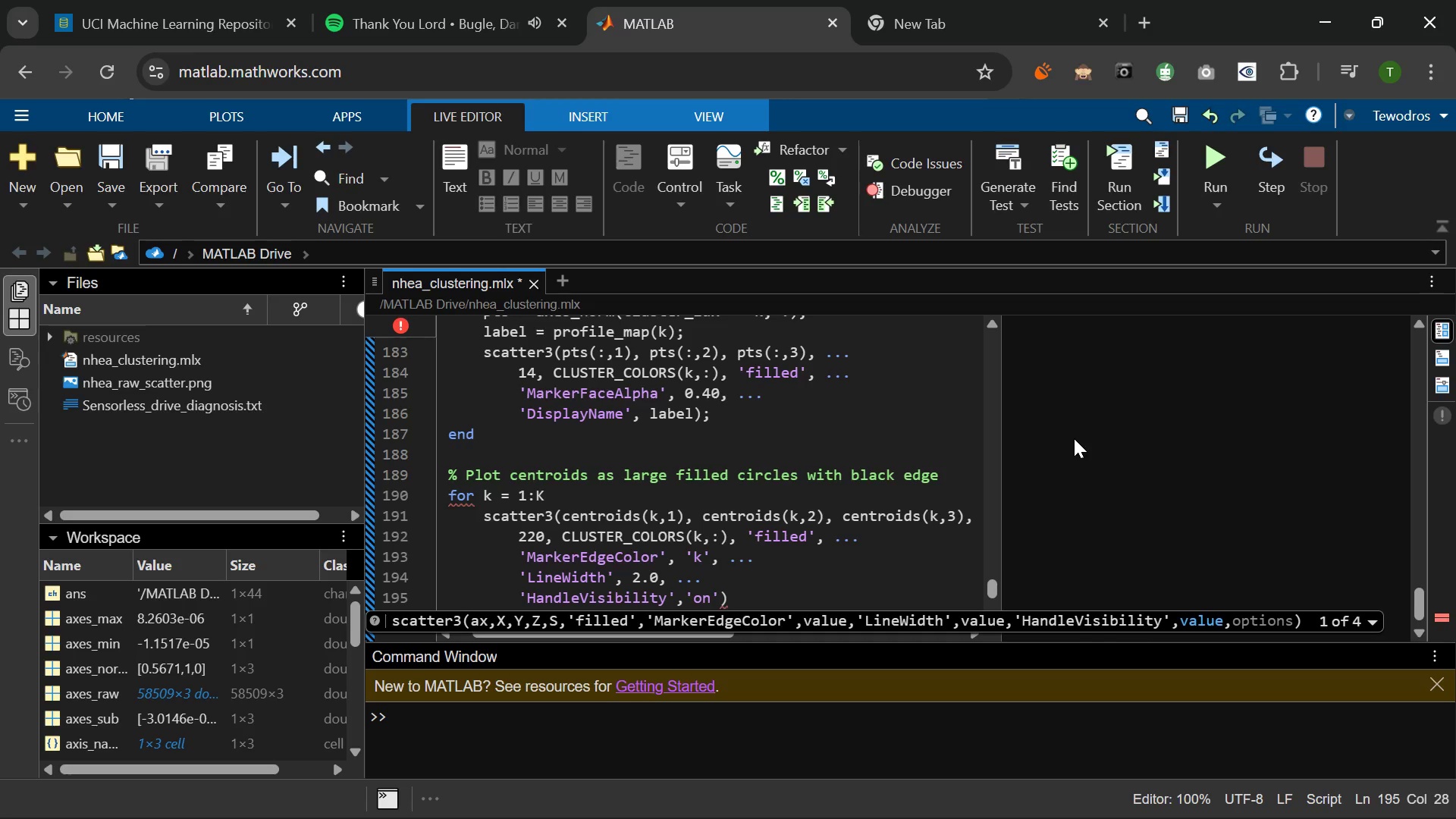 
key(ArrowLeft)
 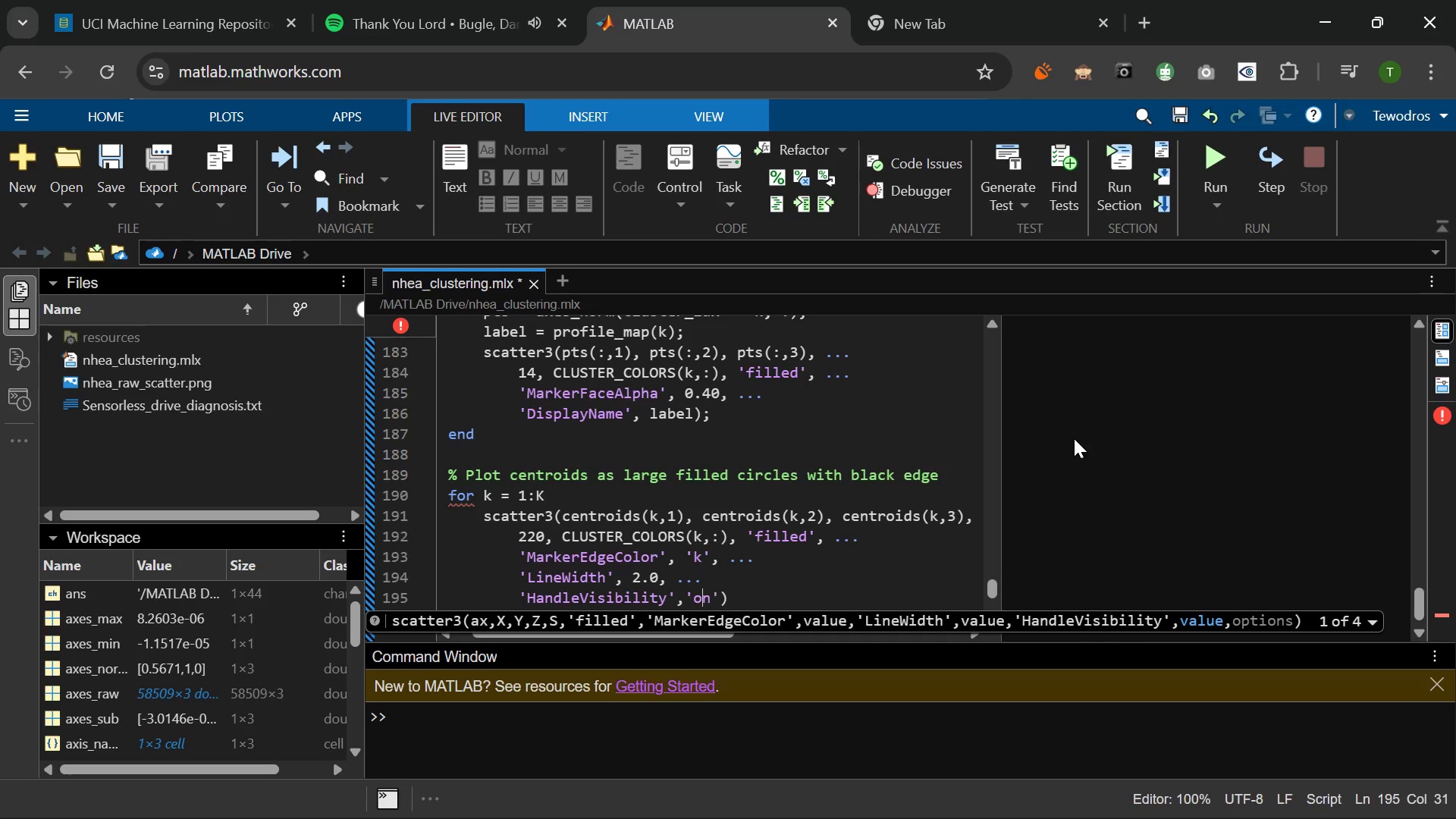 
key(ArrowLeft)
 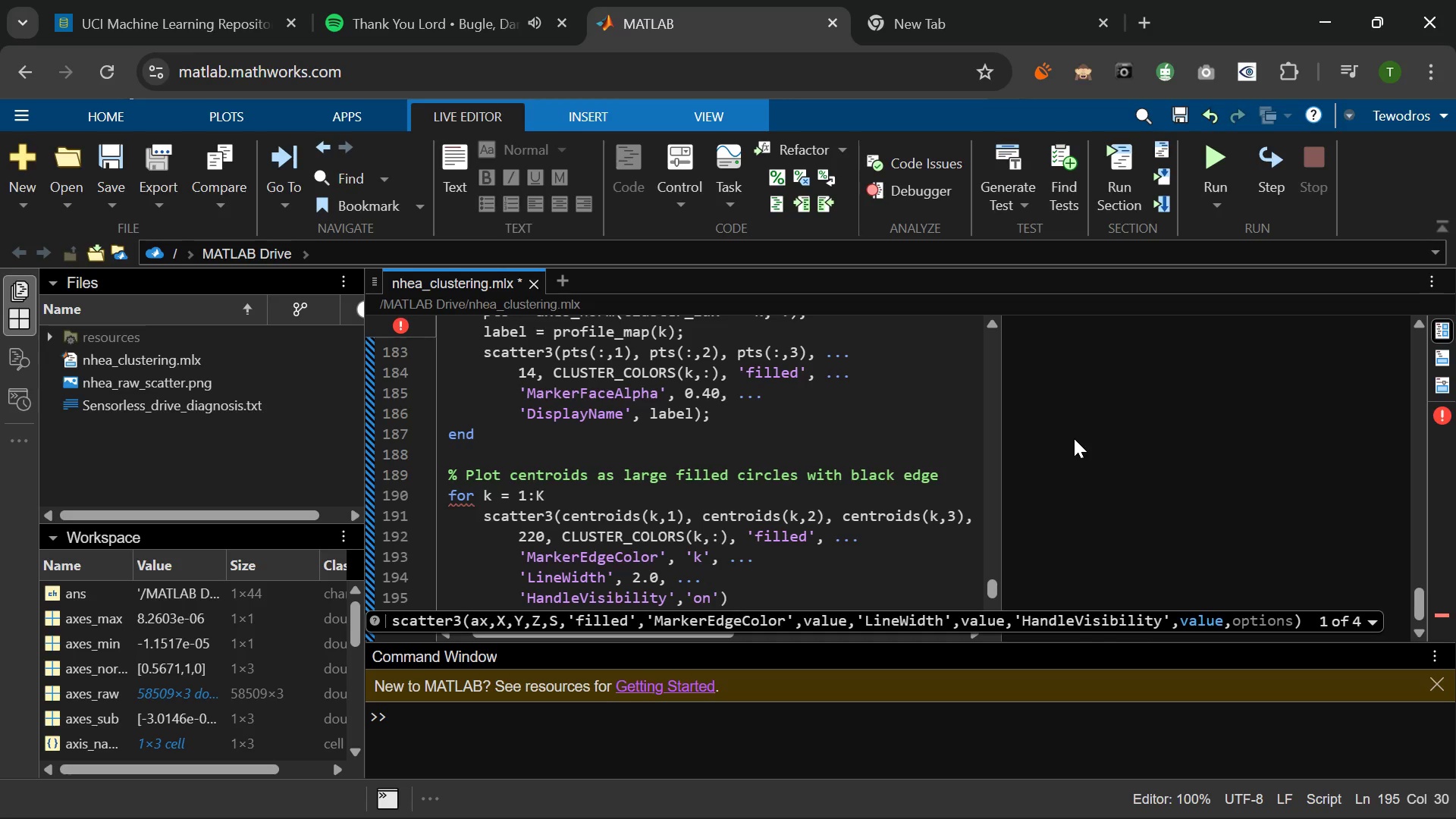 
key(ArrowRight)
 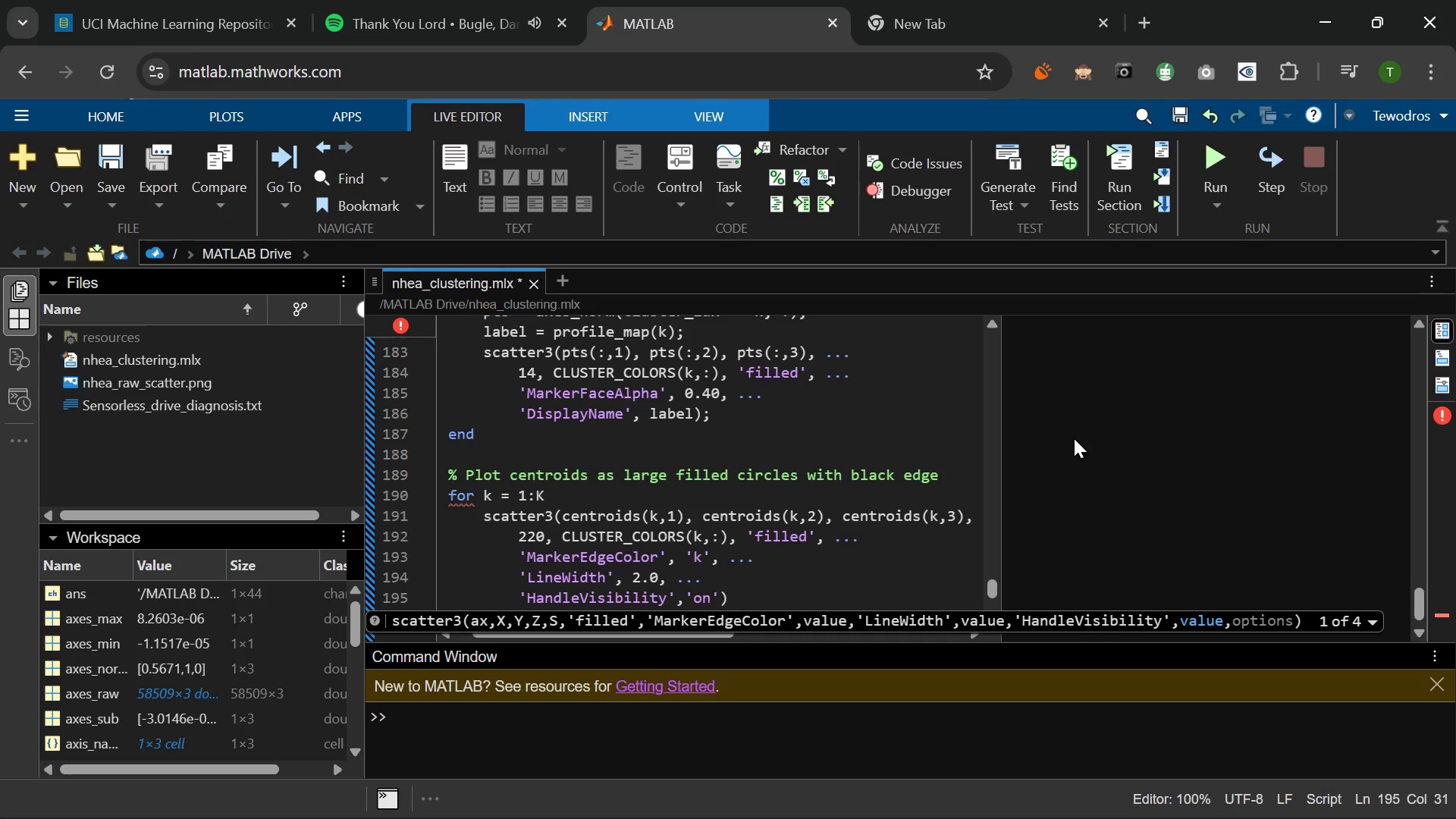 
key(Backspace)
type(ff)
 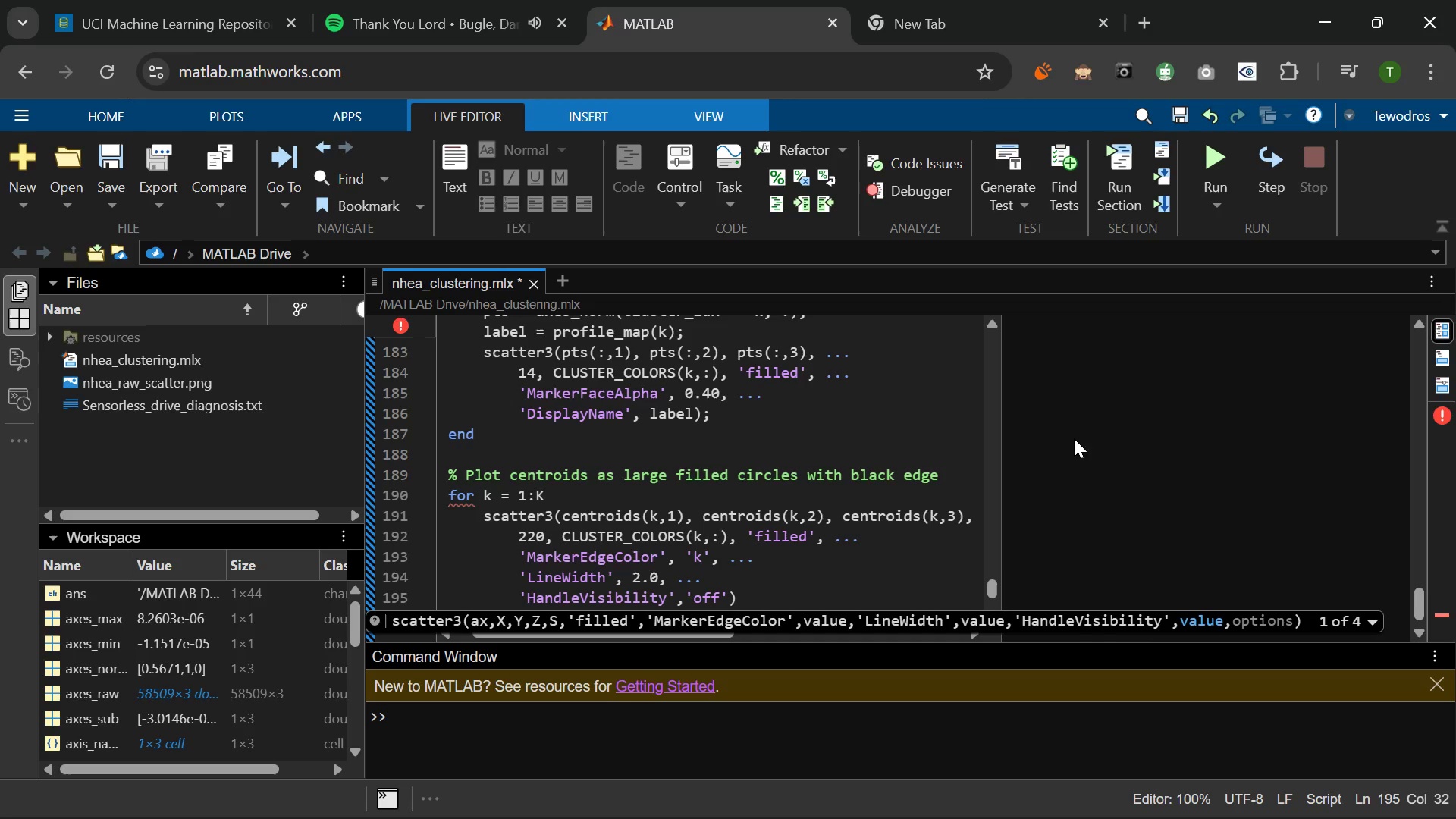 
key(ArrowRight)
 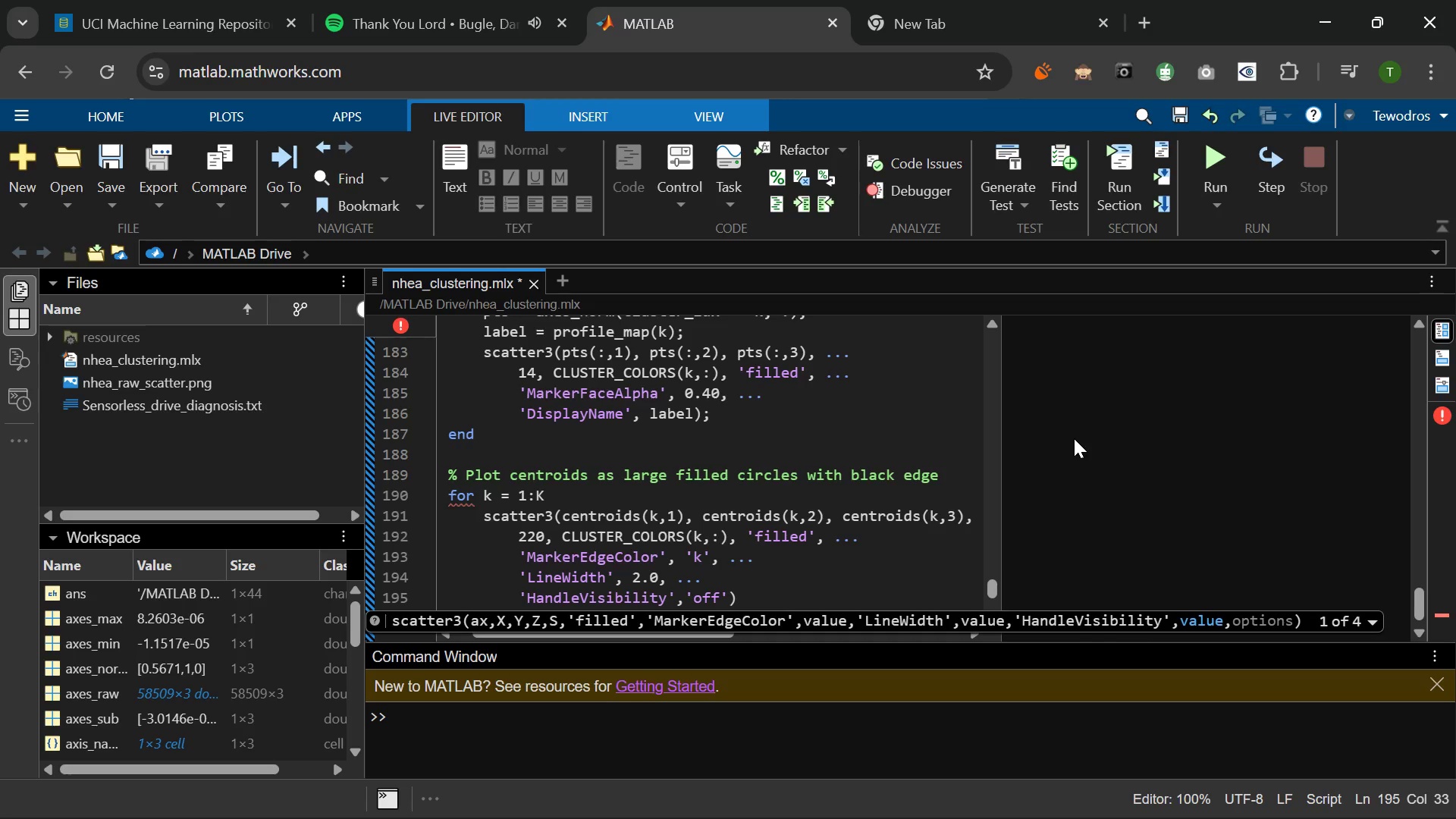 
key(ArrowRight)
 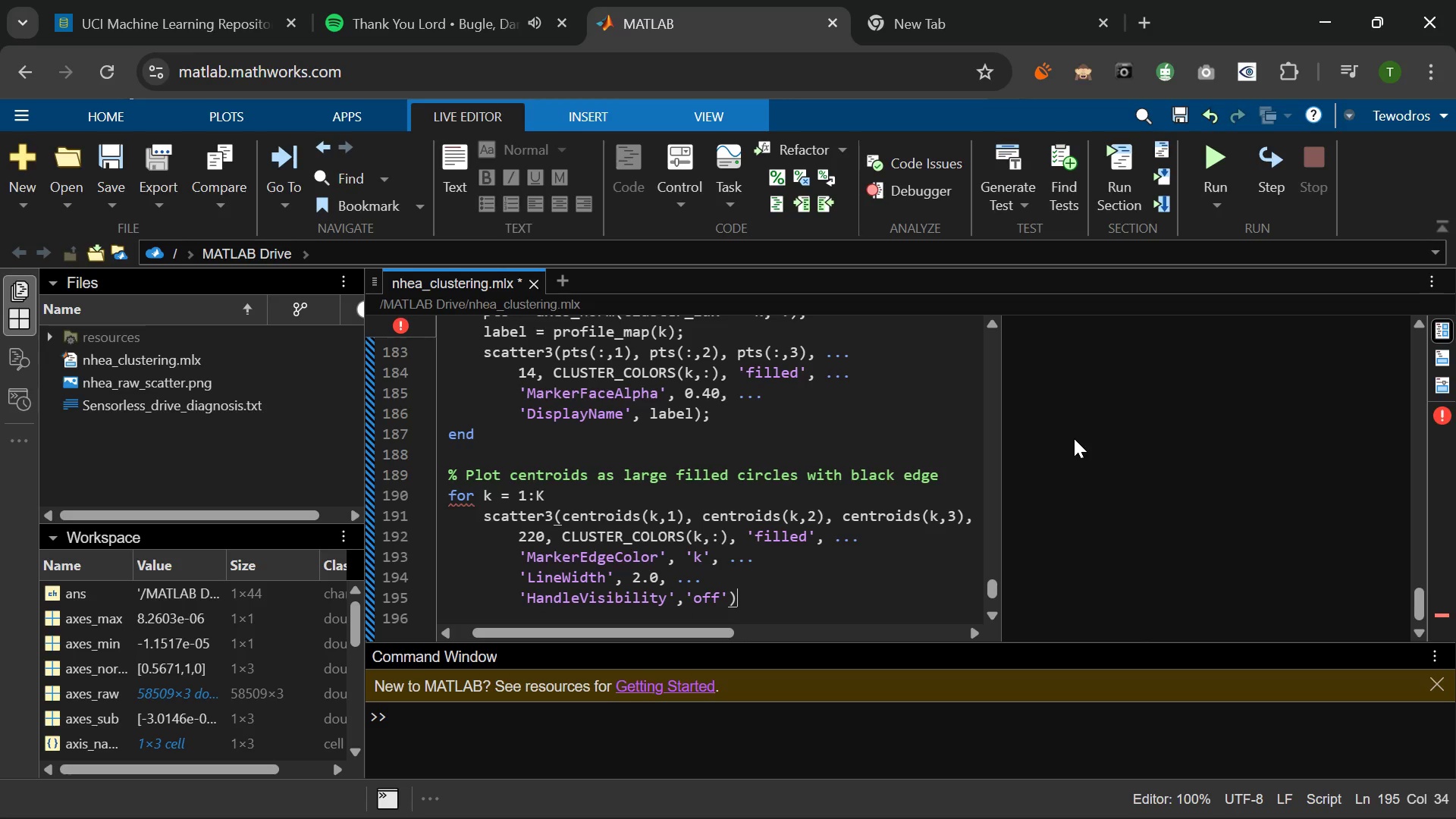 
key(Semicolon)
 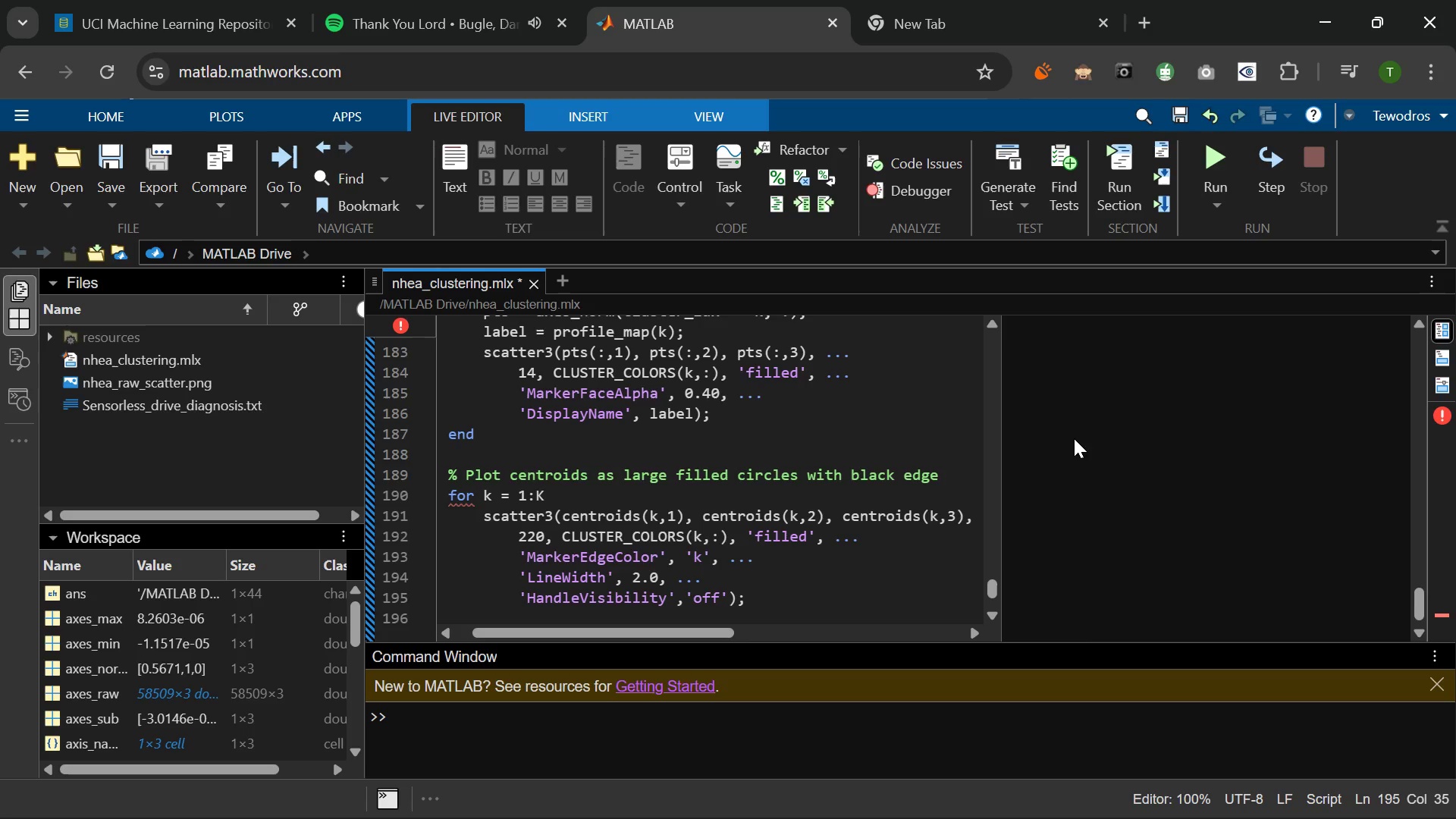 
key(Enter)
 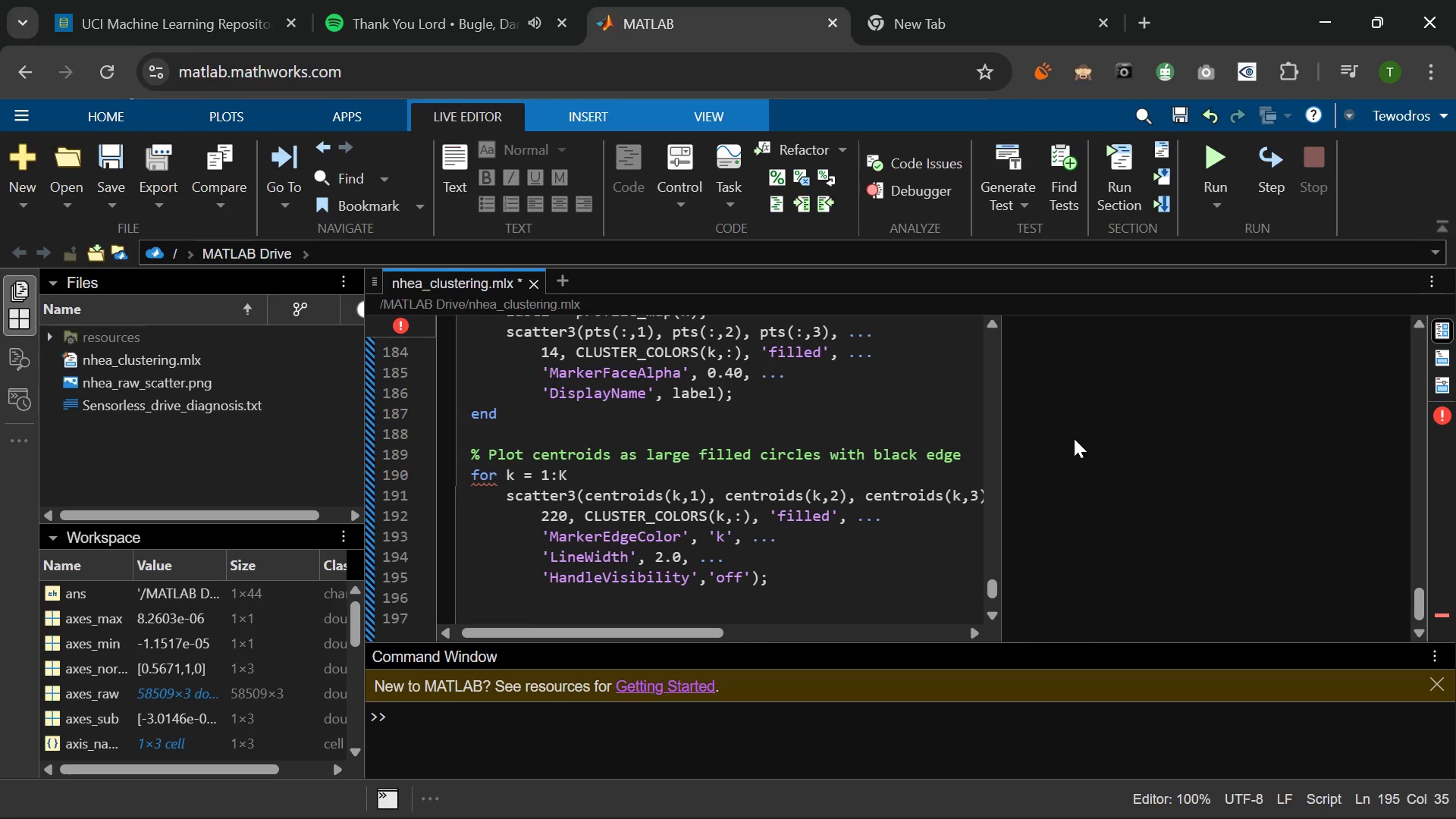 
type(% Centroid label text)
 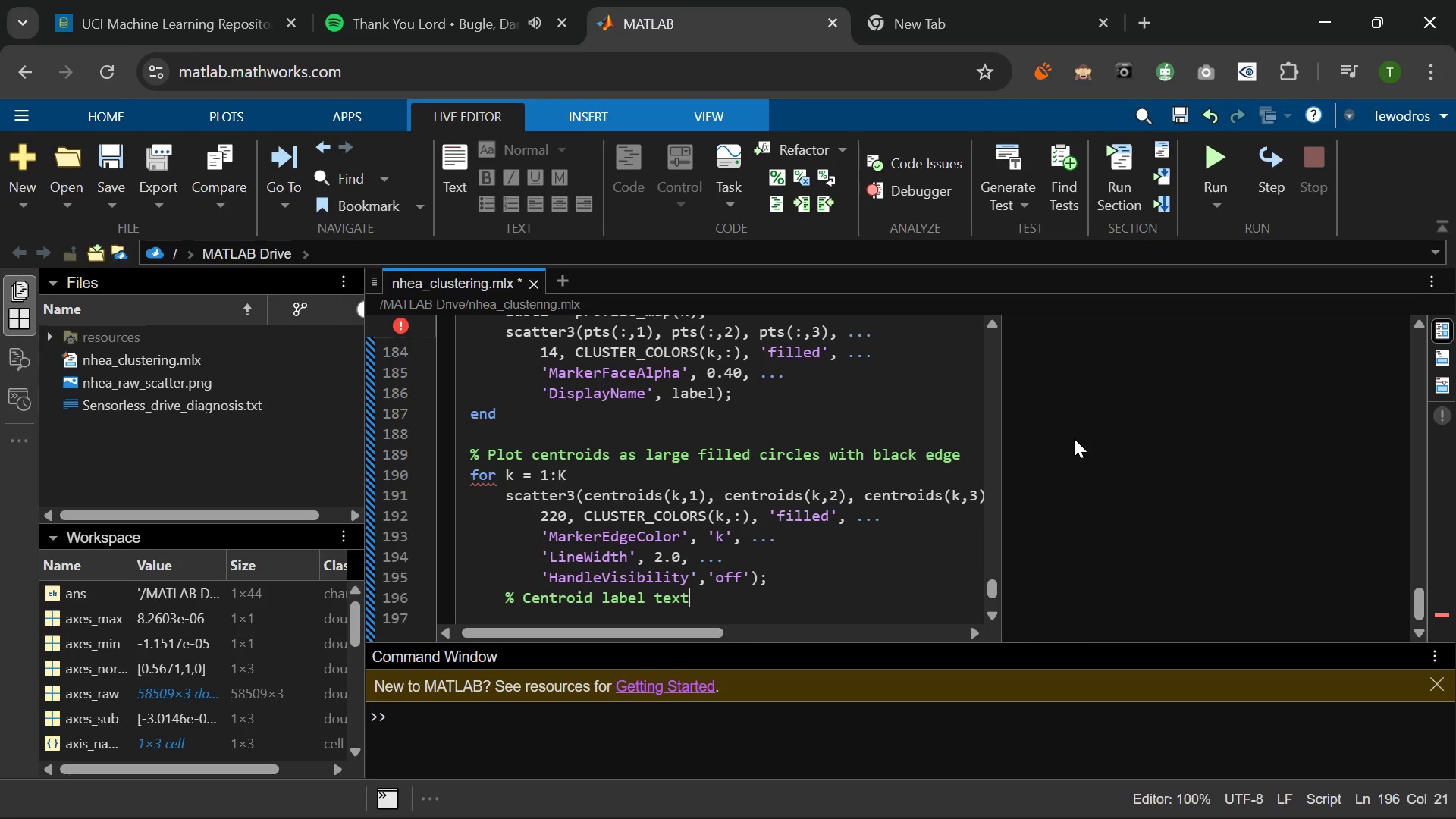 
key(Enter)
 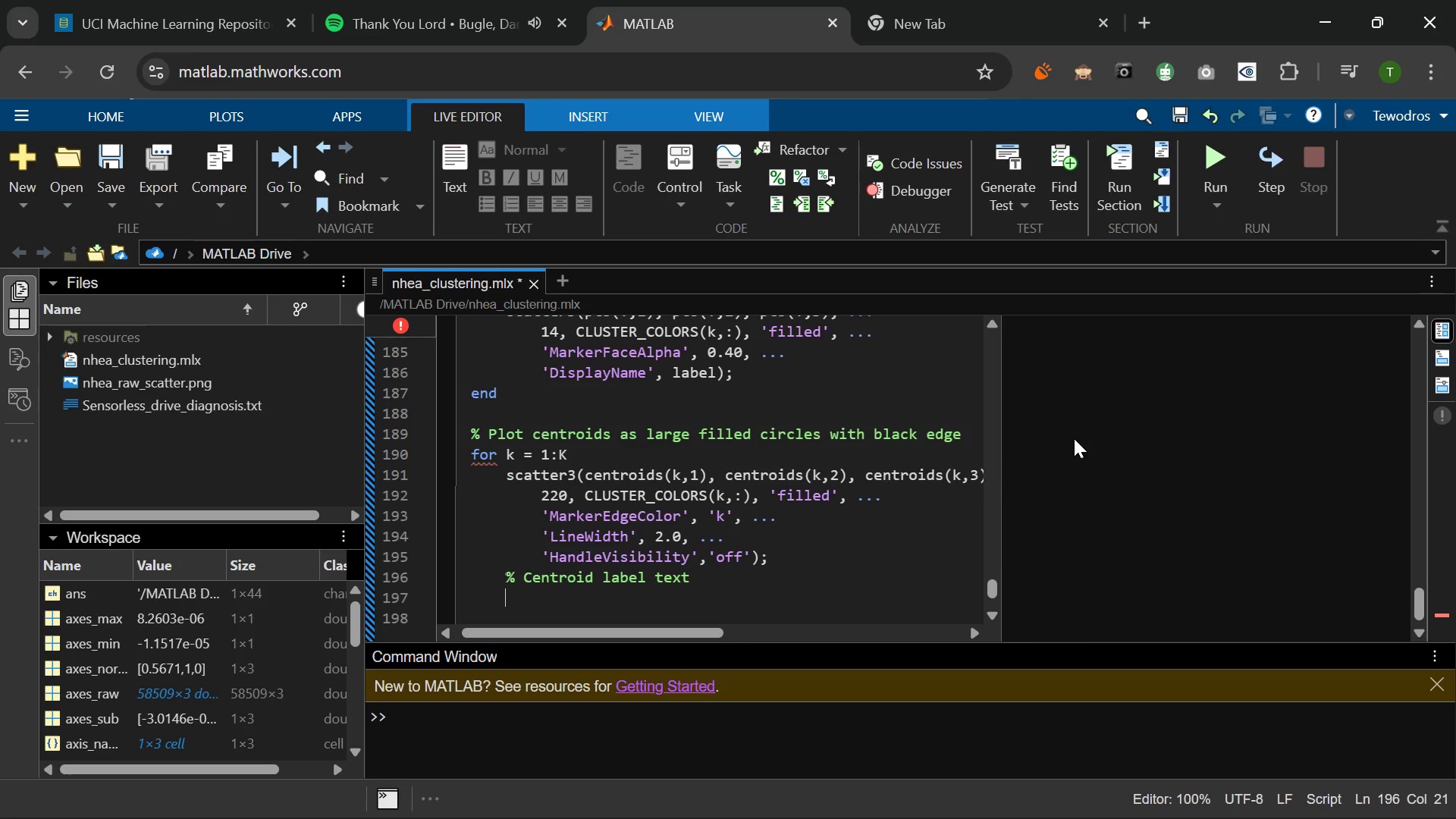 
type(text)
 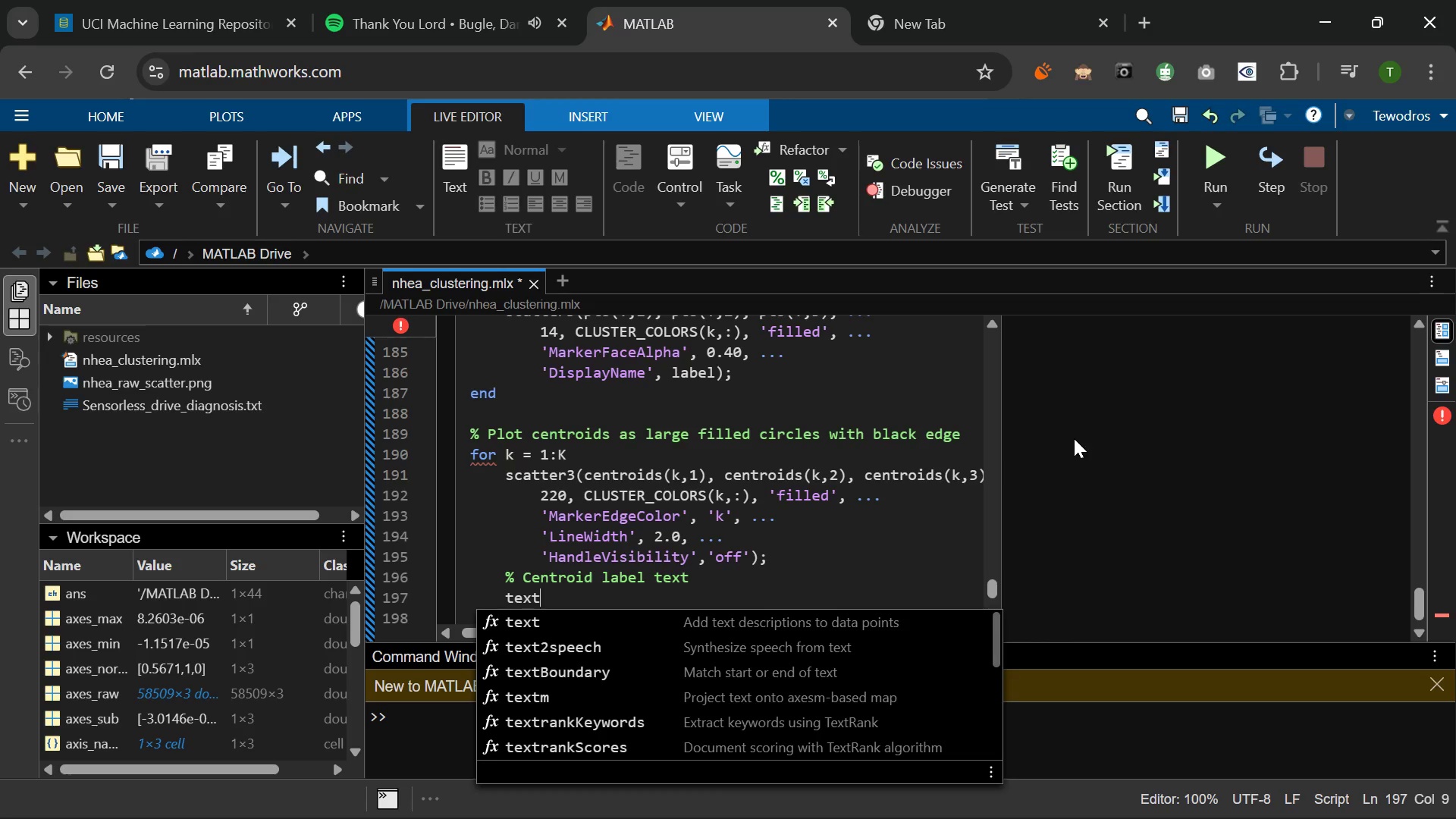 
type((centroids(k,1)
 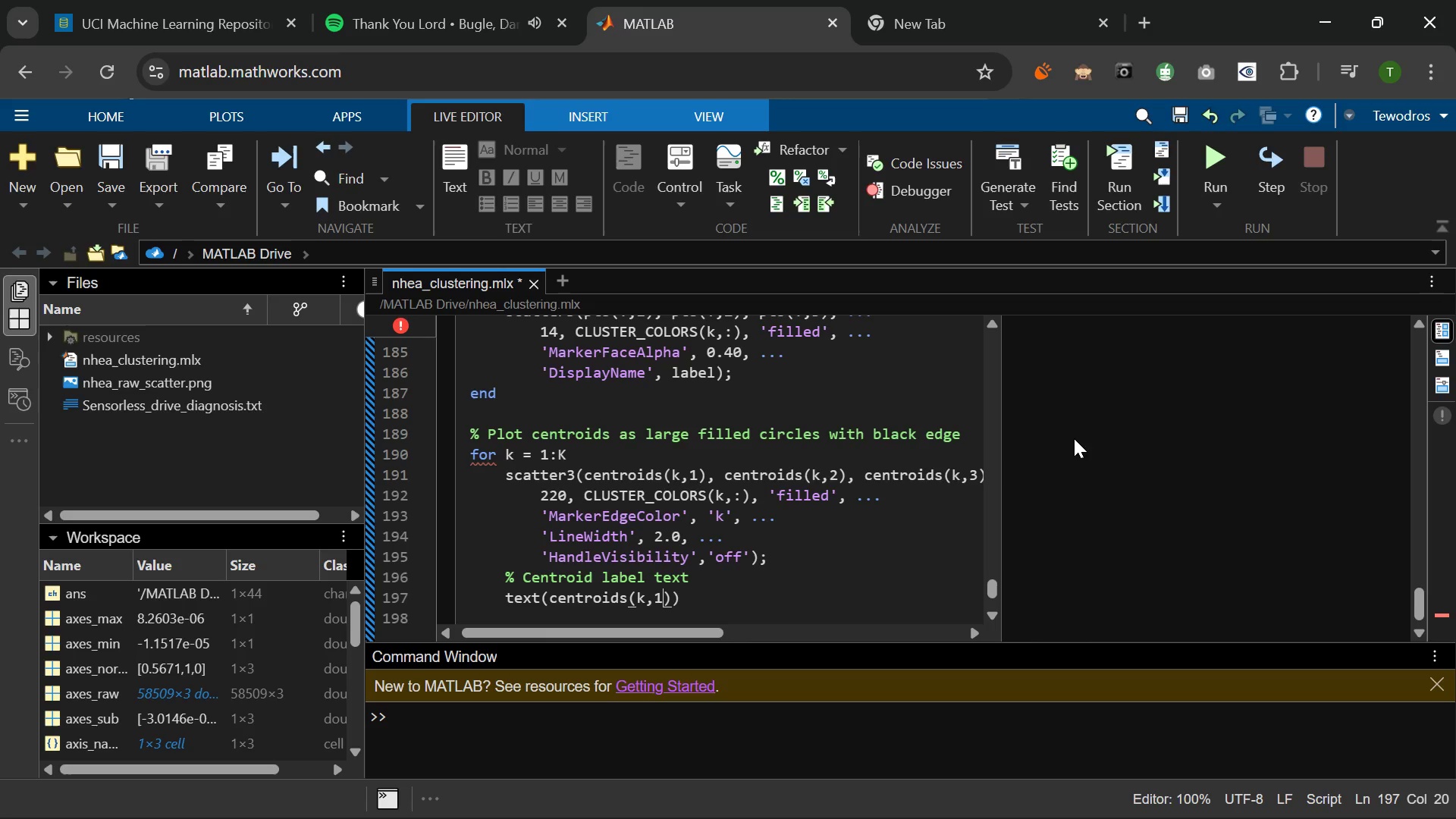 
key(ArrowRight)
 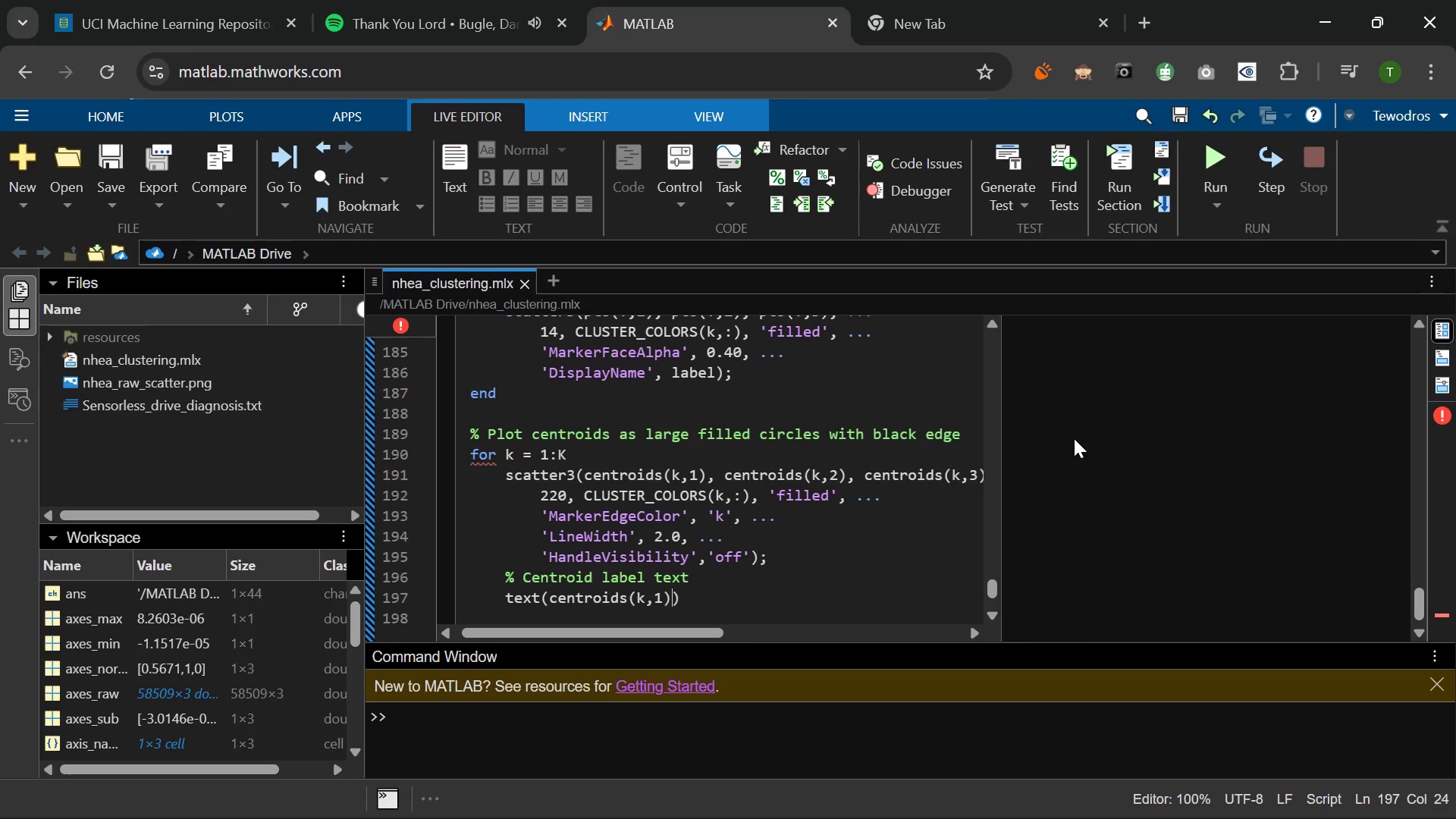 
type(+0.02, centroids(k,2)
 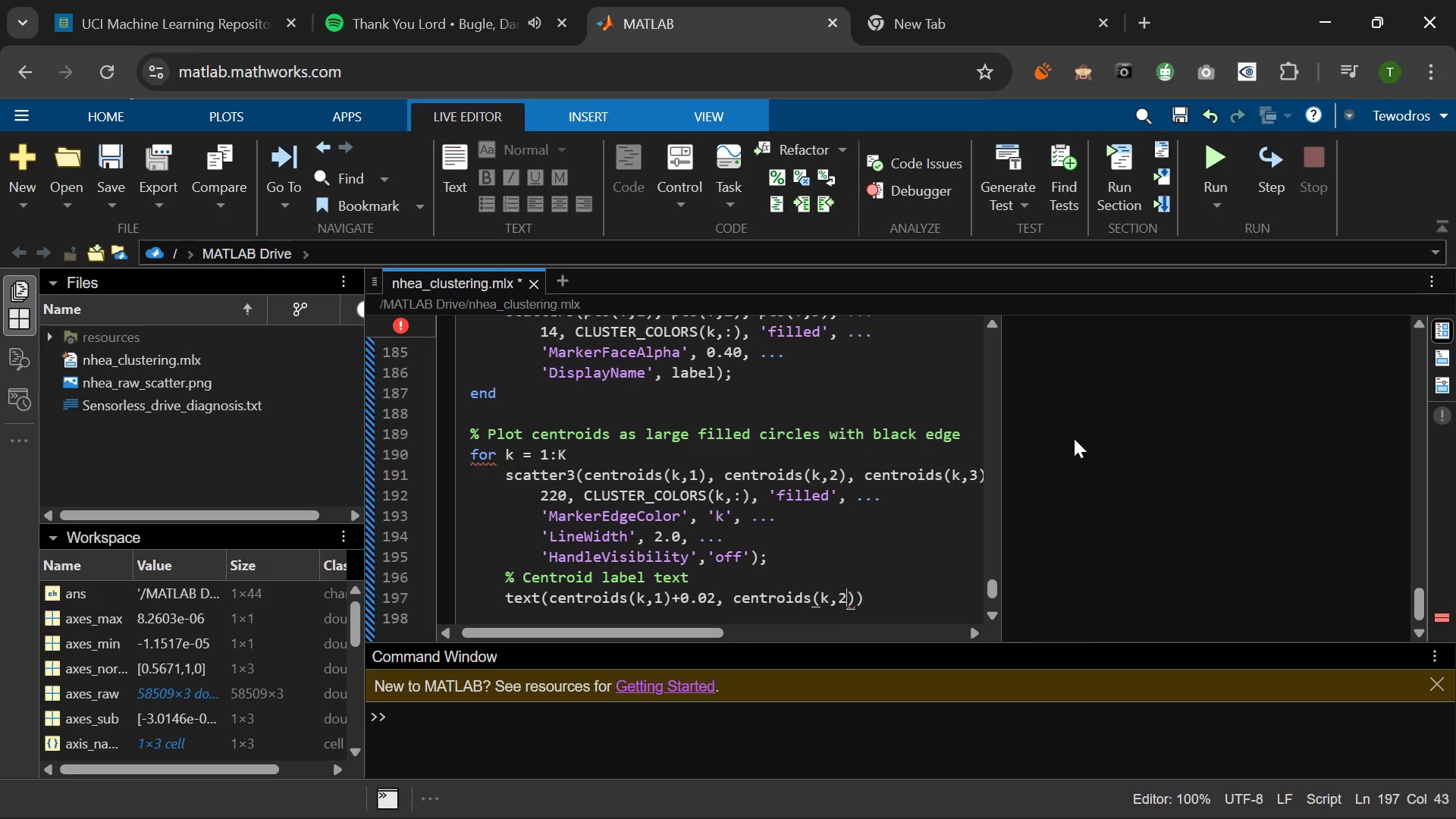 
key(ArrowRight)
 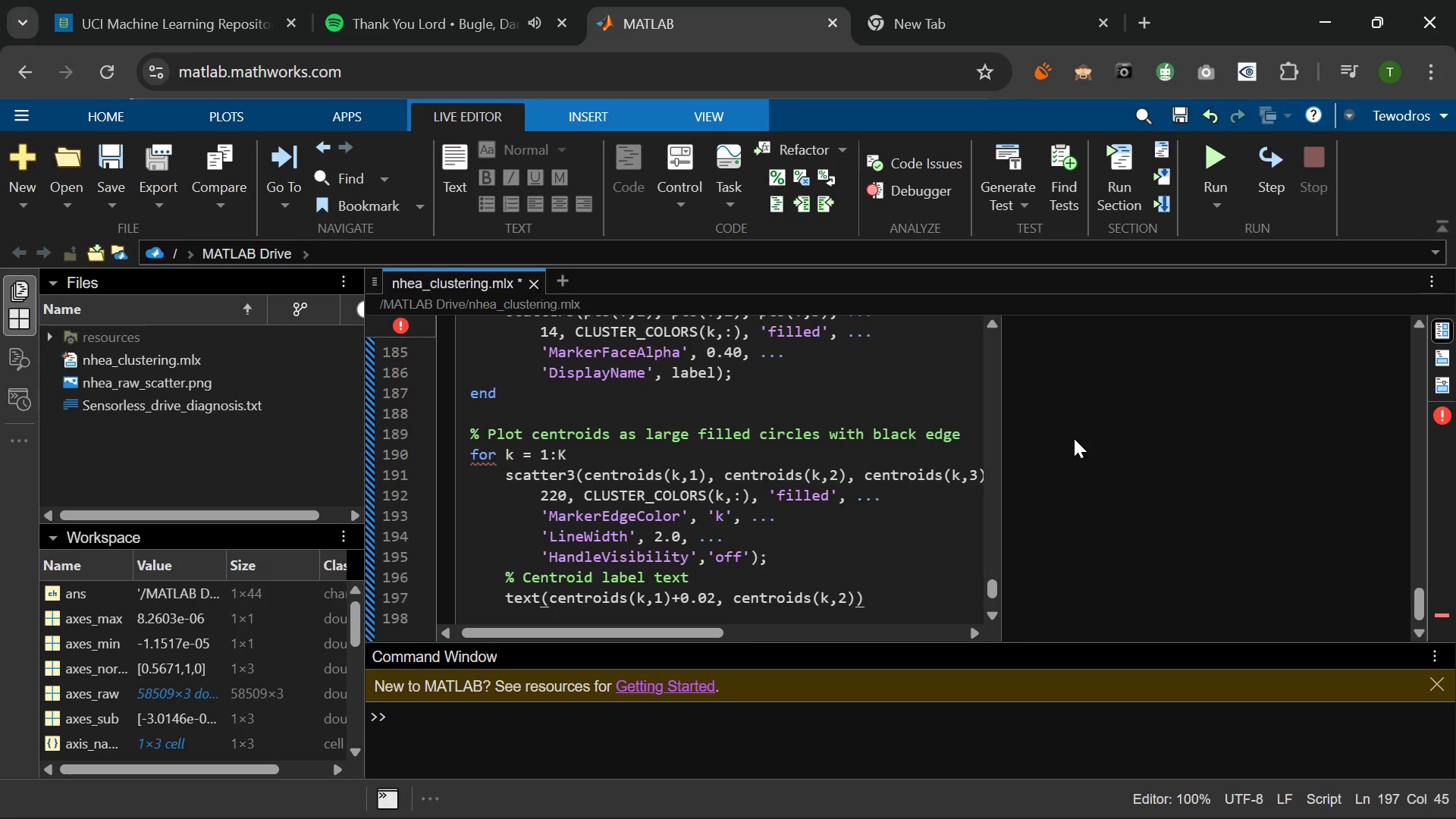 
key(Shift+Equal)
 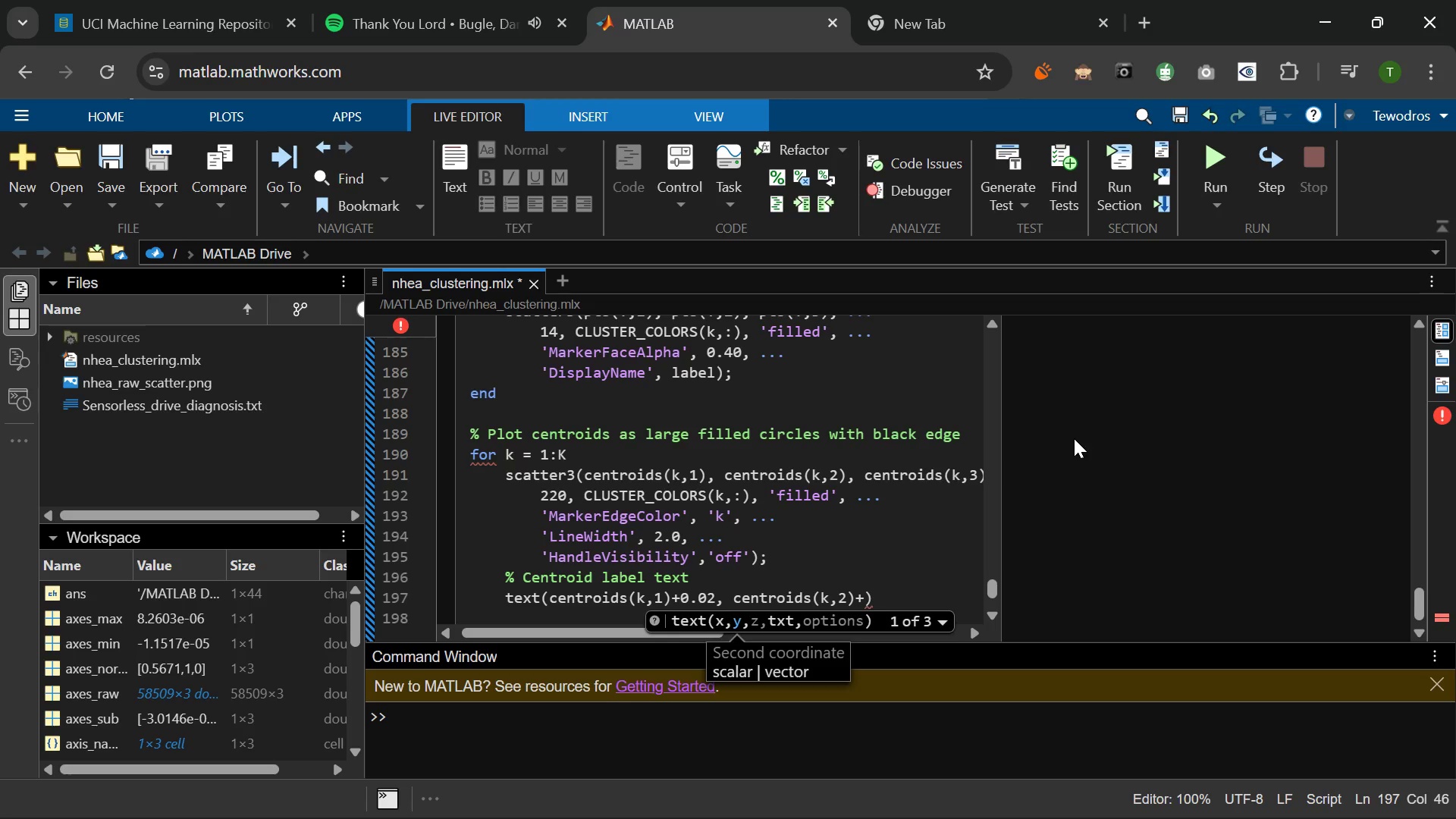 
key(Numpad0)
 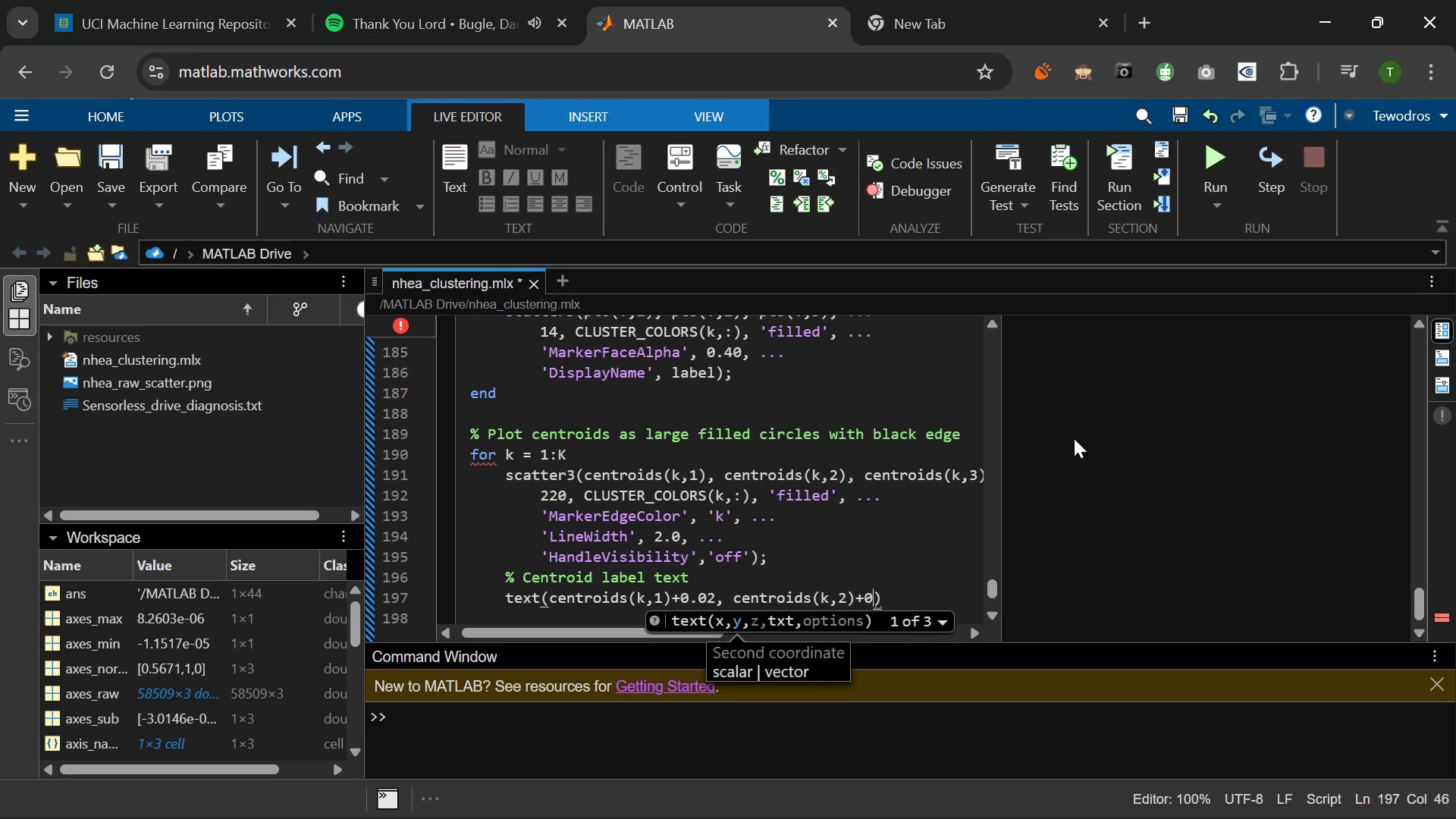 
key(NumpadDecimal)
 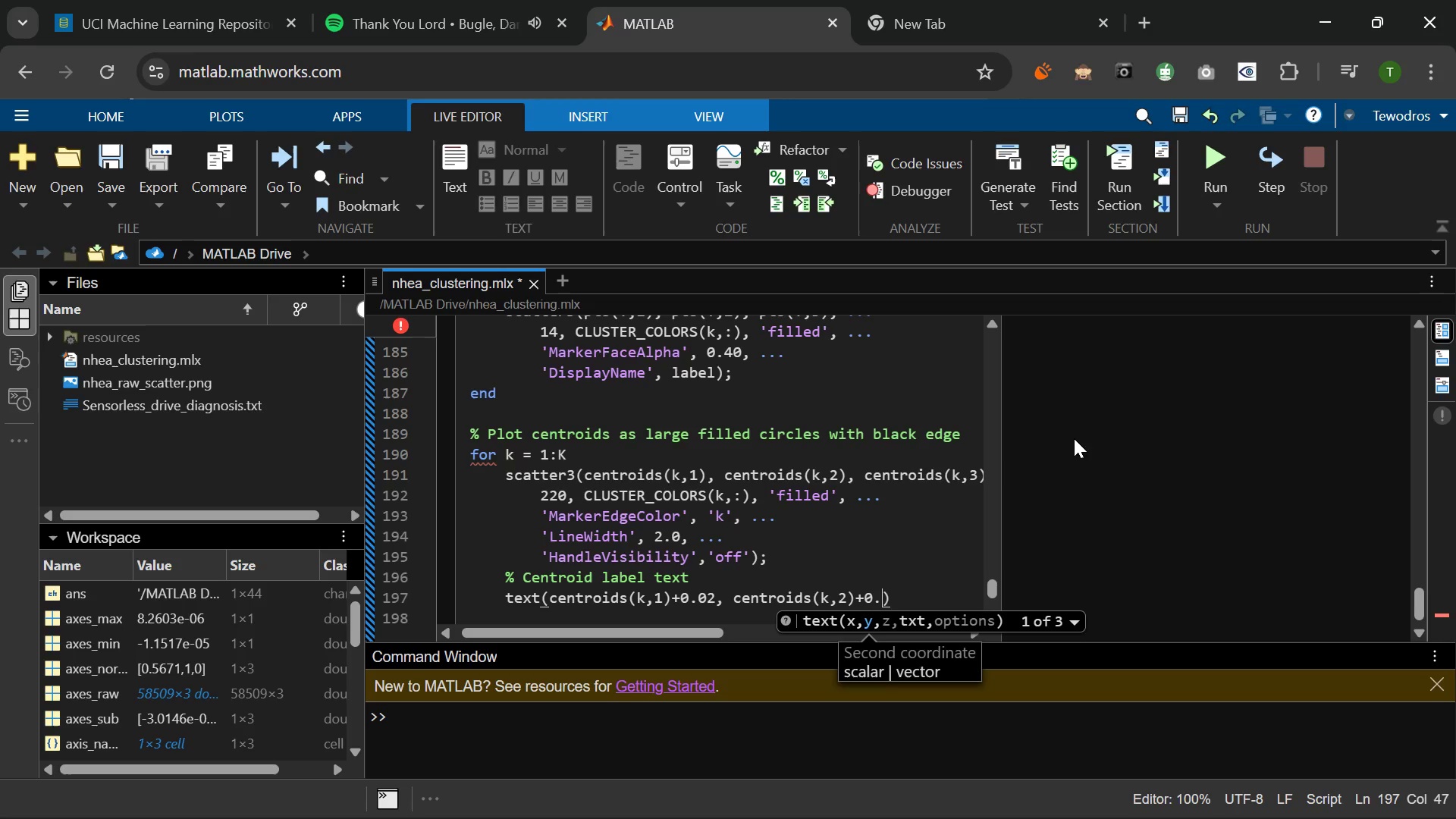 
key(Numpad0)
 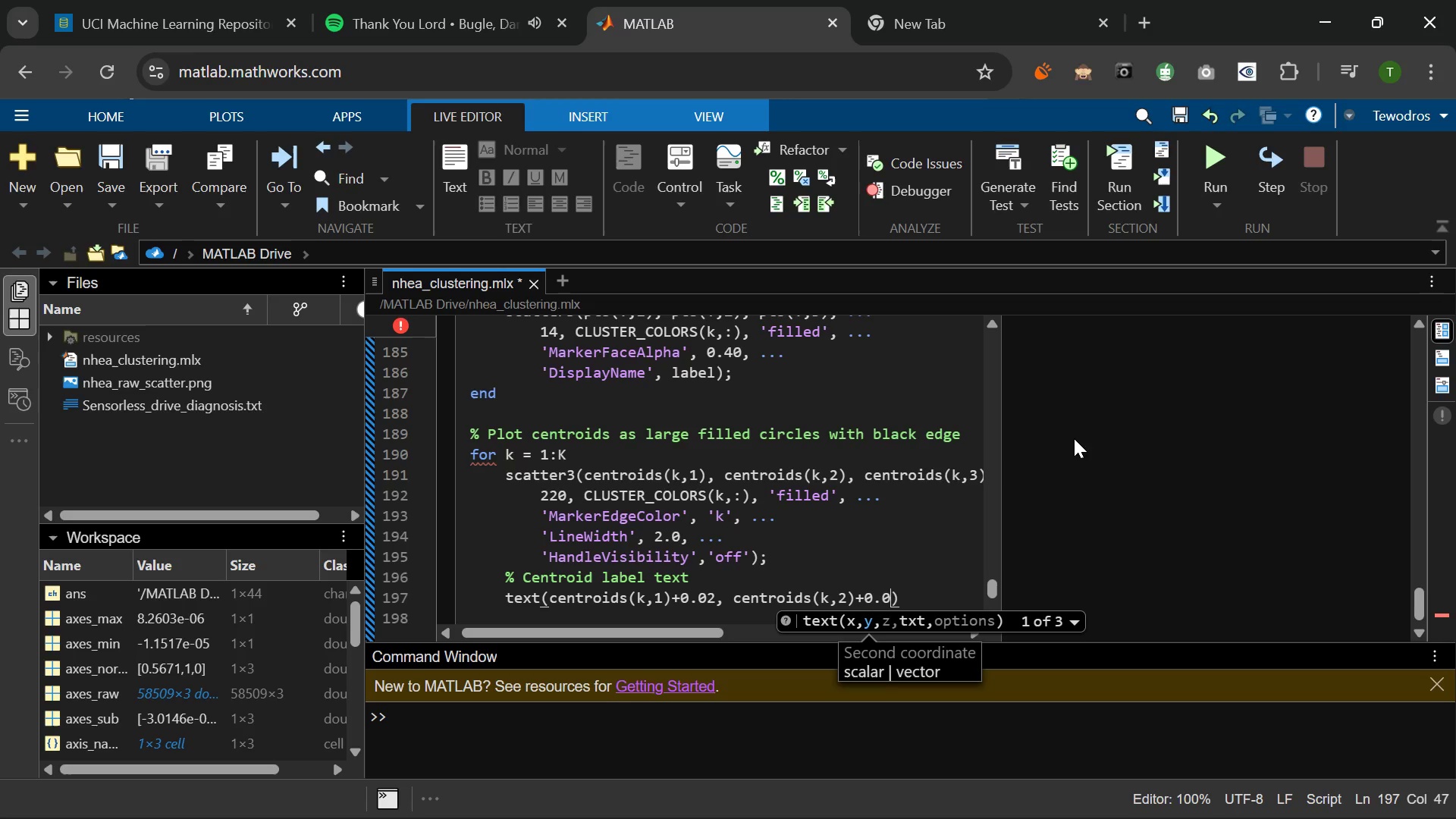 
key(Numpad2)
 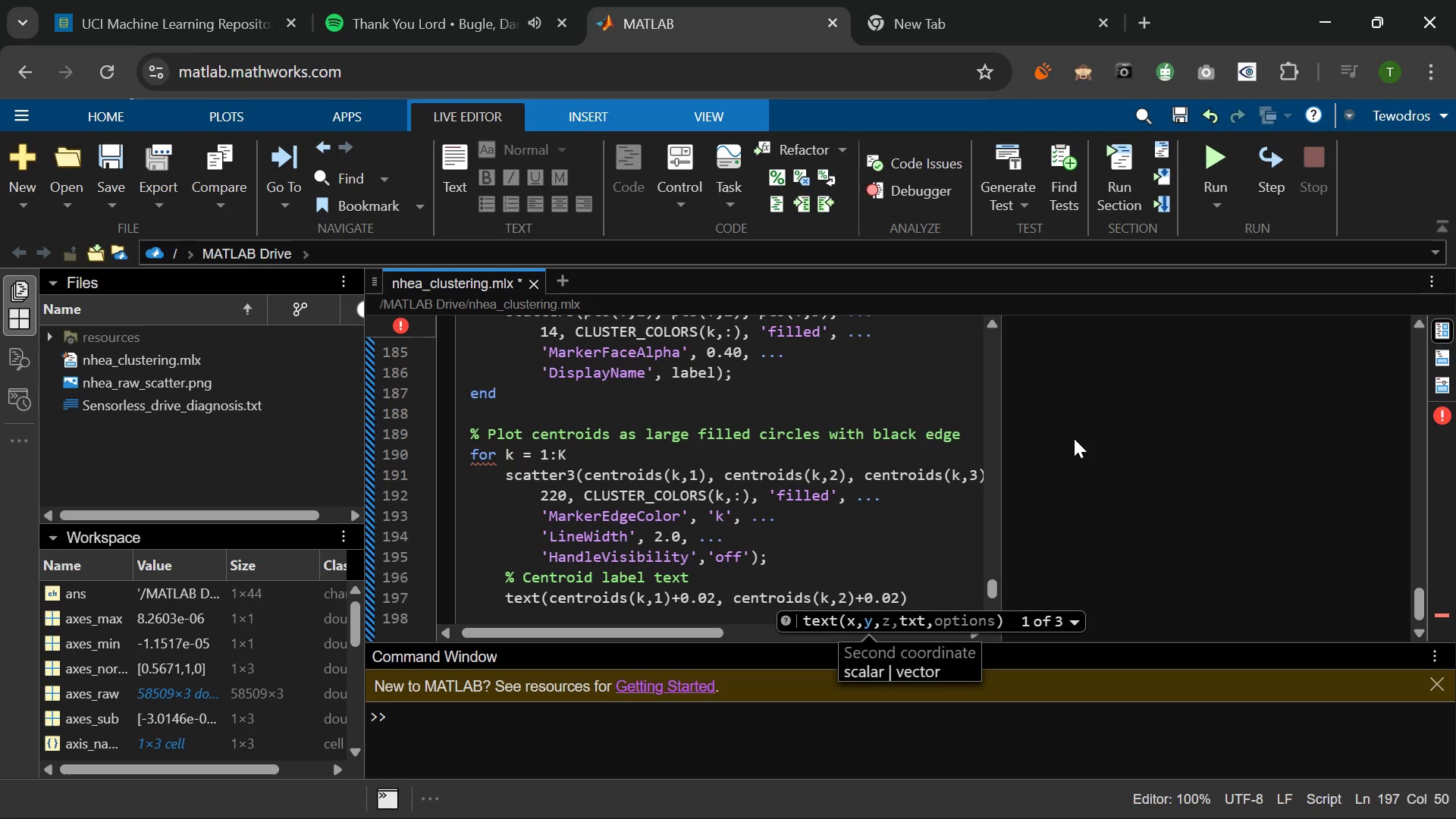 
type(, centroids(K<3)
 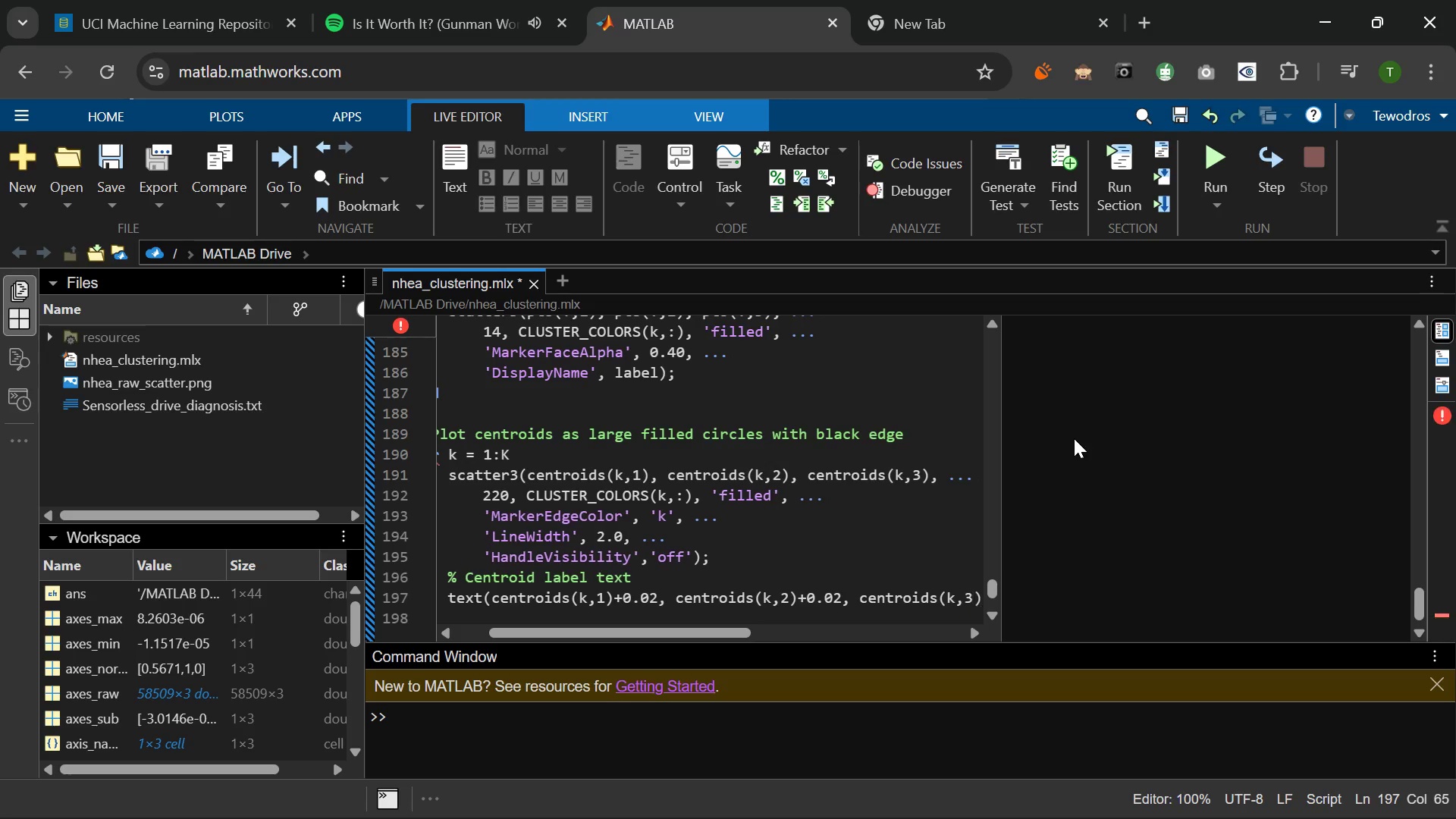 
key(ArrowRight)
 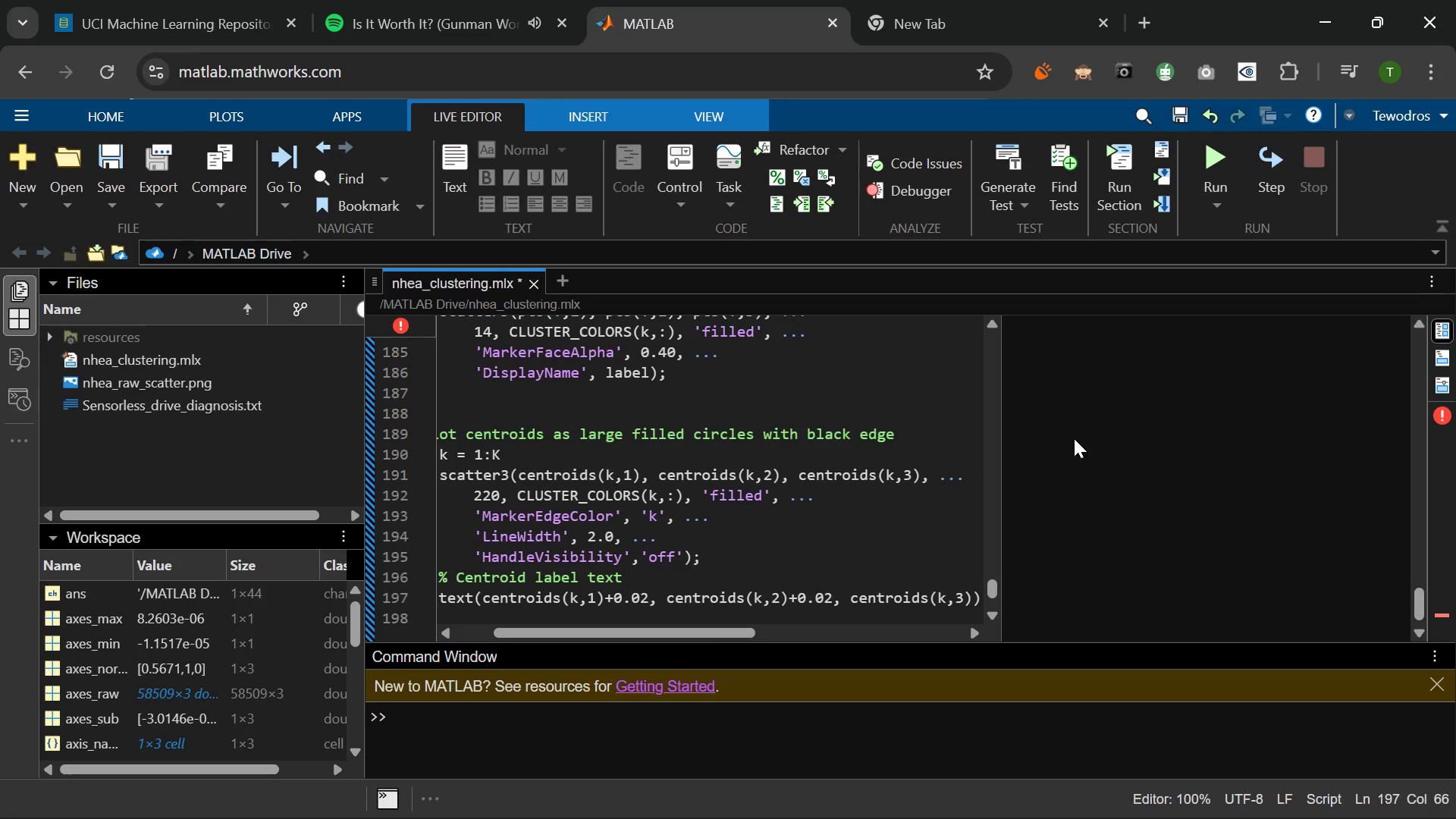 
key(Shift+Equal)
 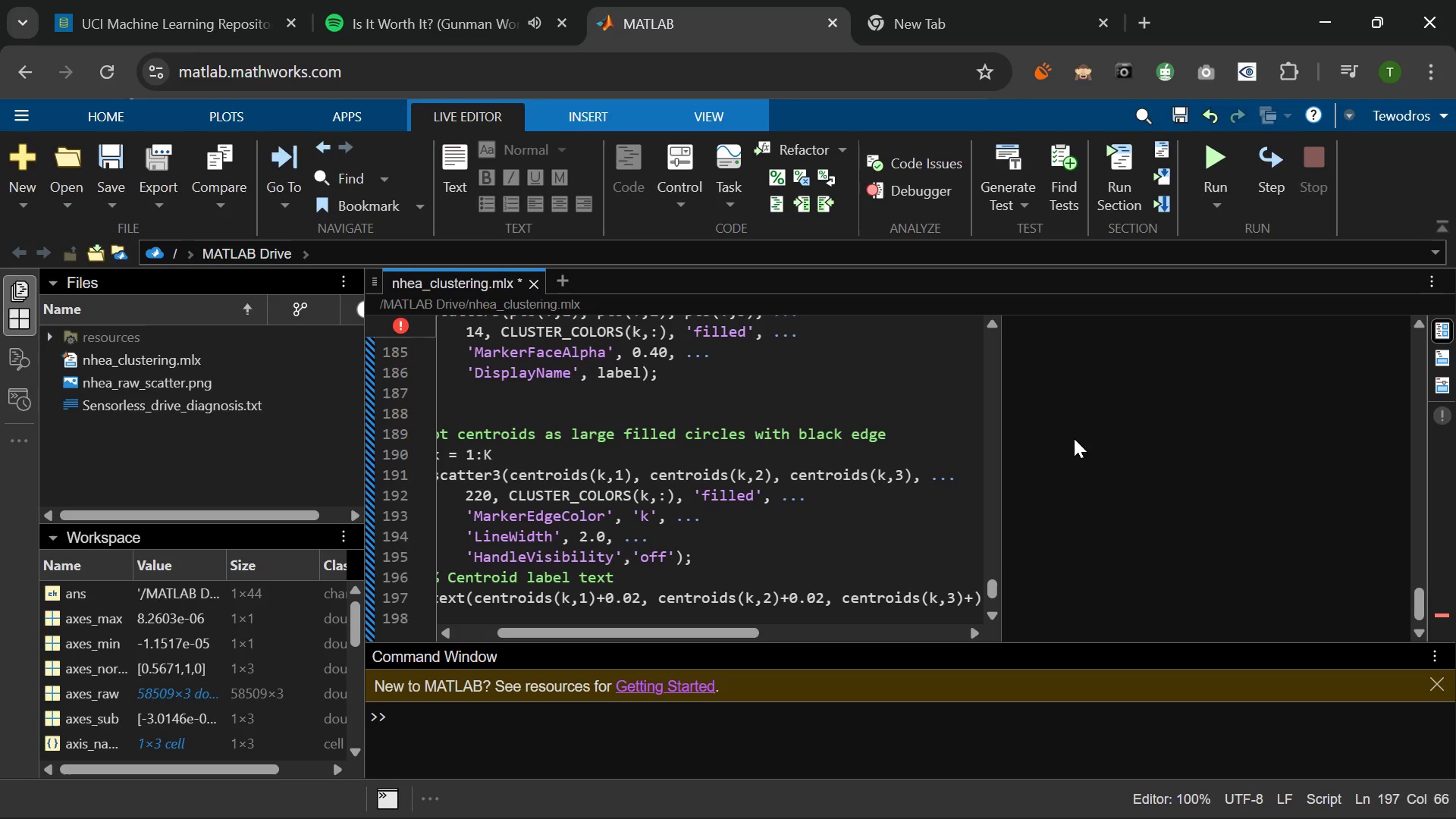 
key(Numpad0)
 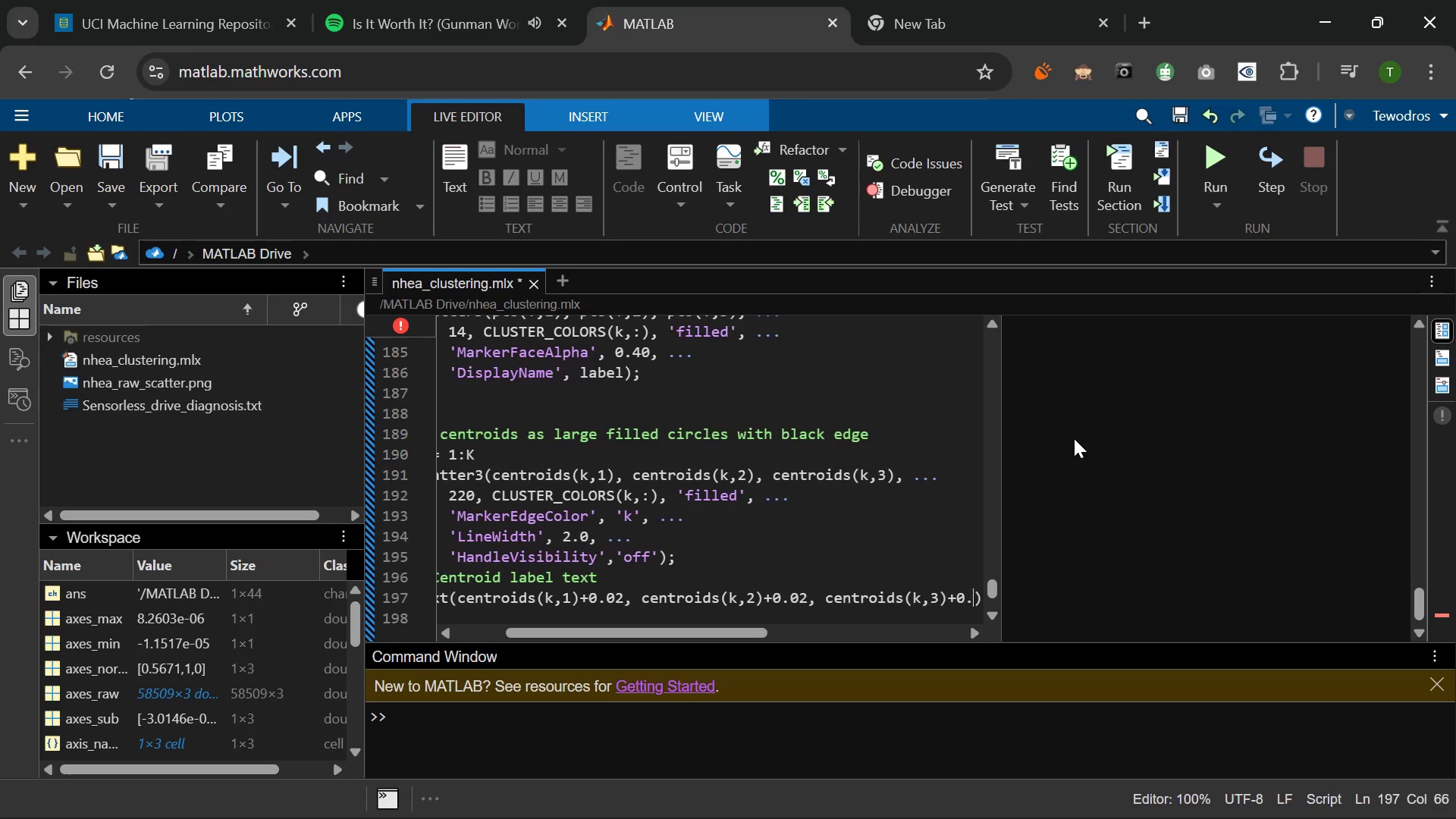 
key(NumpadDecimal)
 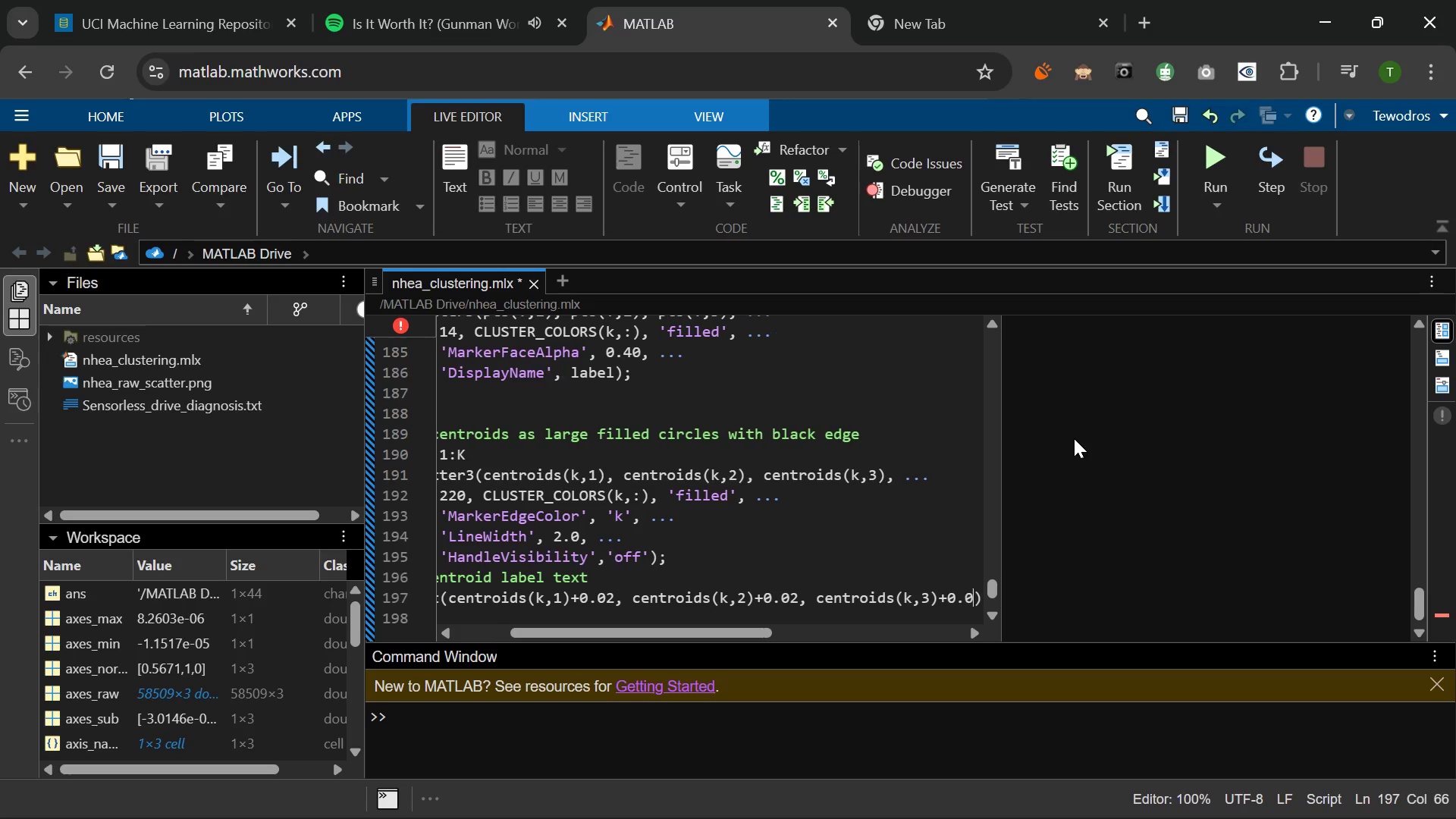 
key(Numpad0)
 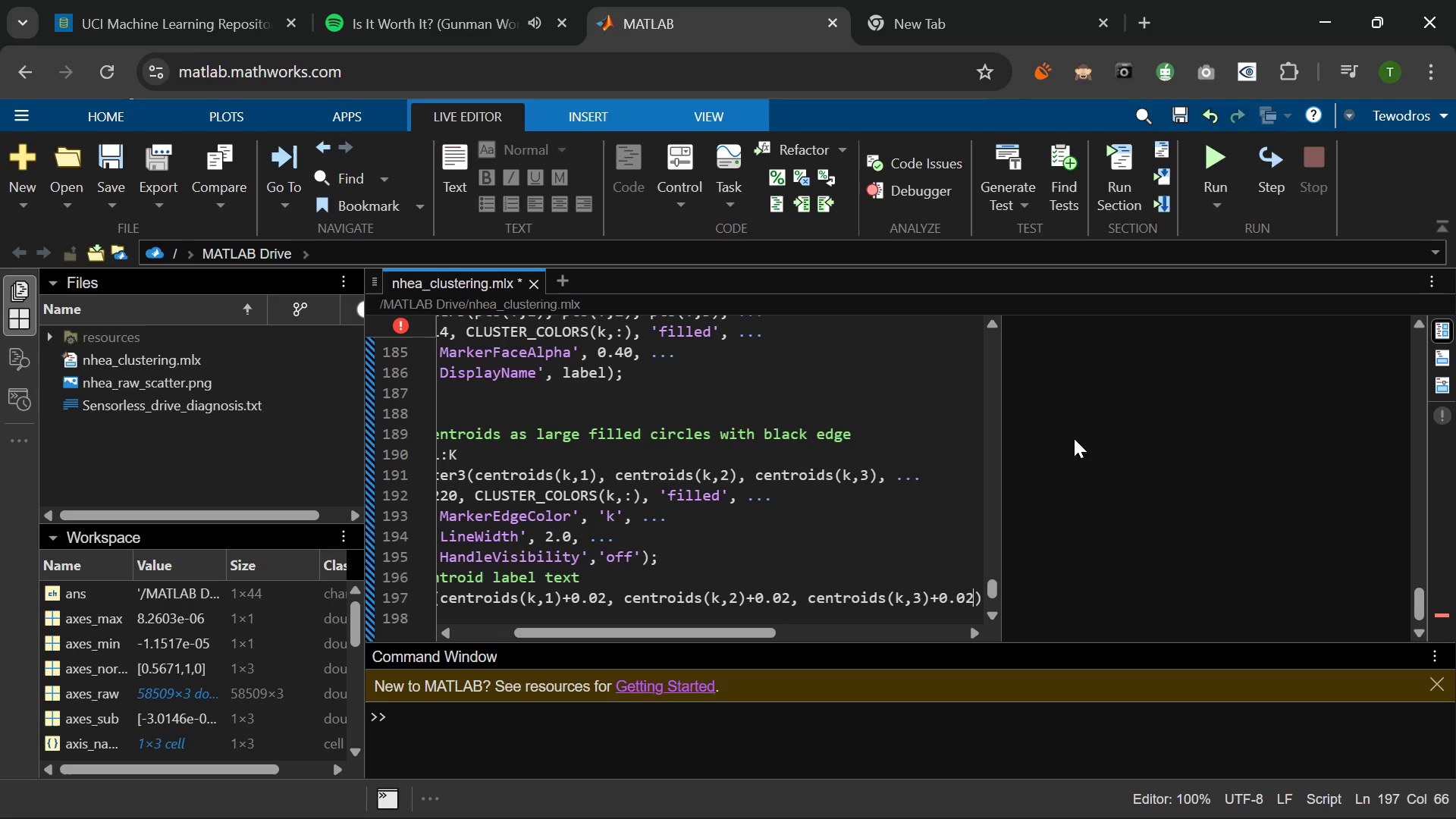 
key(Numpad2)
 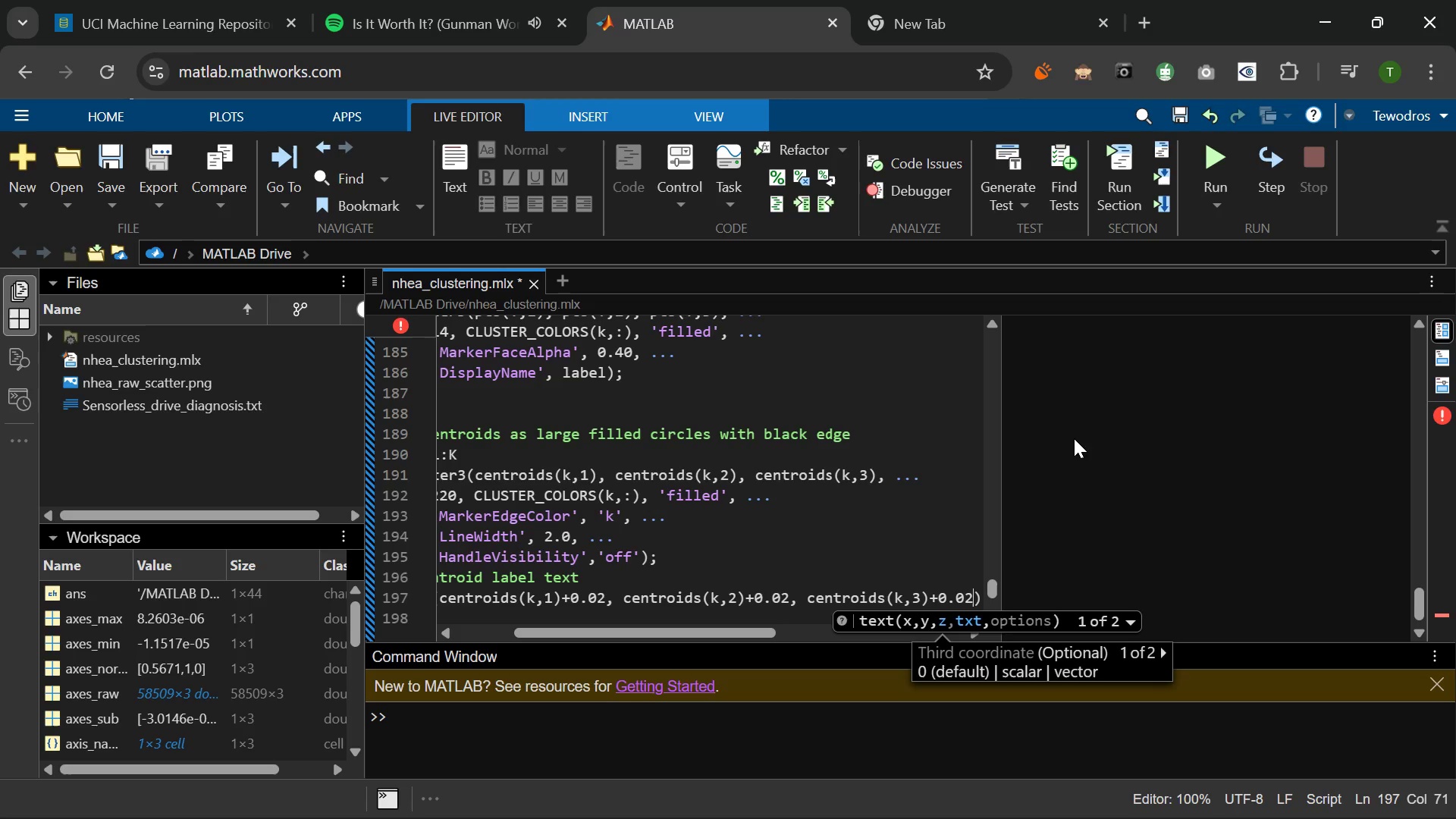 
wait(5.03)
 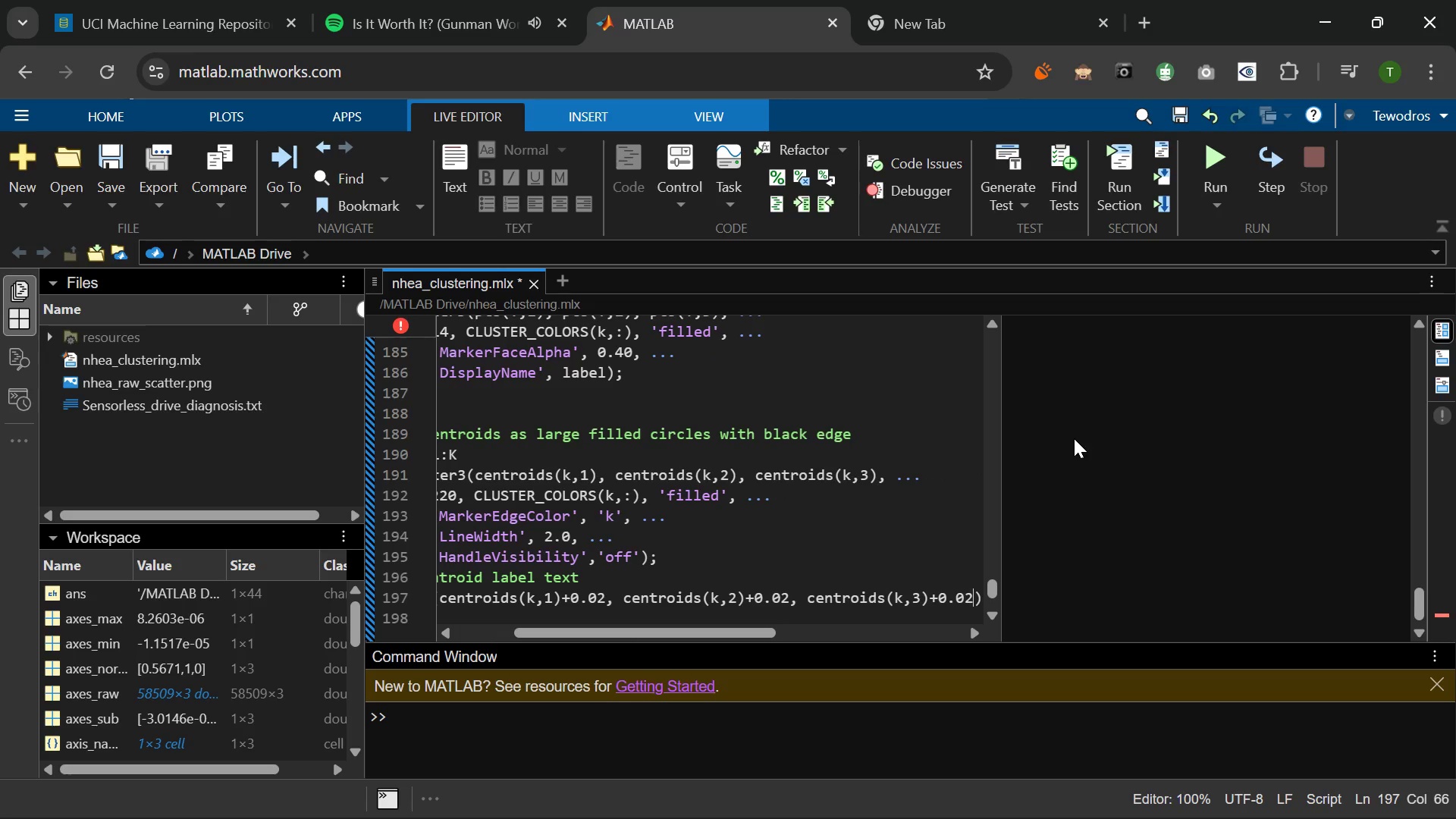 
key(Comma)
 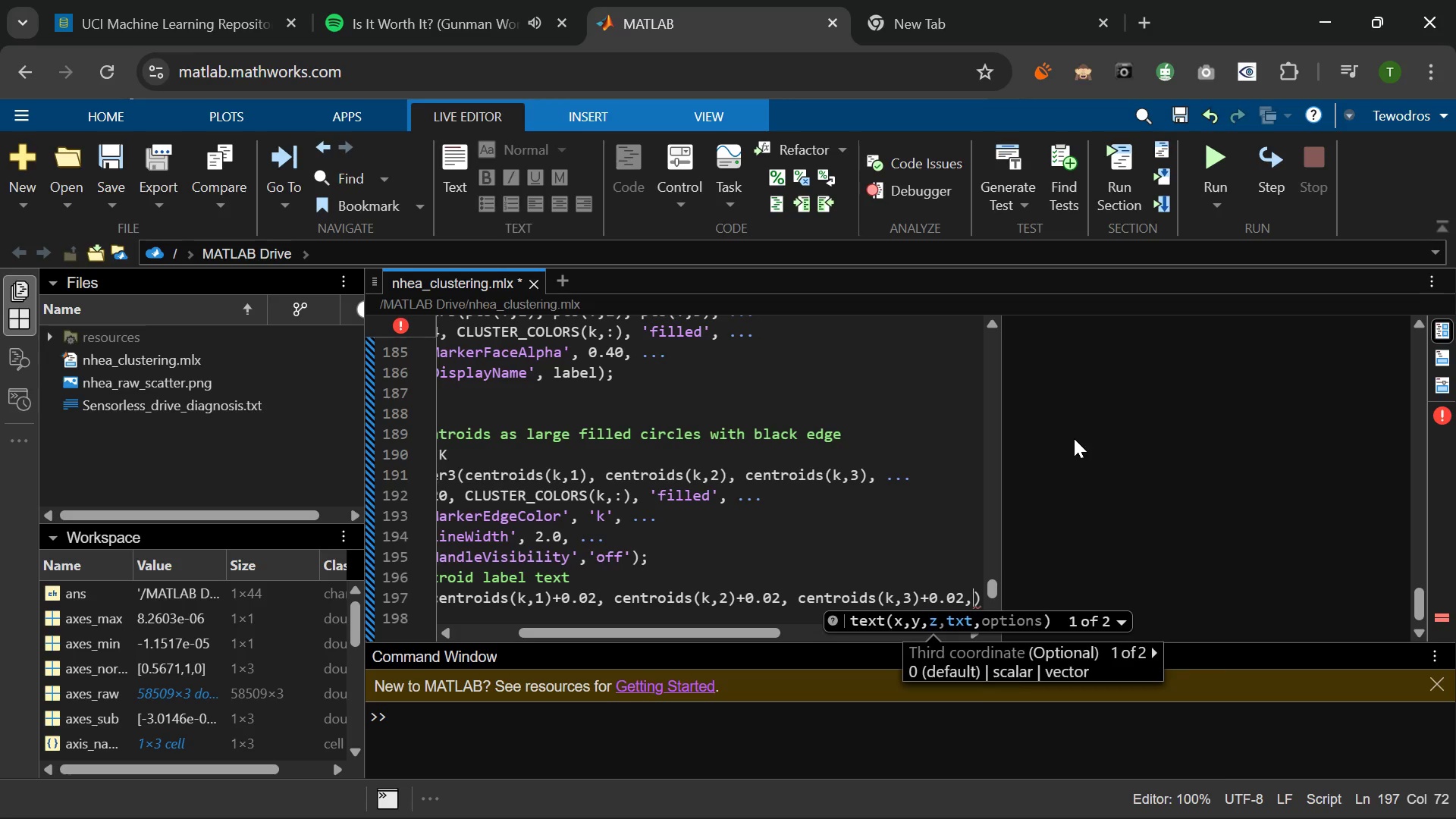 
key(Backspace)
 